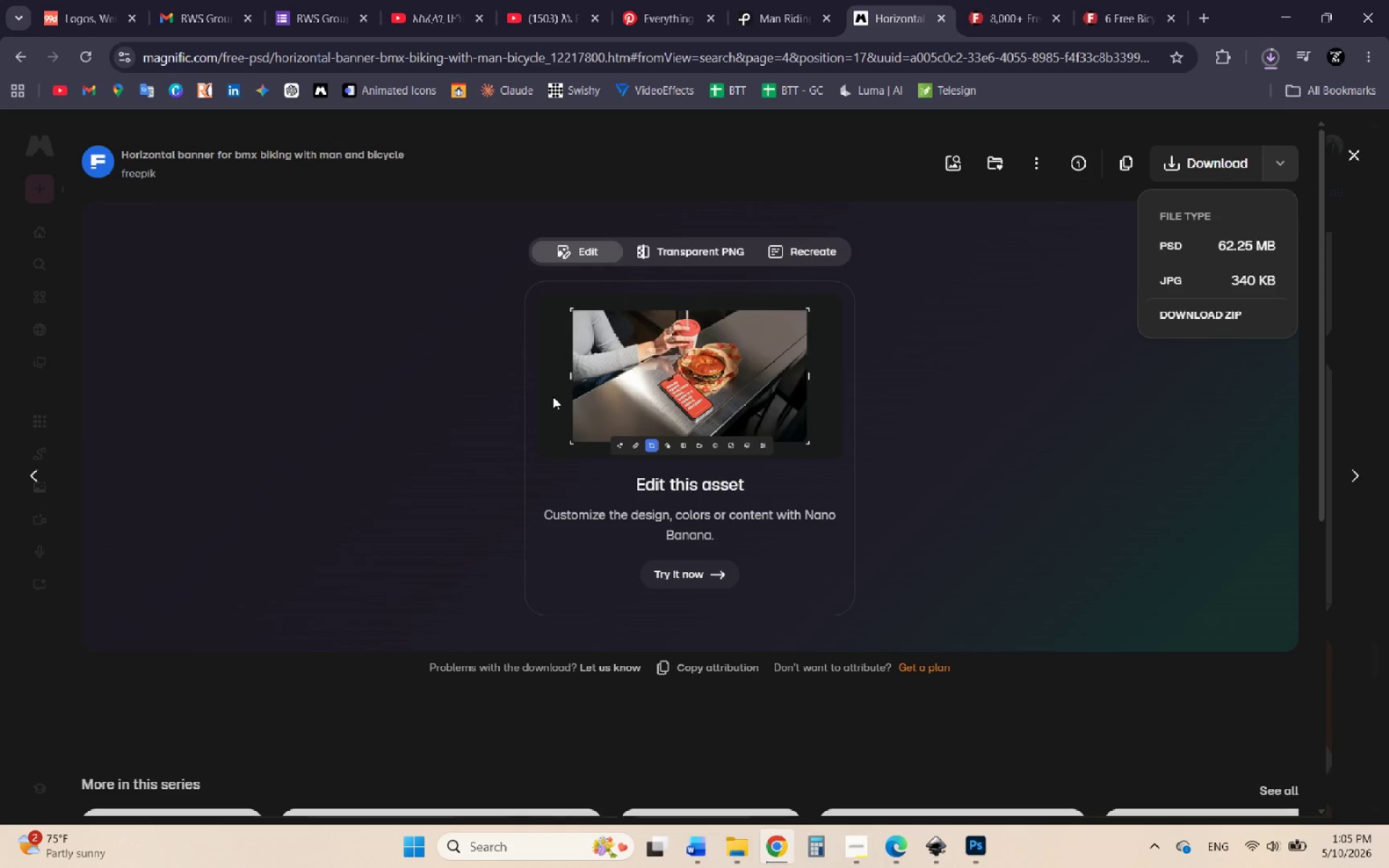 
left_click([1354, 150])
 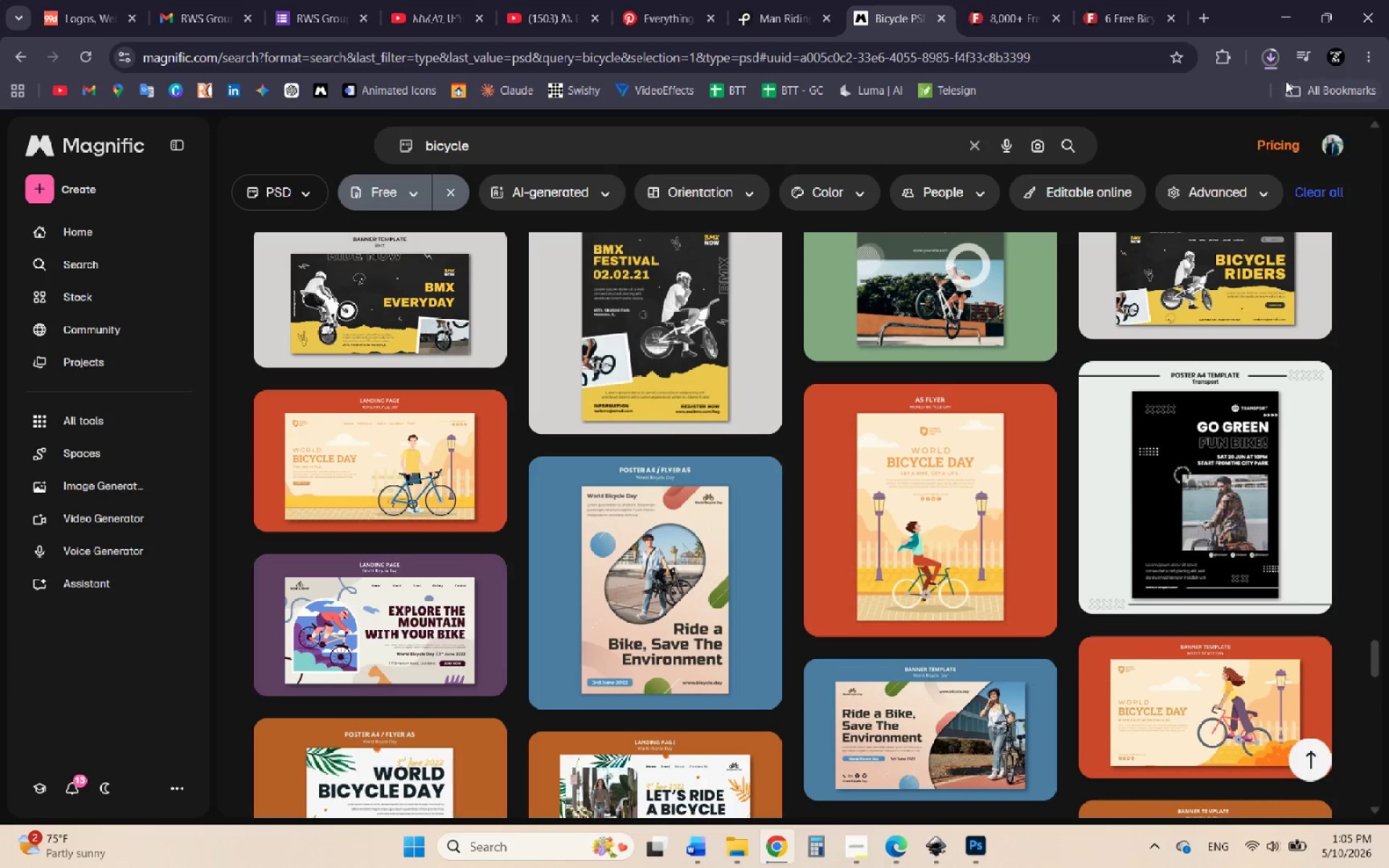 
left_click([1267, 51])
 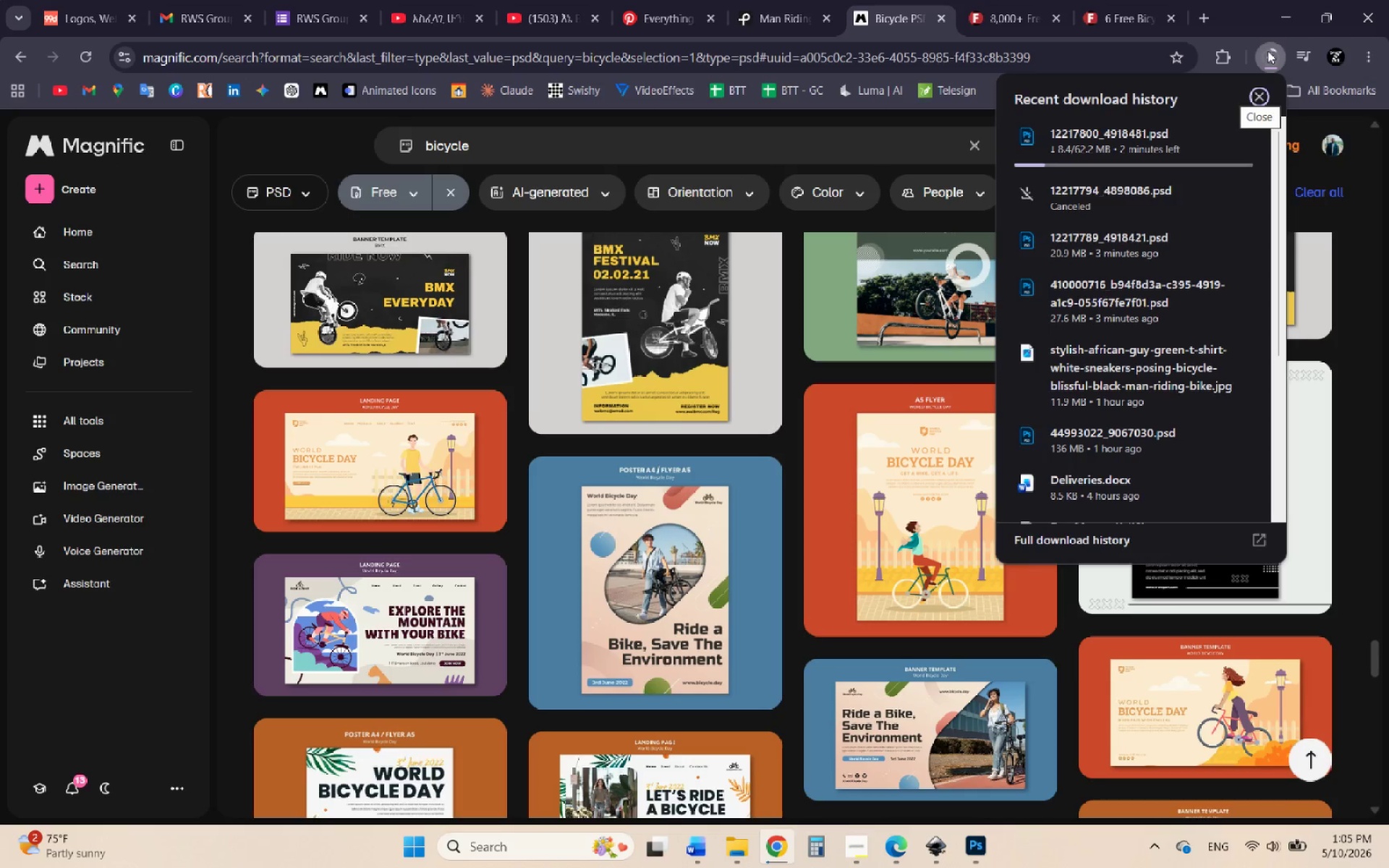 
left_click([1267, 51])
 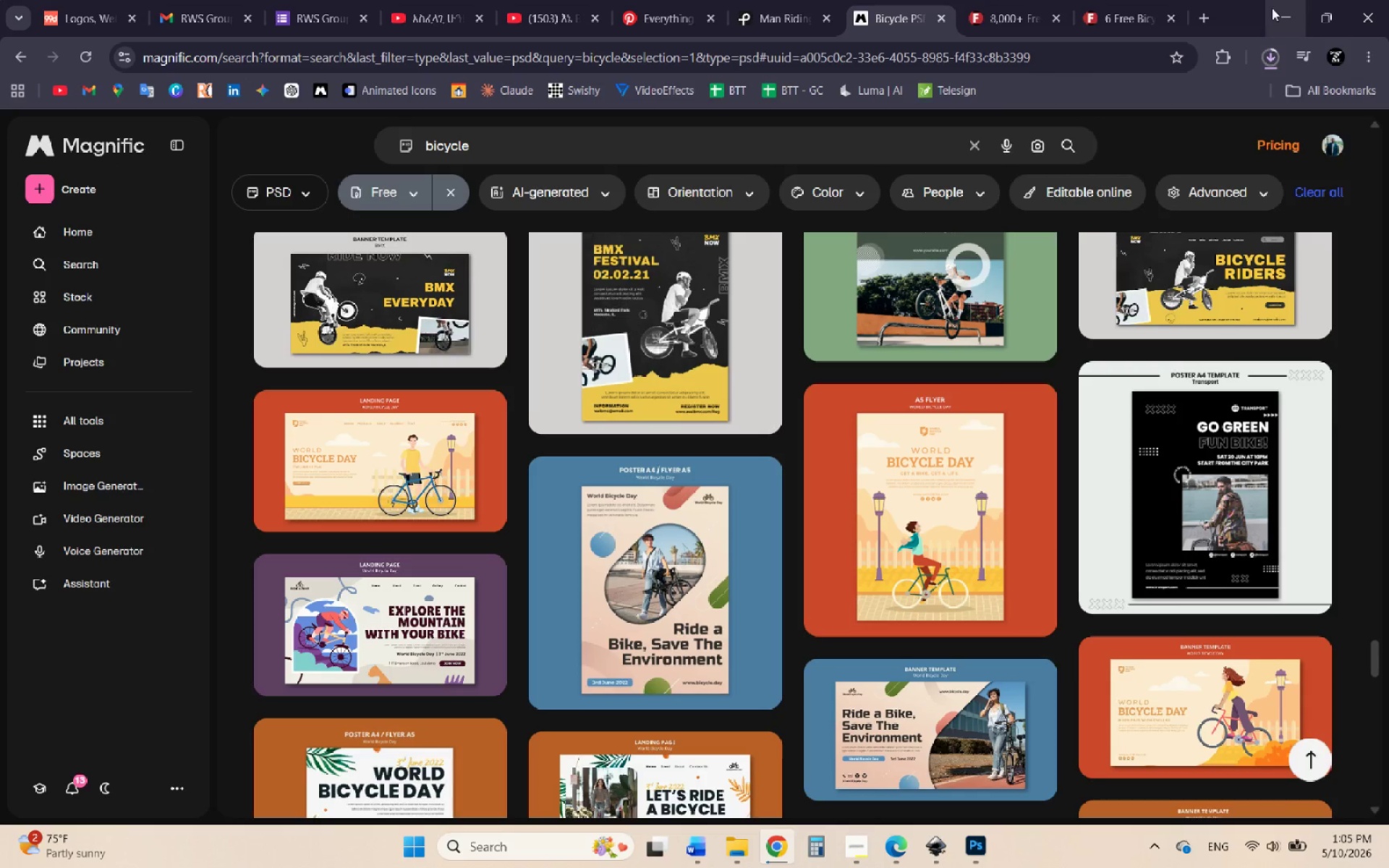 
left_click([1272, 8])
 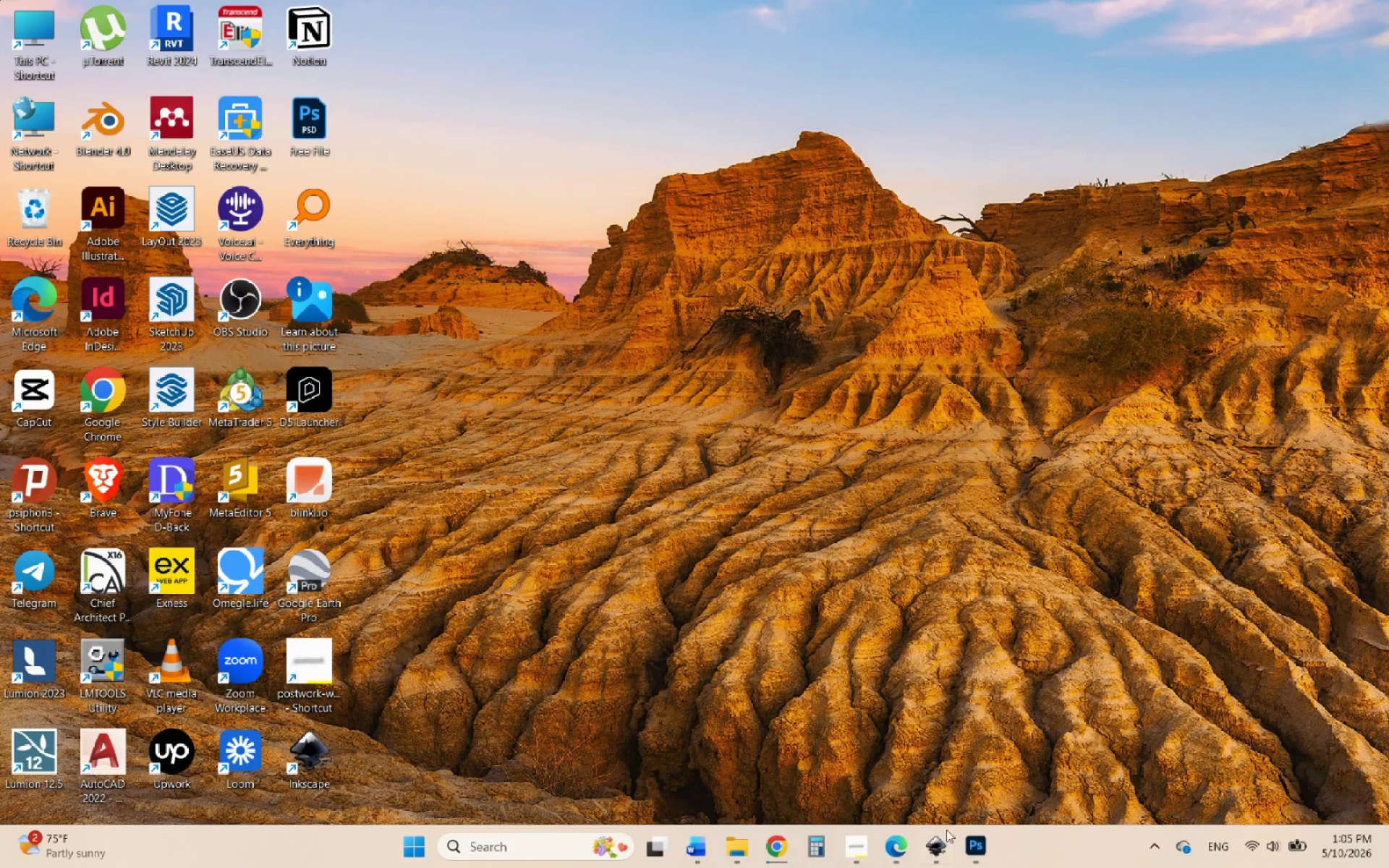 
left_click([928, 849])
 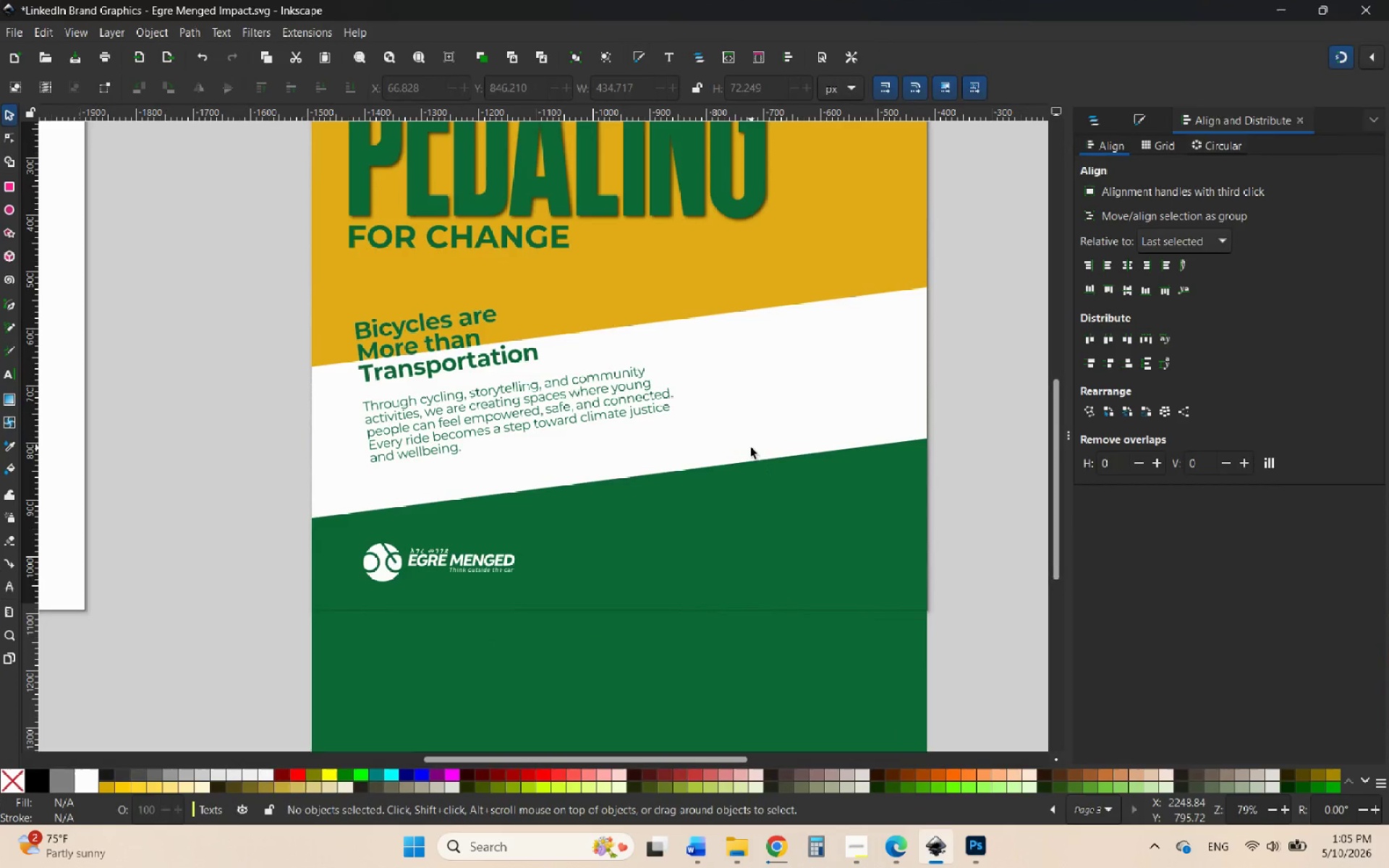 
hold_key(key=ControlLeft, duration=0.64)
scroll: coordinate [682, 438], scroll_direction: down, amount: 3.0
 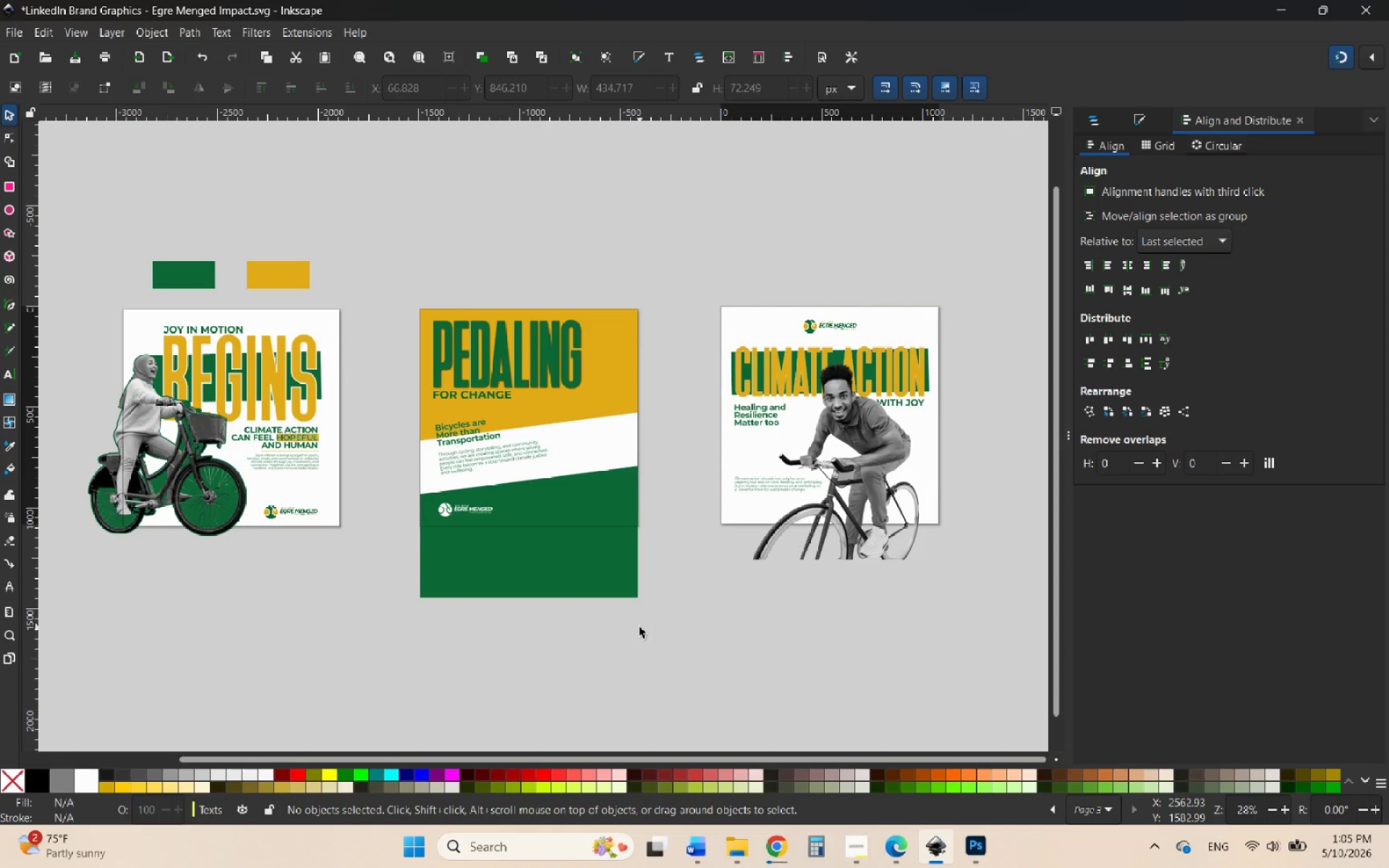 
wait(16.08)
 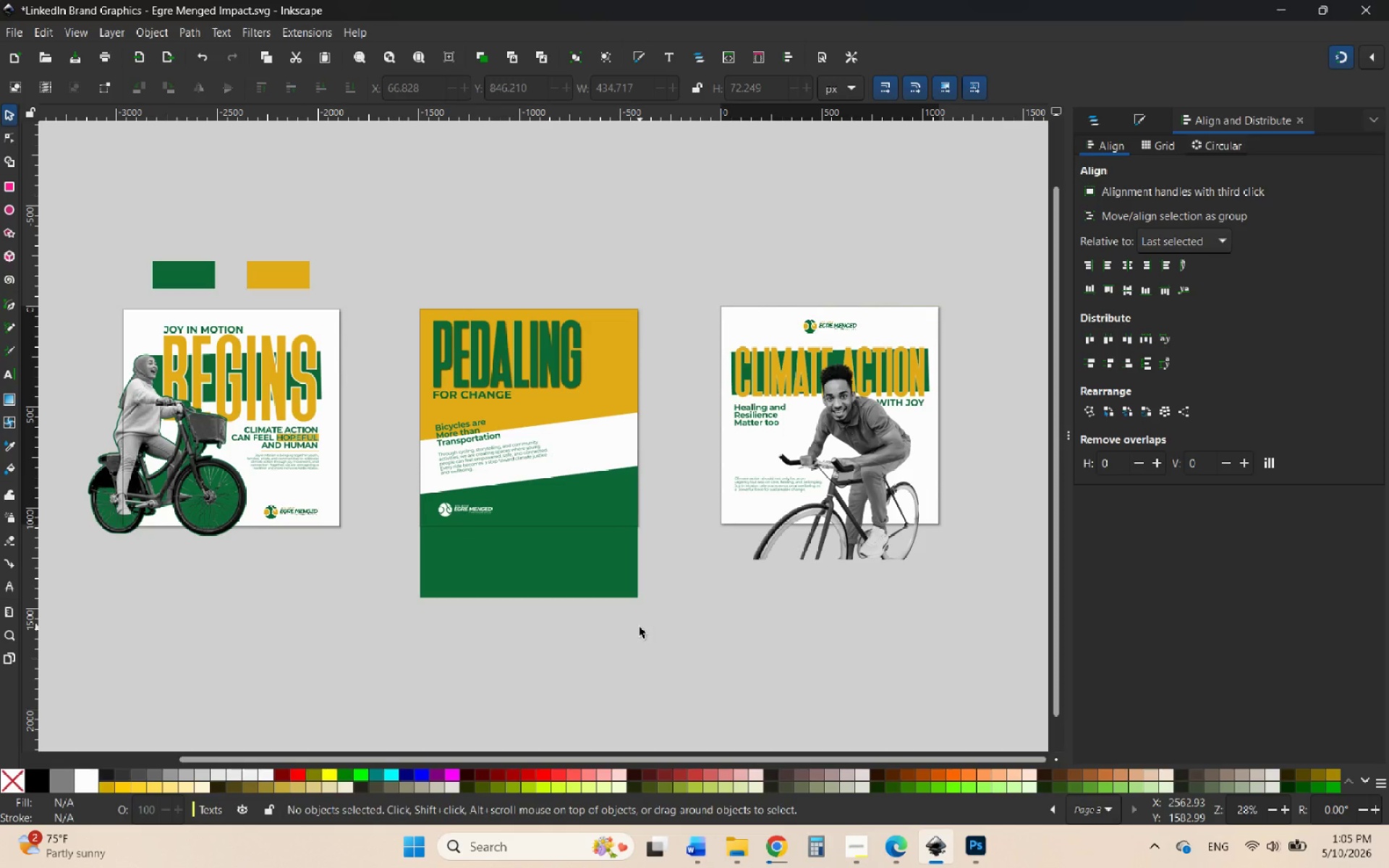 
left_click([555, 362])
 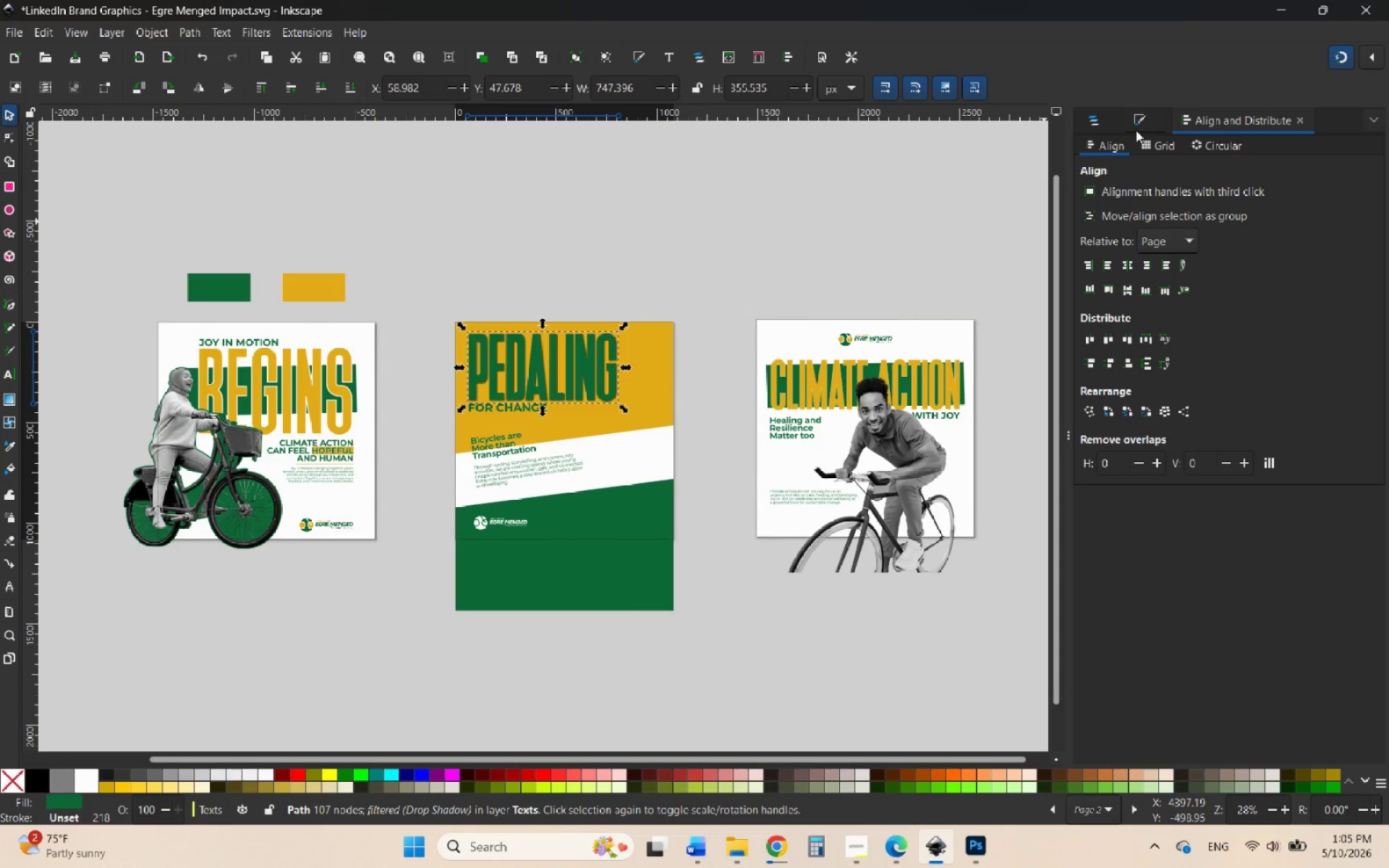 
left_click([1132, 122])
 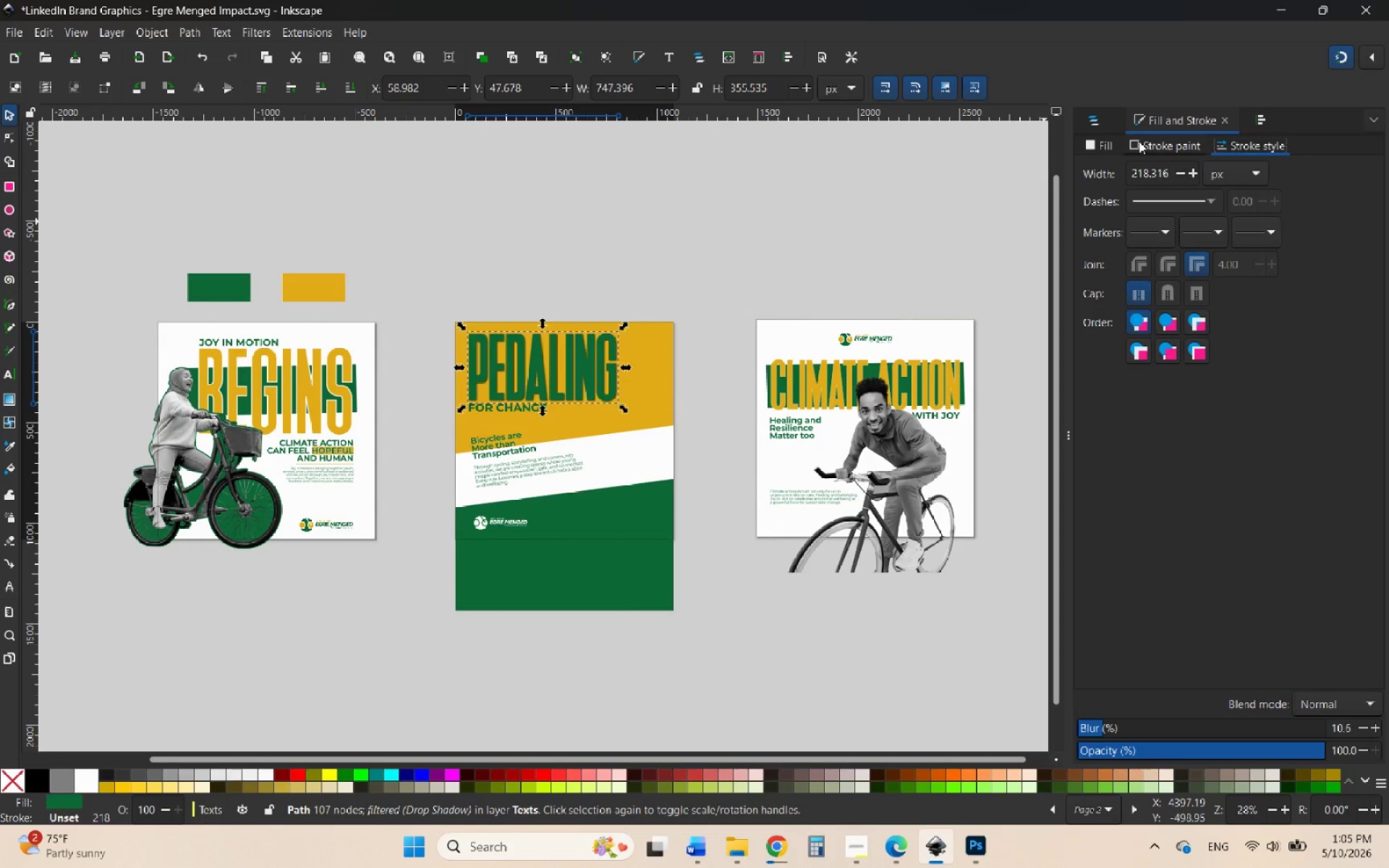 
left_click([1136, 145])
 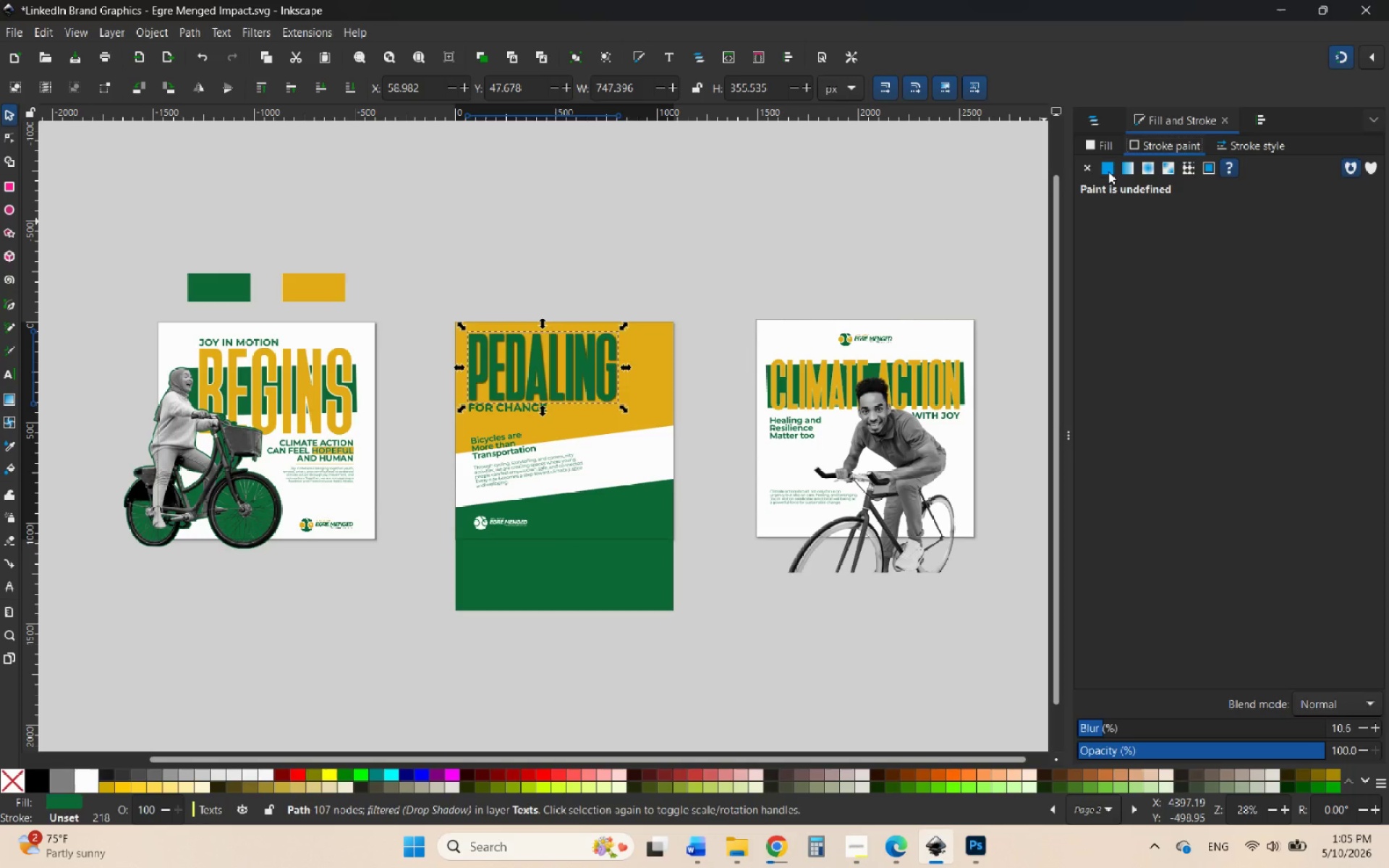 
left_click([1108, 171])
 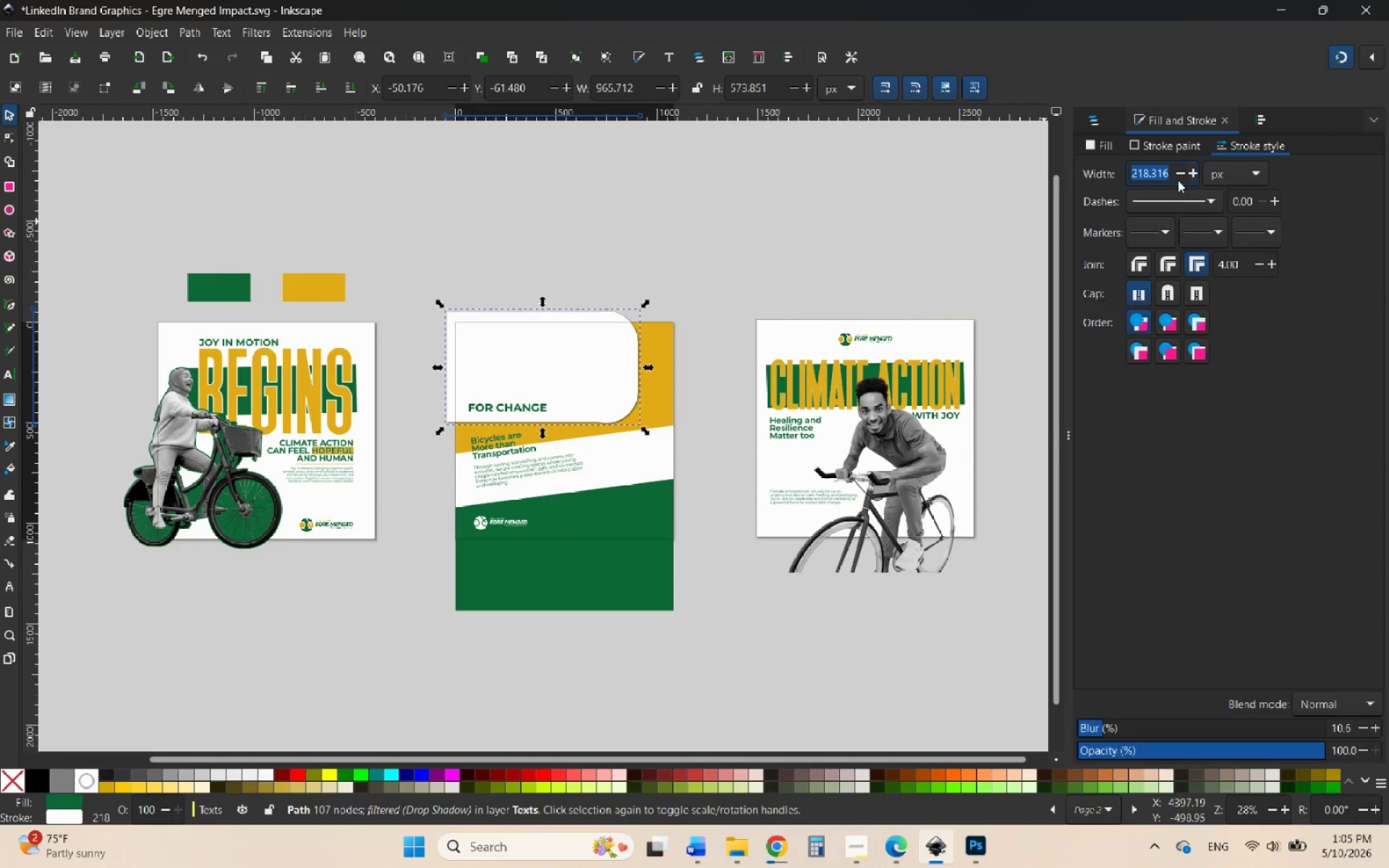 
wait(5.22)
 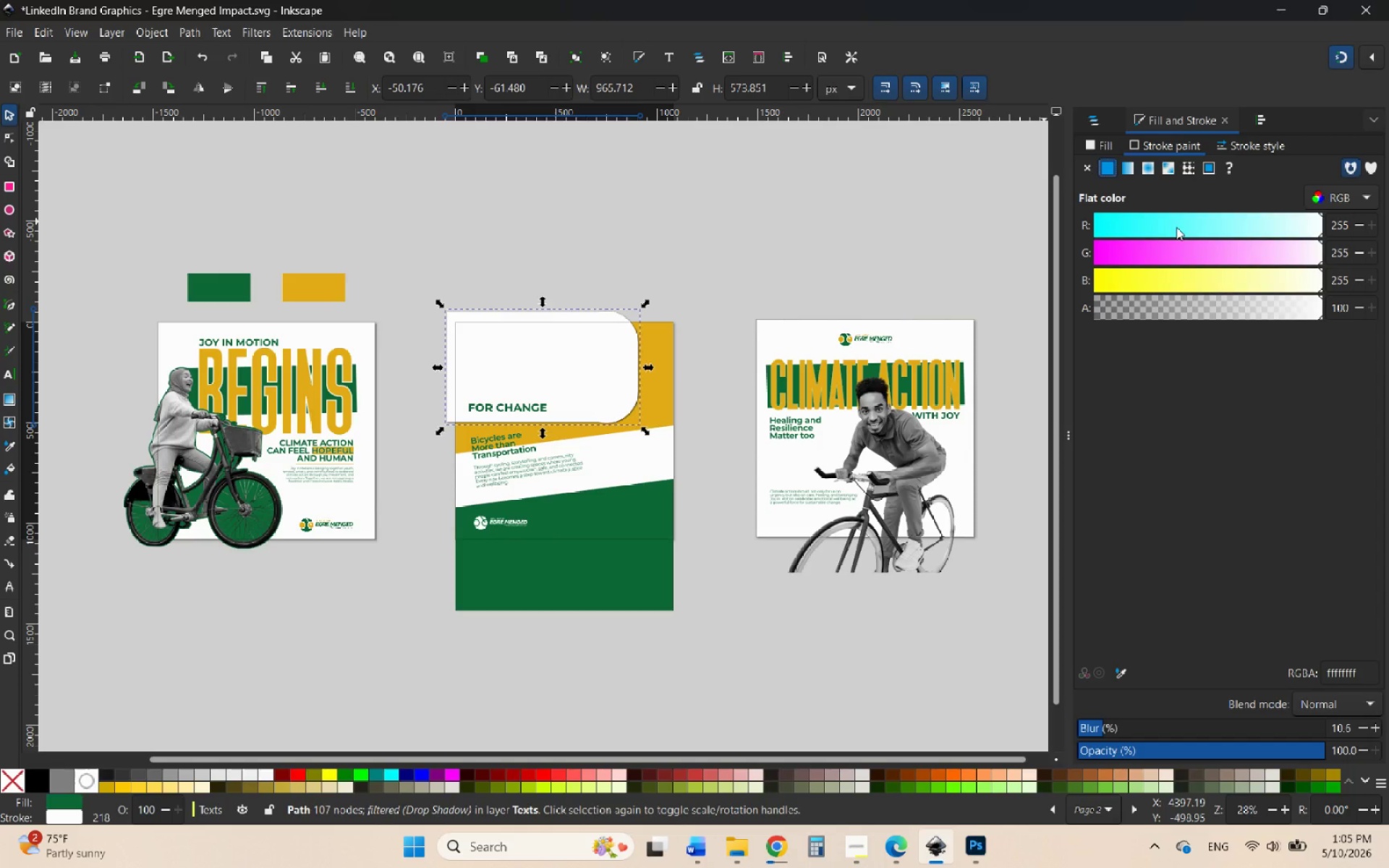 
key(1)
 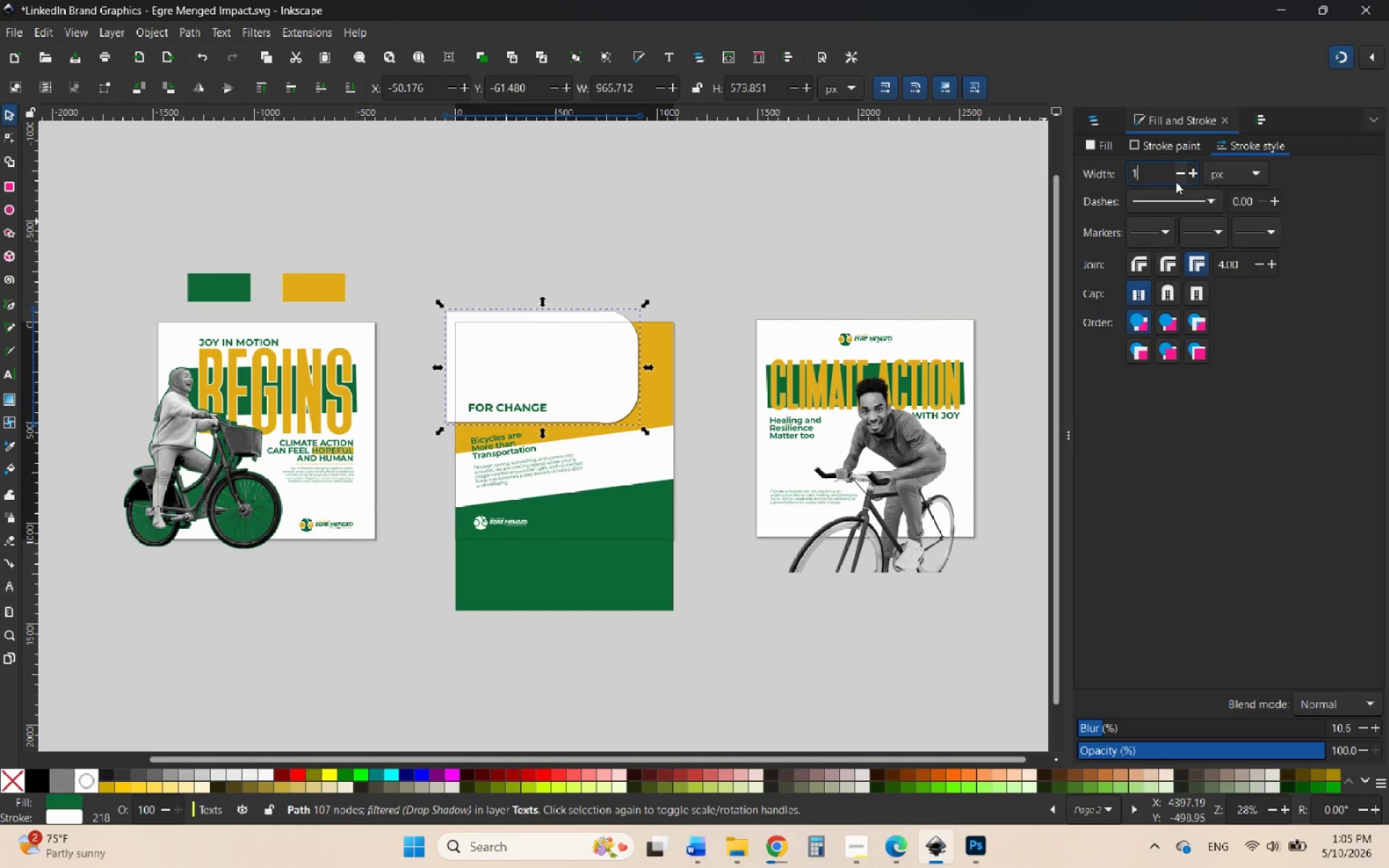 
key(Enter)
 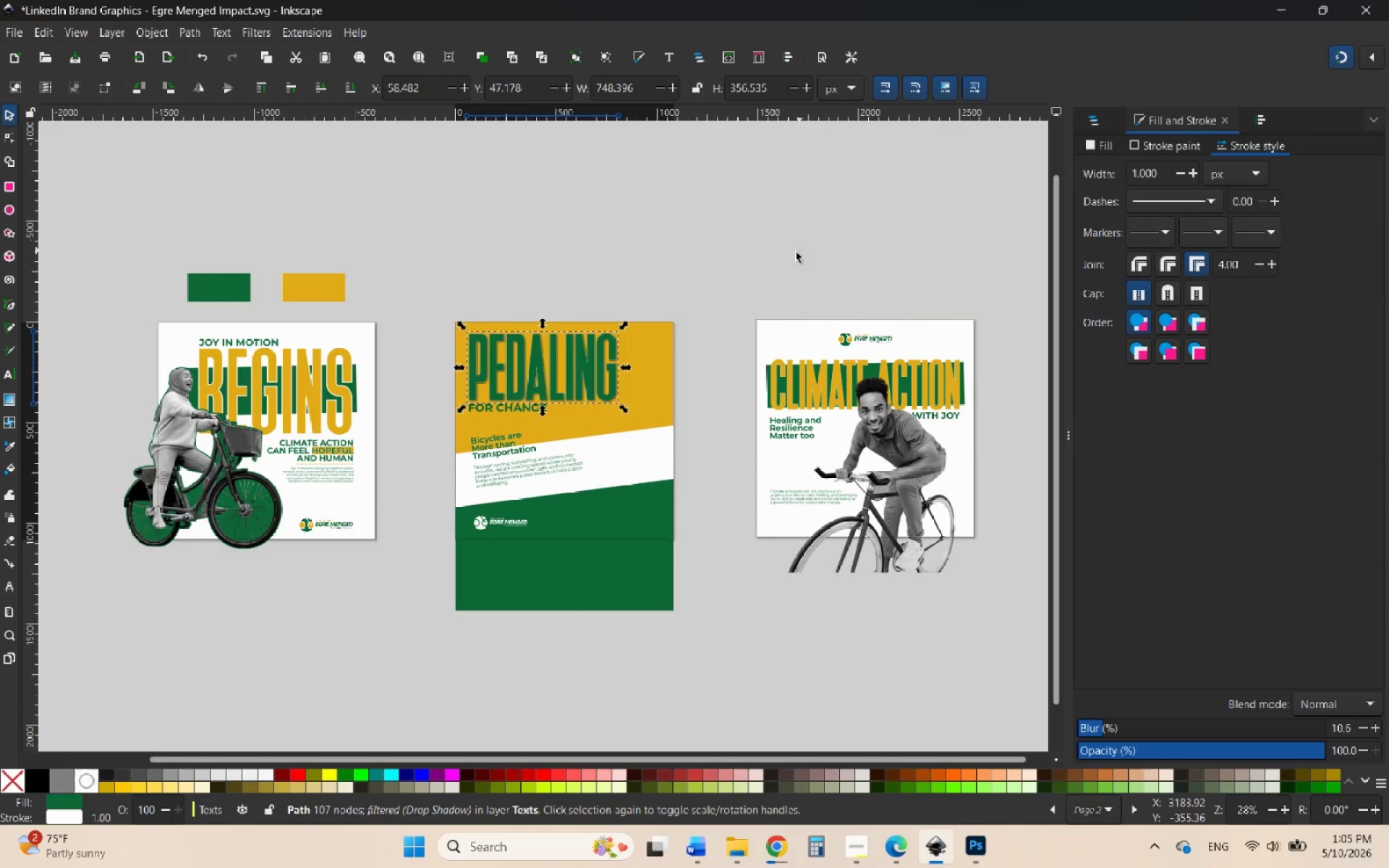 
hold_key(key=ControlLeft, duration=1.95)
scroll: coordinate [506, 396], scroll_direction: up, amount: 5.0
 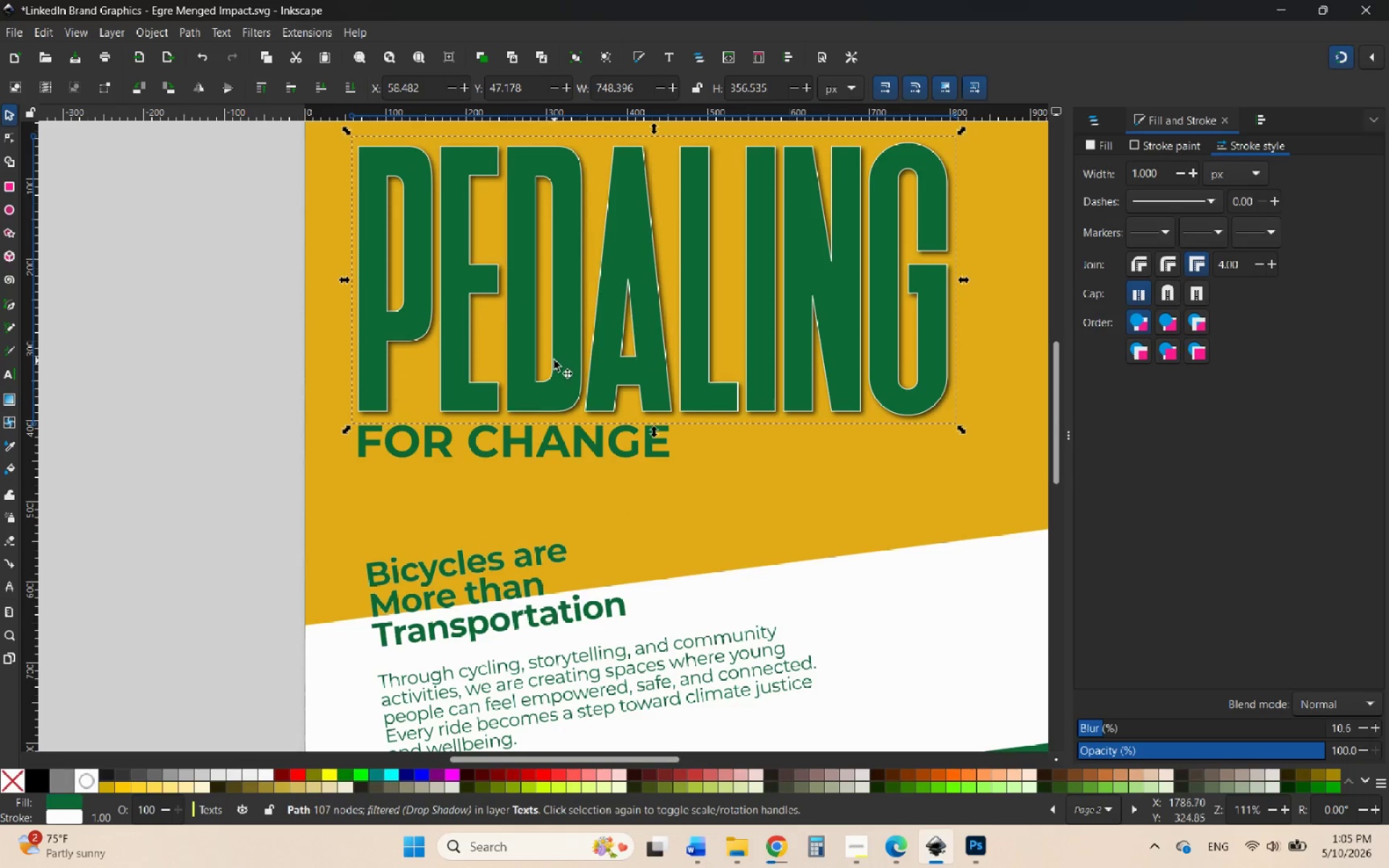 
scroll: coordinate [551, 441], scroll_direction: down, amount: 1.0
 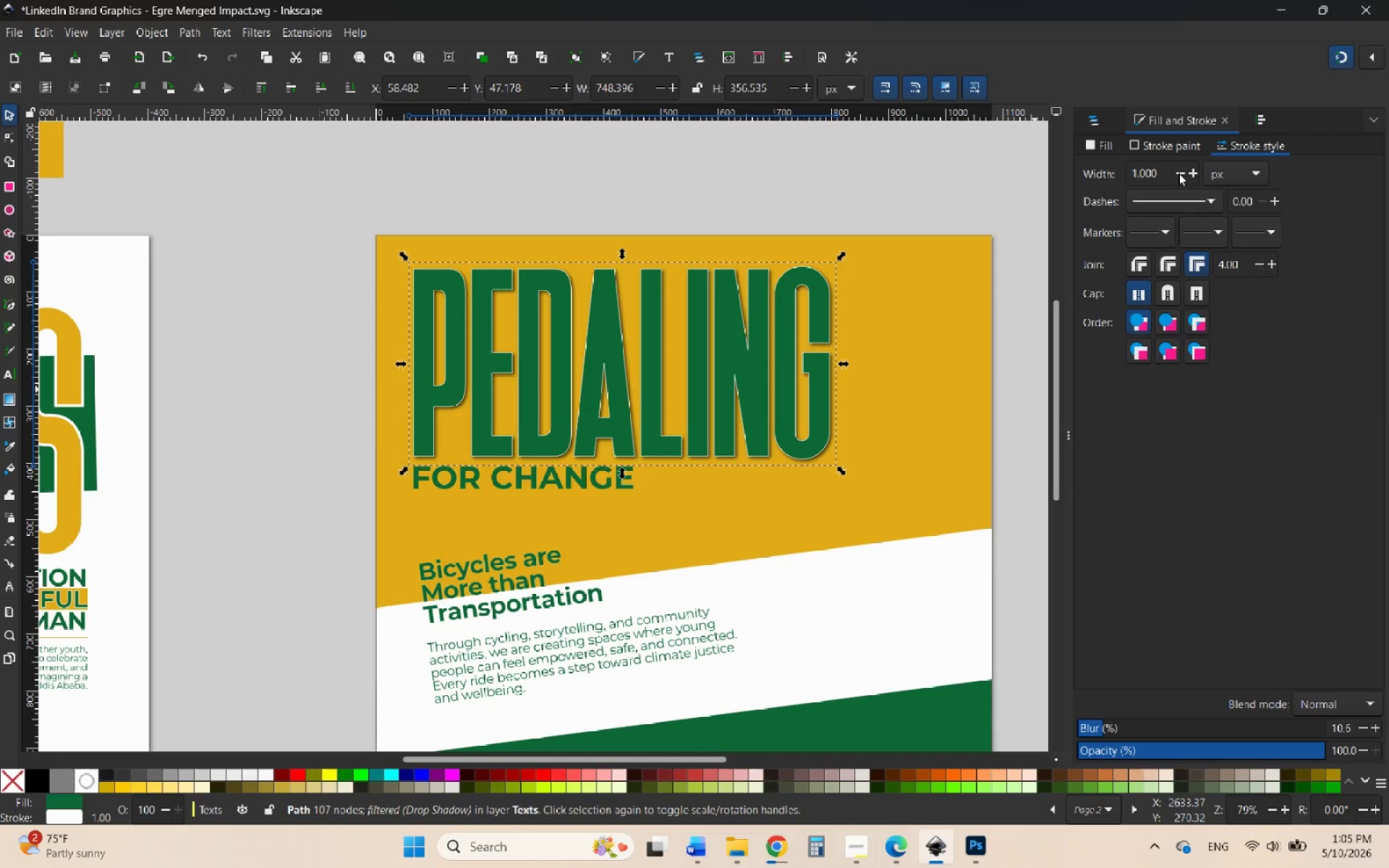 
double_click([1192, 173])
 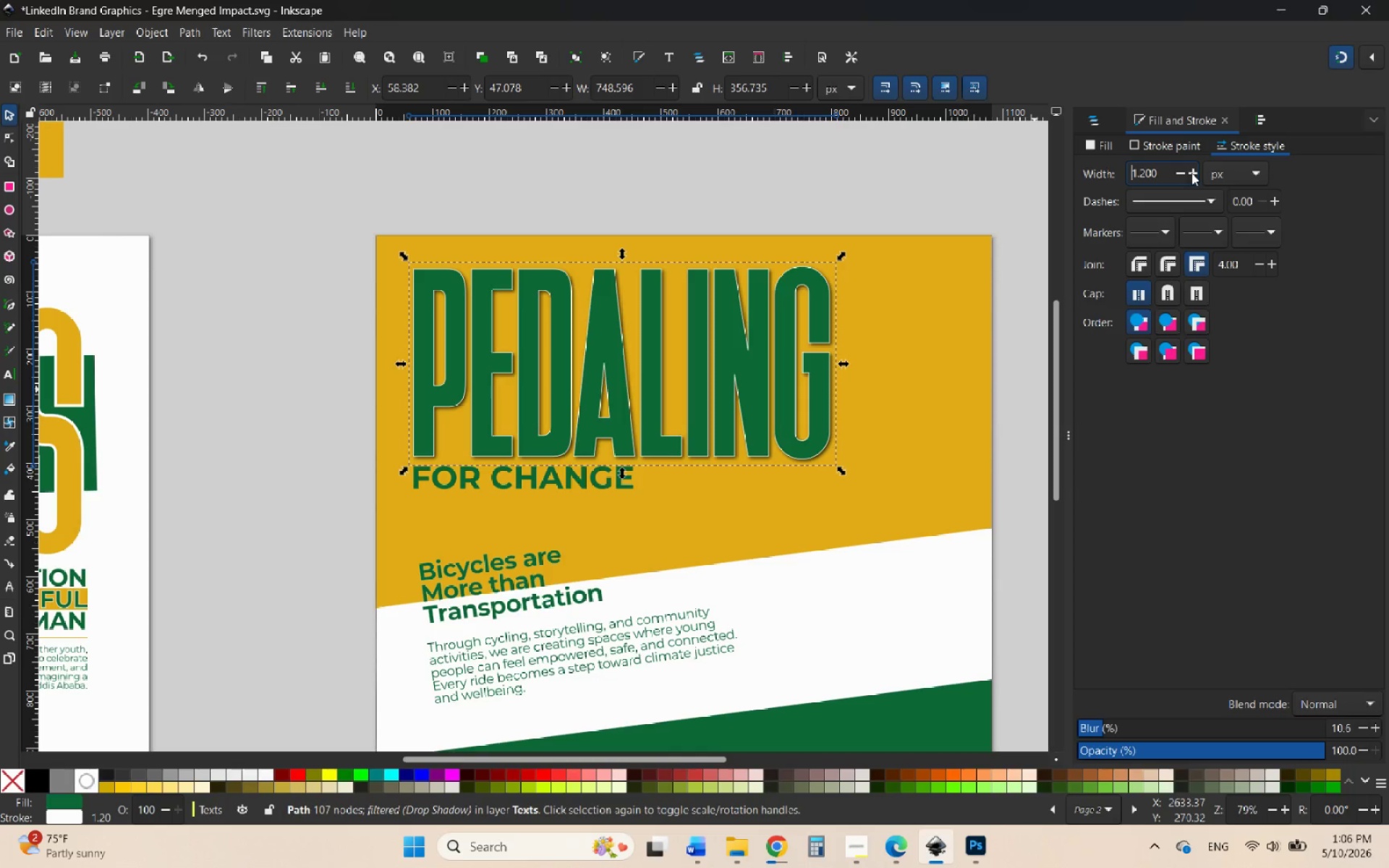 
triple_click([1192, 173])
 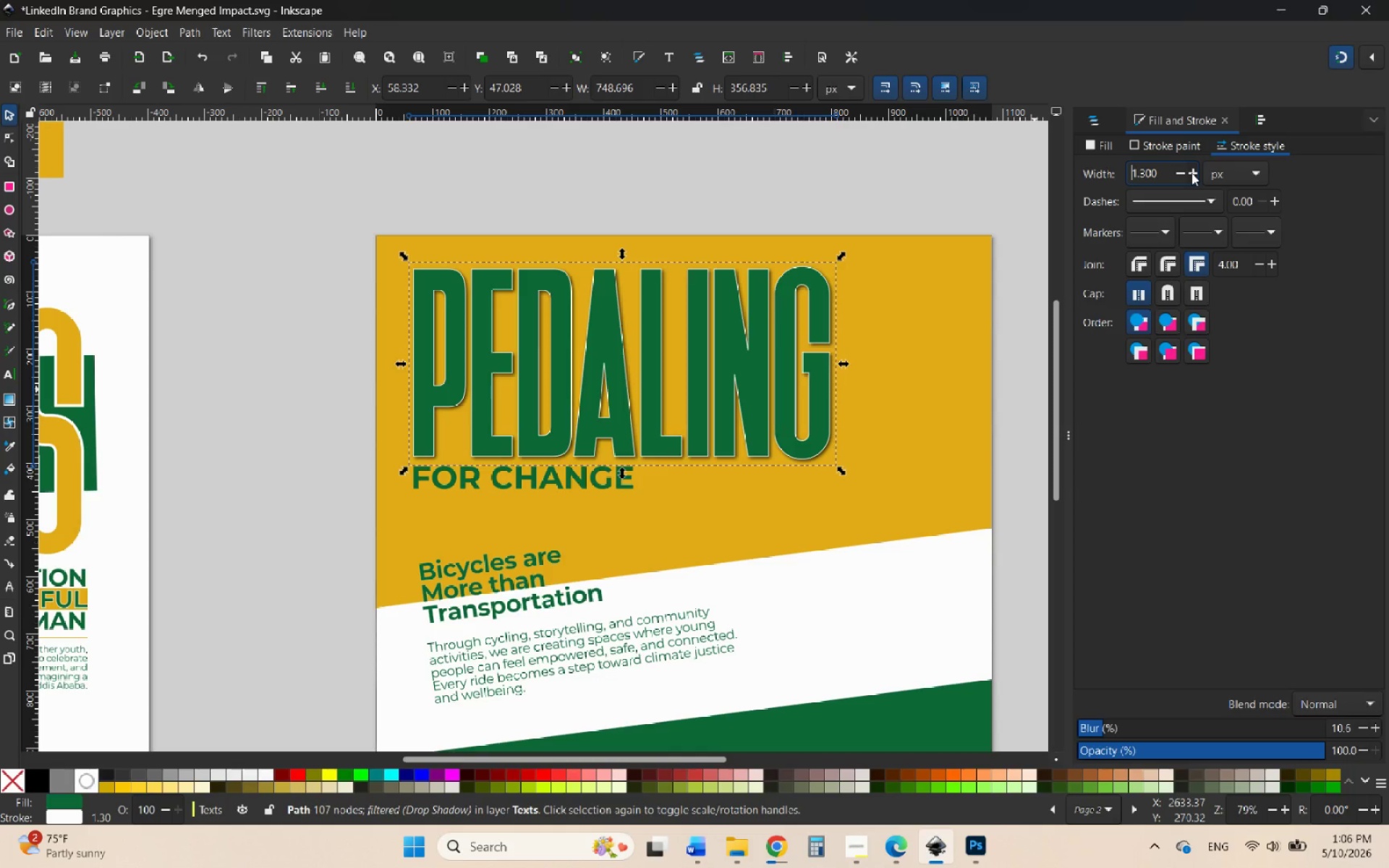 
triple_click([1192, 173])
 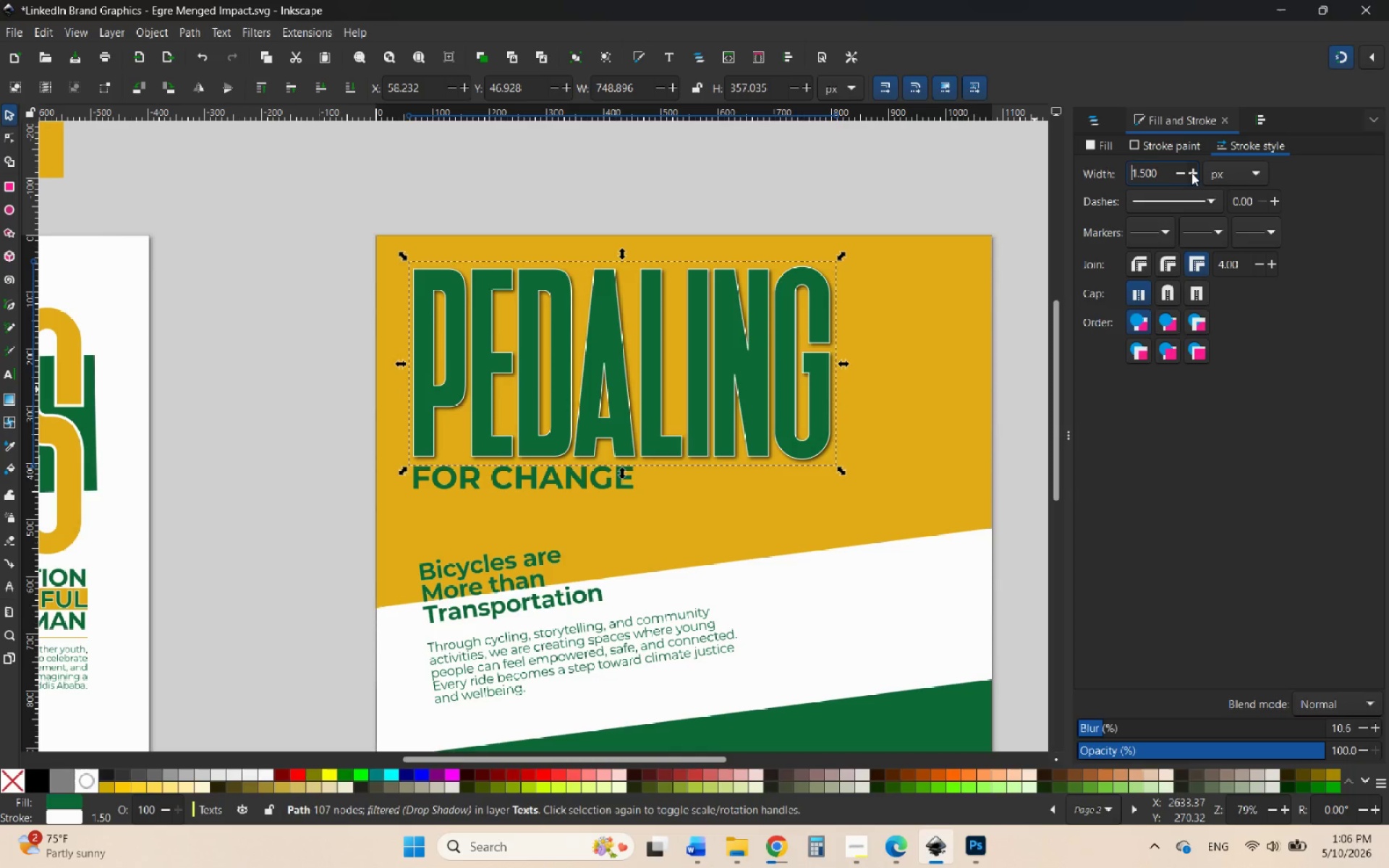 
triple_click([1192, 173])
 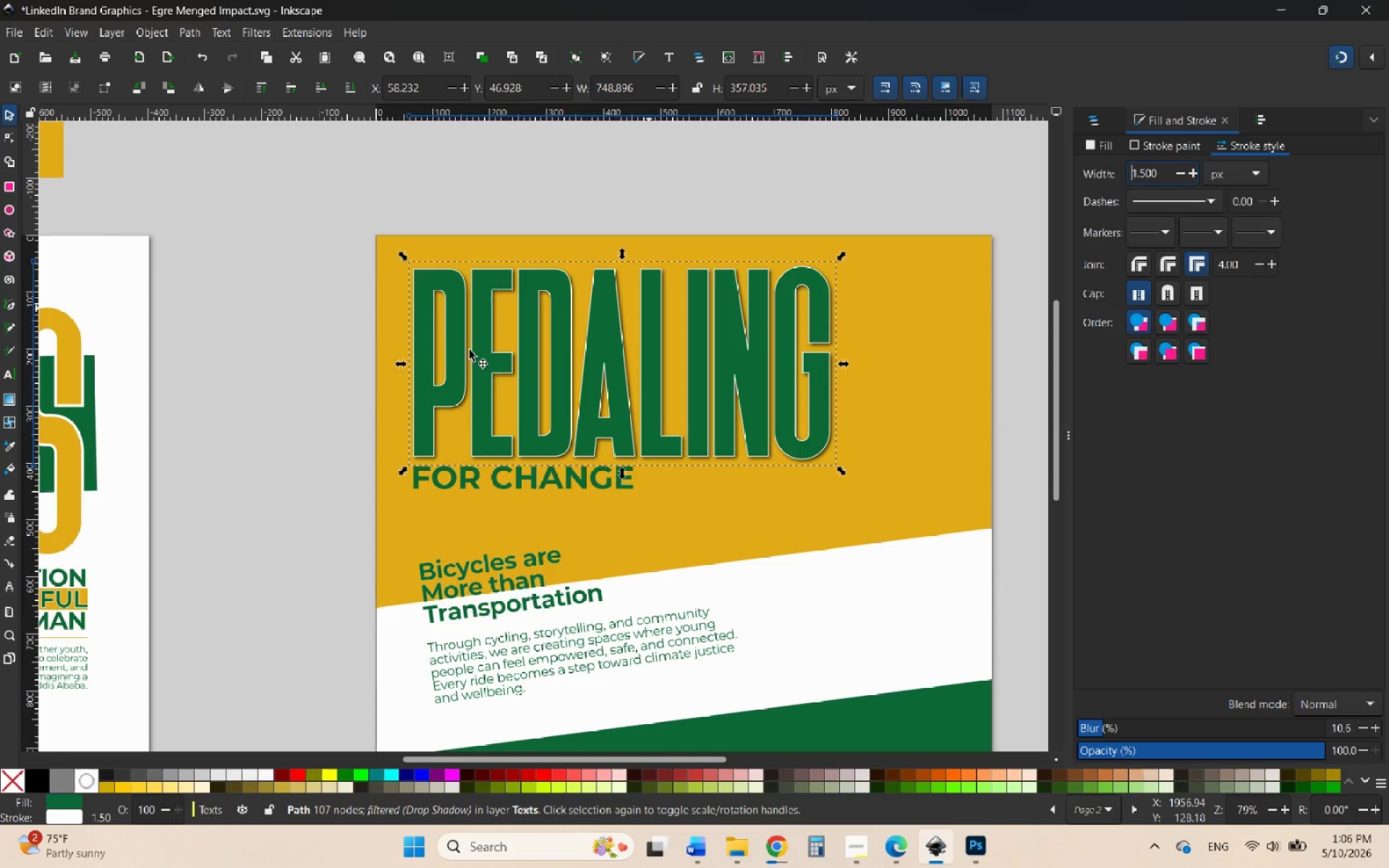 
hold_key(key=ControlLeft, duration=1.61)
scroll: coordinate [458, 351], scroll_direction: up, amount: 2.0
 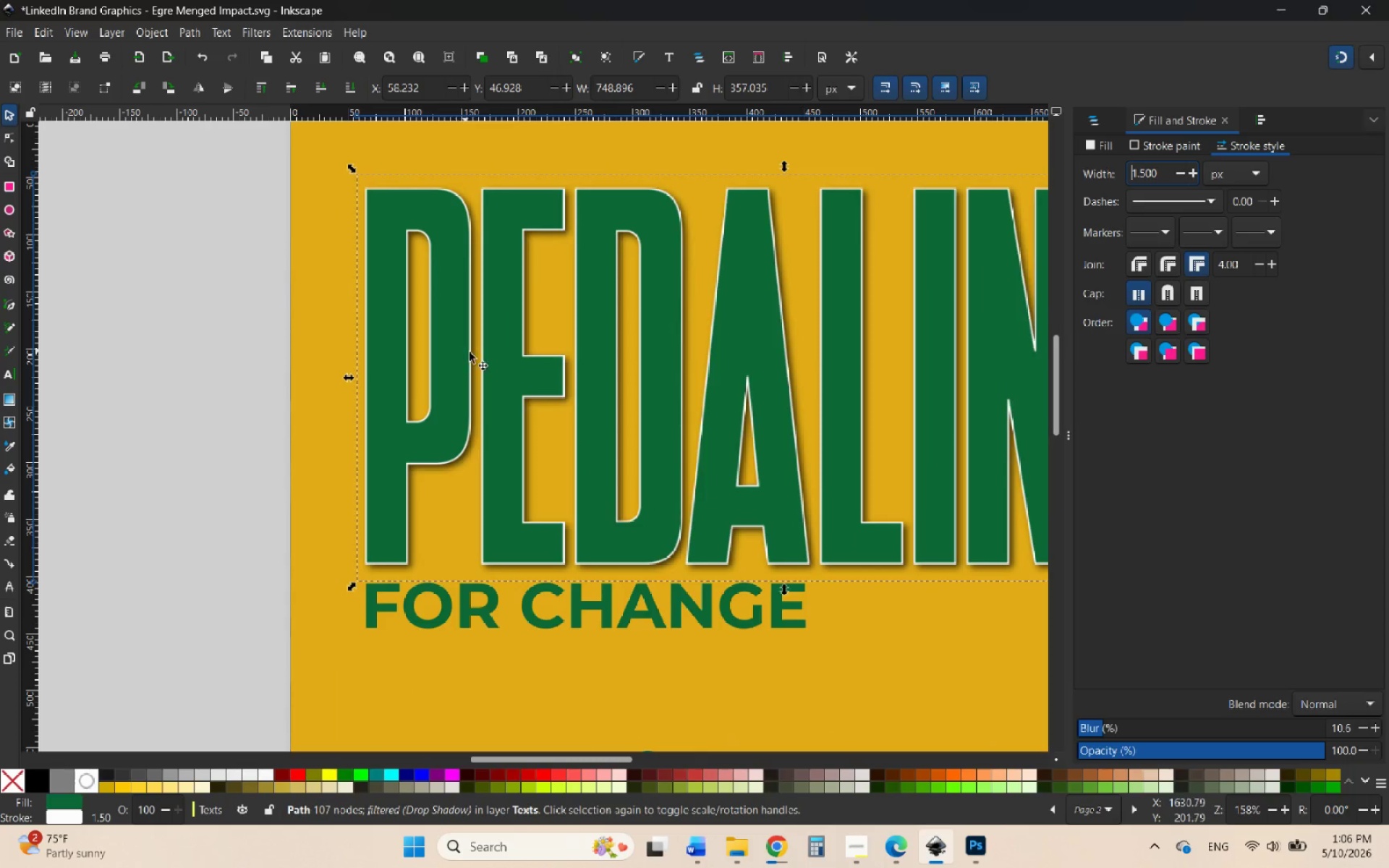 
scroll: coordinate [475, 354], scroll_direction: down, amount: 4.0
 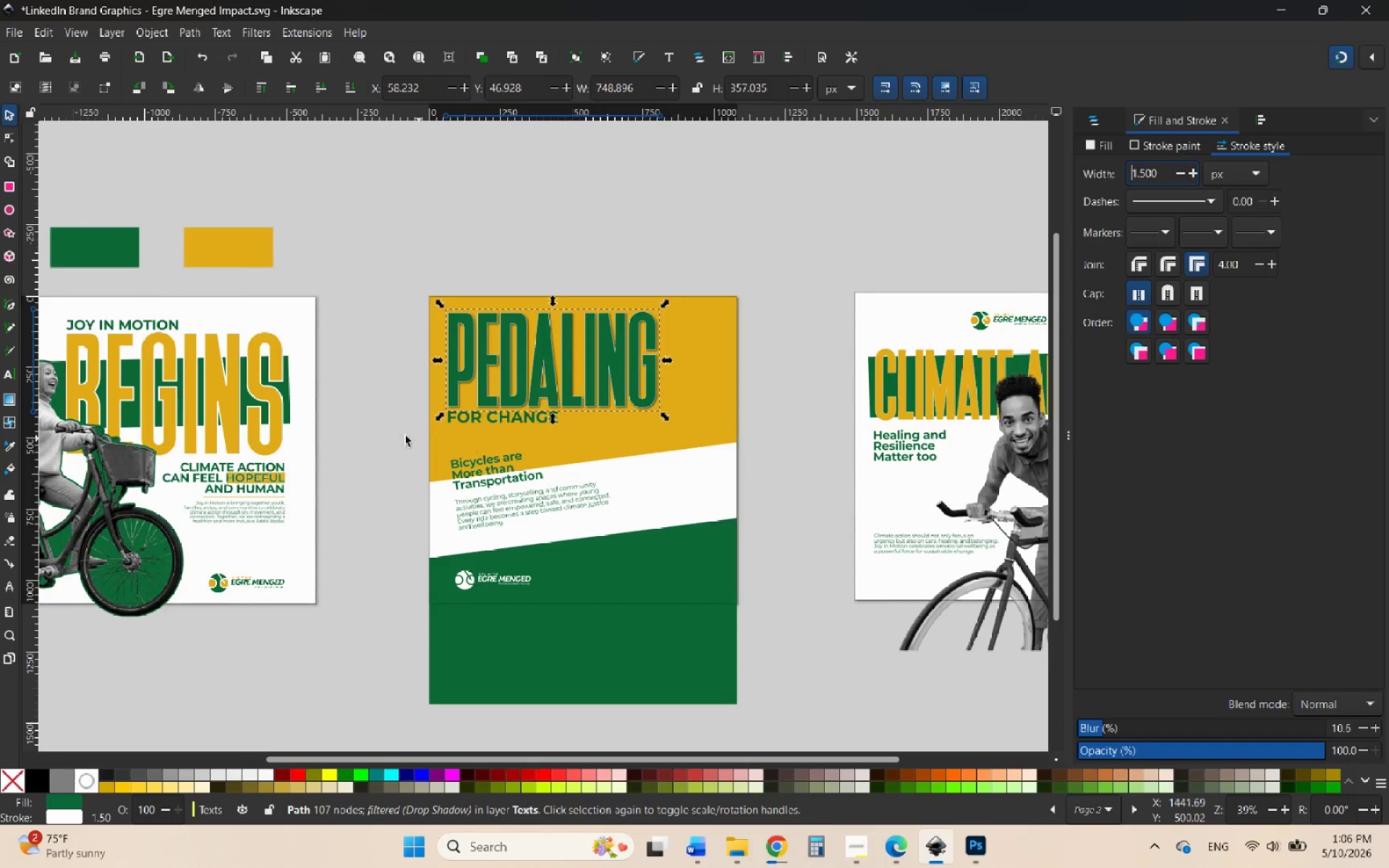 
left_click([383, 428])
 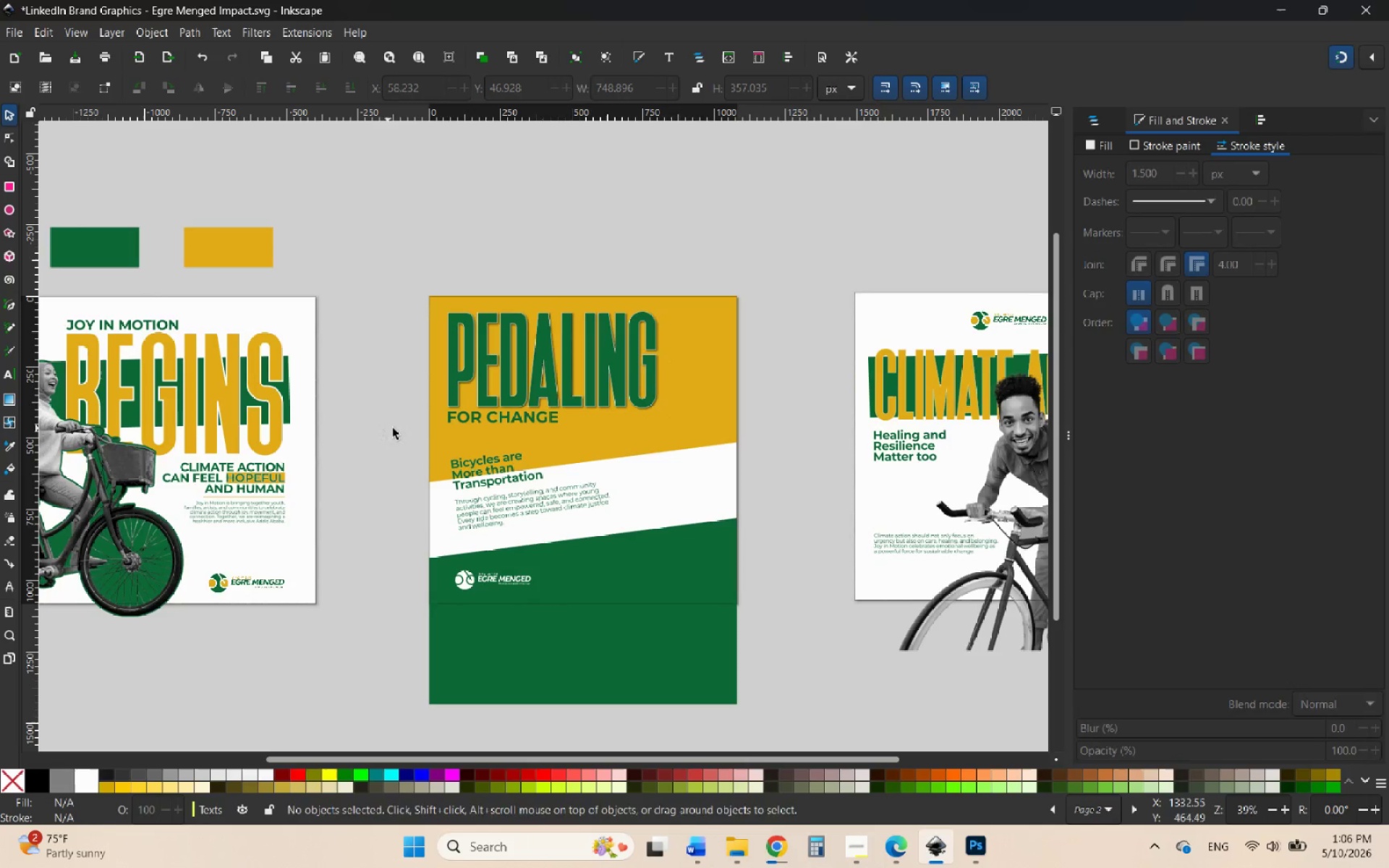 
hold_key(key=ControlLeft, duration=1.69)
scroll: coordinate [501, 427], scroll_direction: up, amount: 3.0
 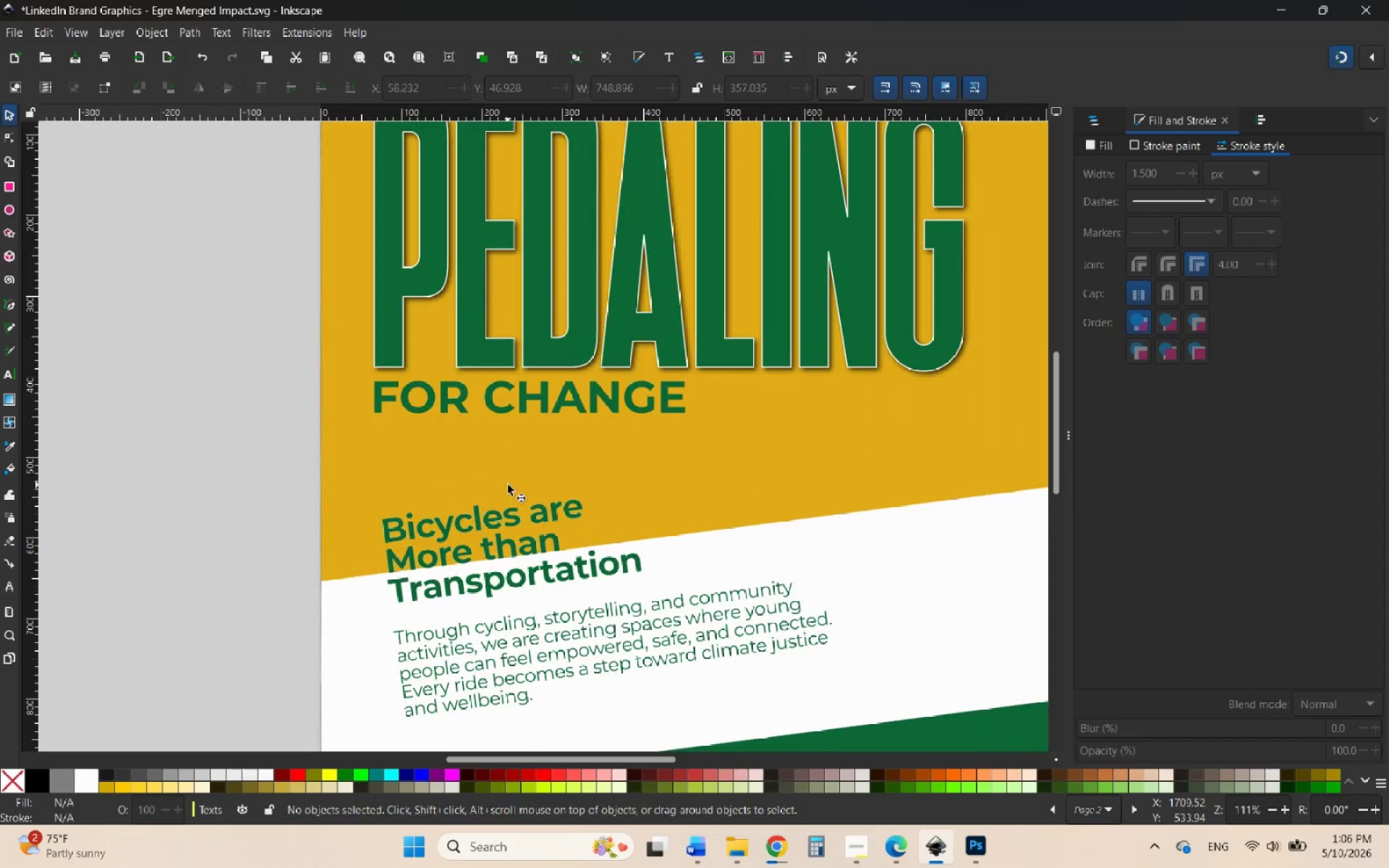 
hold_key(key=ControlLeft, duration=0.66)
scroll: coordinate [493, 484], scroll_direction: down, amount: 2.0
 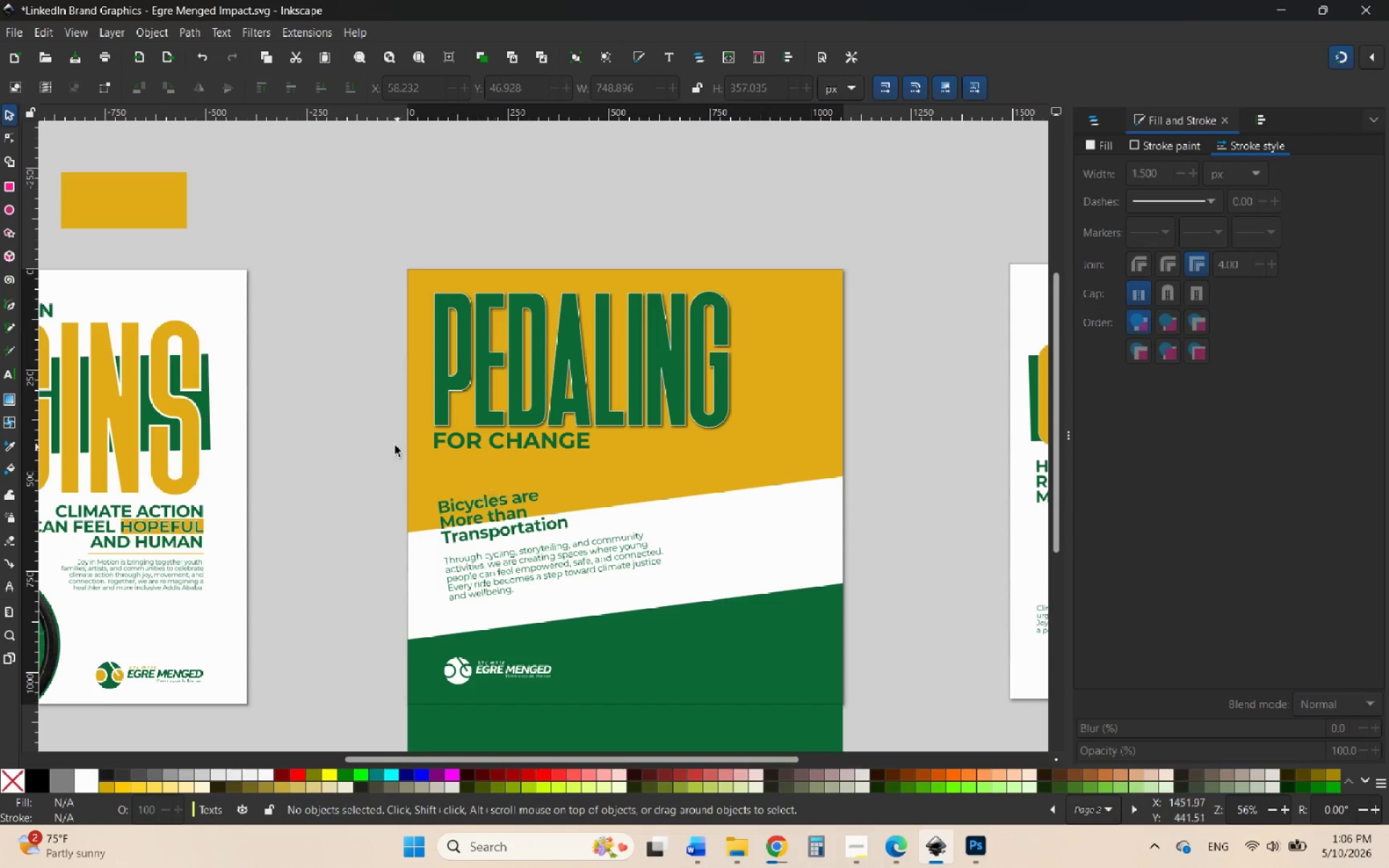 
left_click([374, 425])
 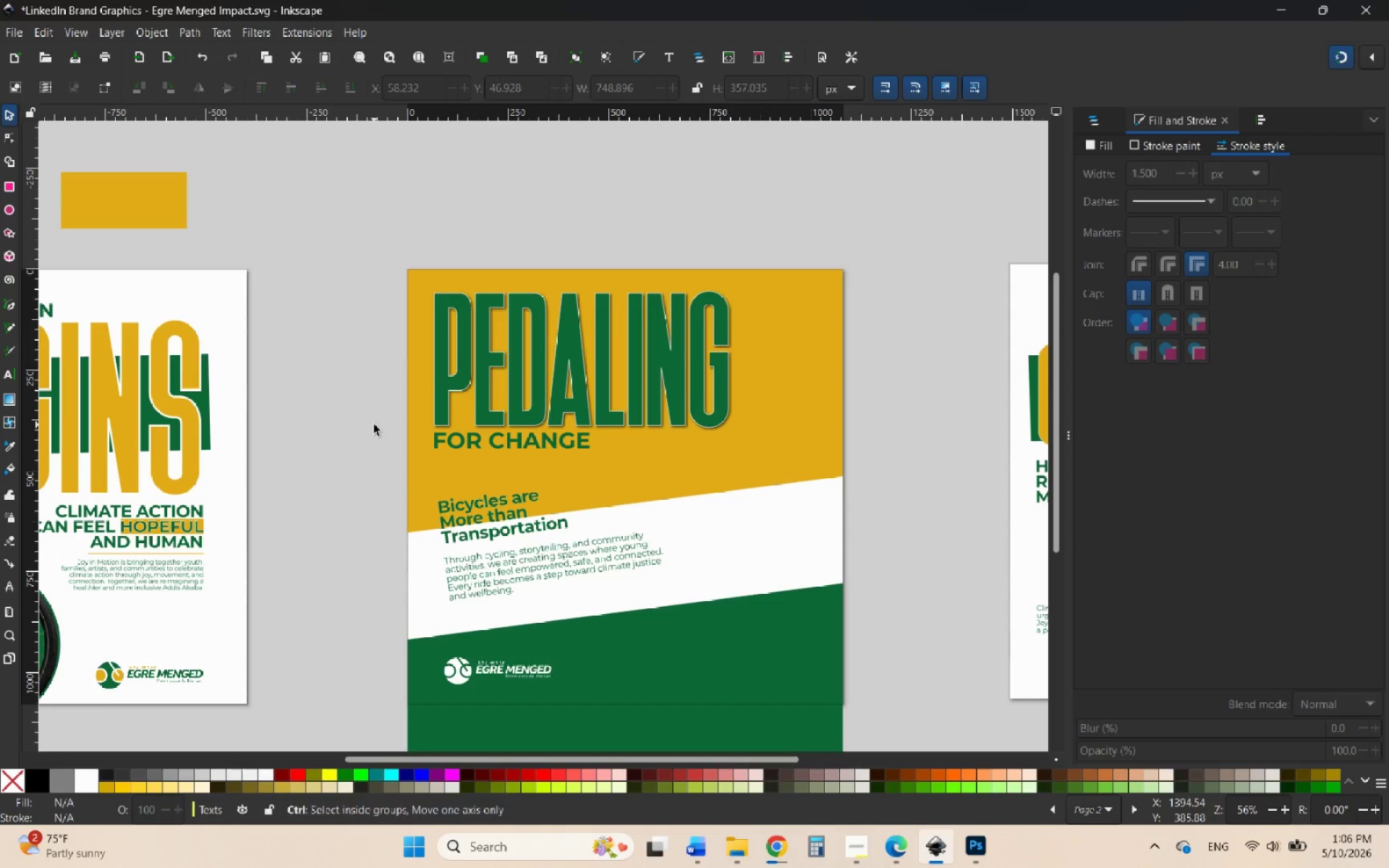 
hold_key(key=ControlLeft, duration=4.51)
scroll: coordinate [383, 425], scroll_direction: down, amount: 2.0
 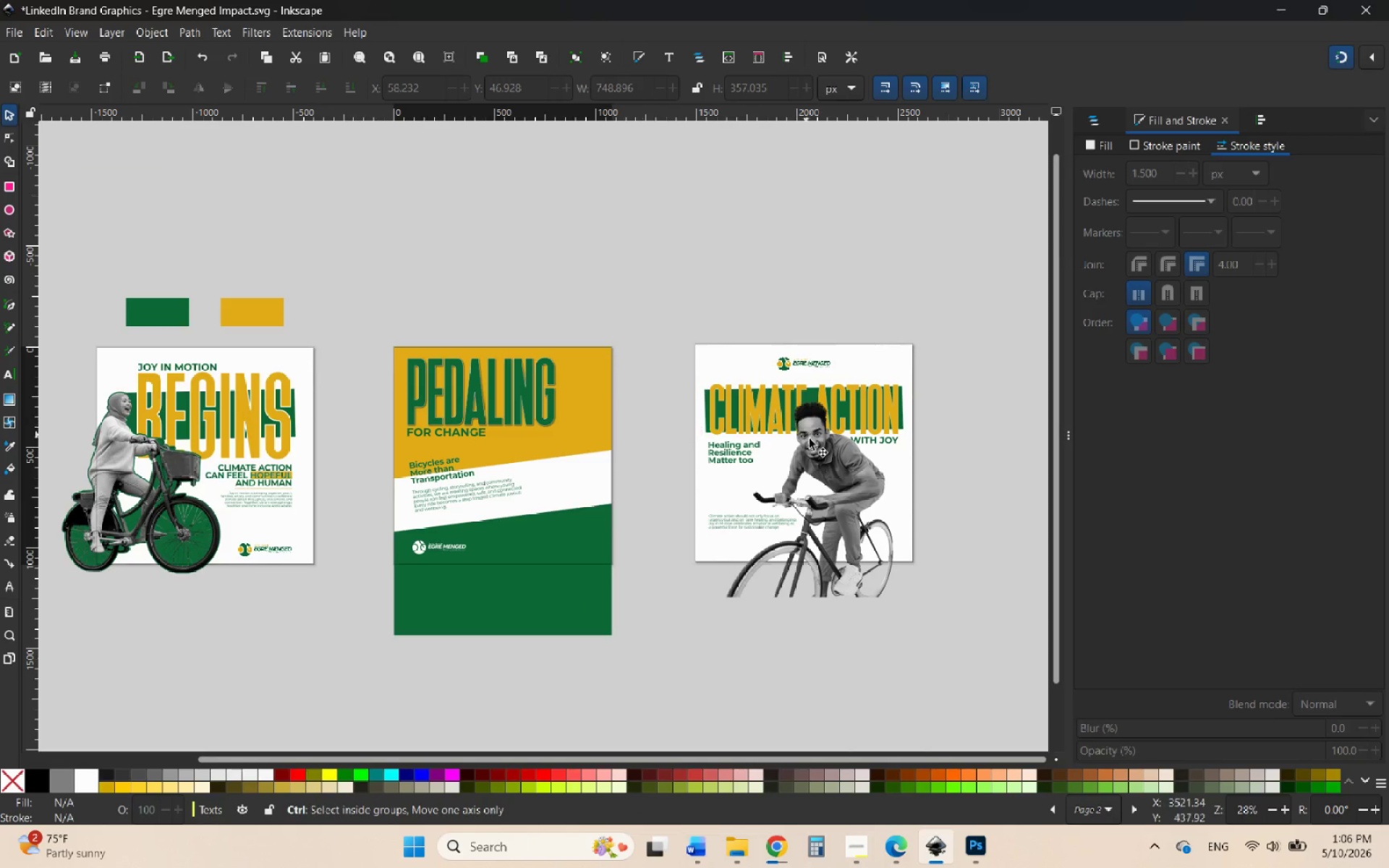 
scroll: coordinate [838, 489], scroll_direction: up, amount: 4.0
 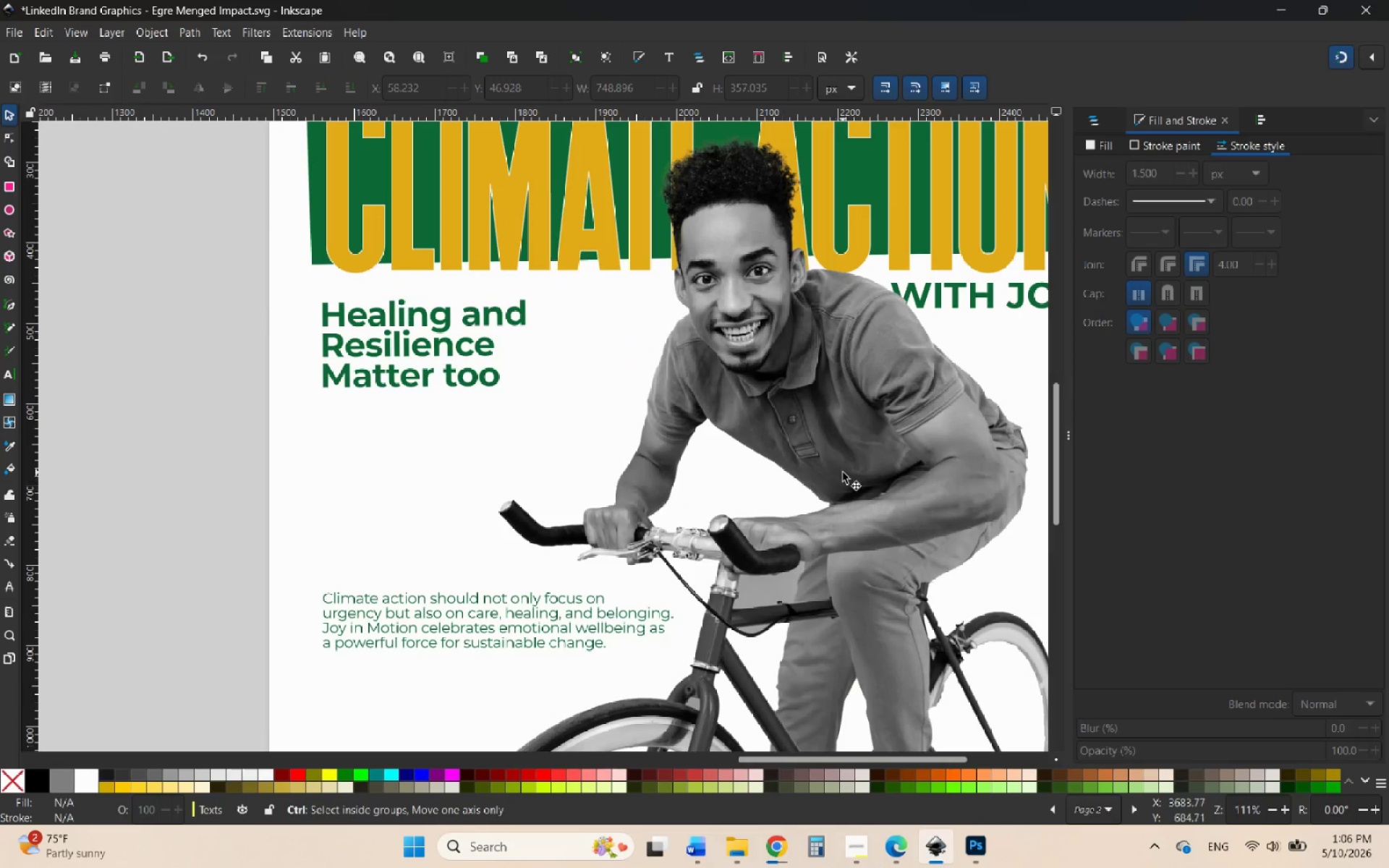 
scroll: coordinate [843, 472], scroll_direction: down, amount: 2.0
 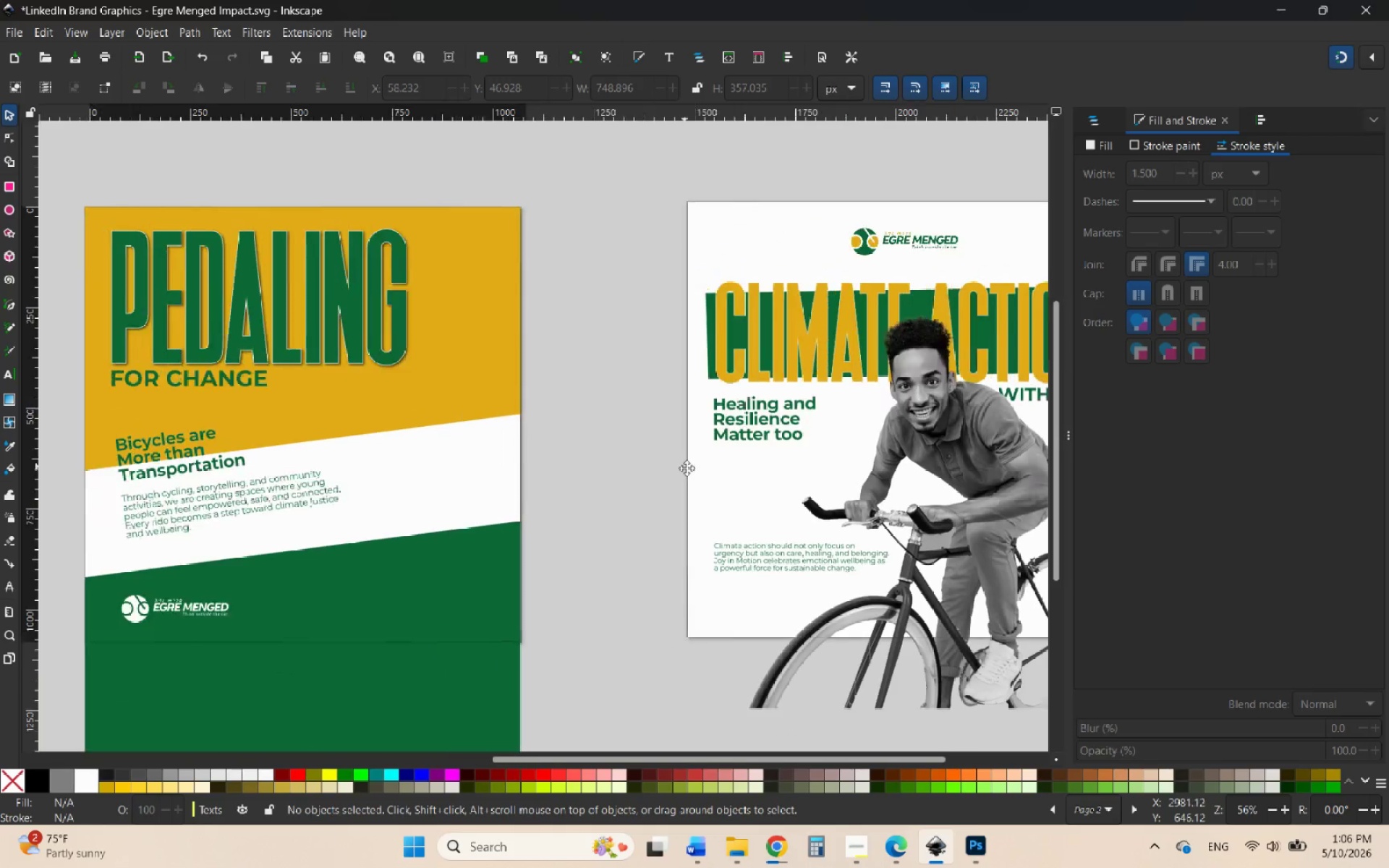 
hold_key(key=ControlLeft, duration=0.61)
scroll: coordinate [663, 417], scroll_direction: down, amount: 2.0
 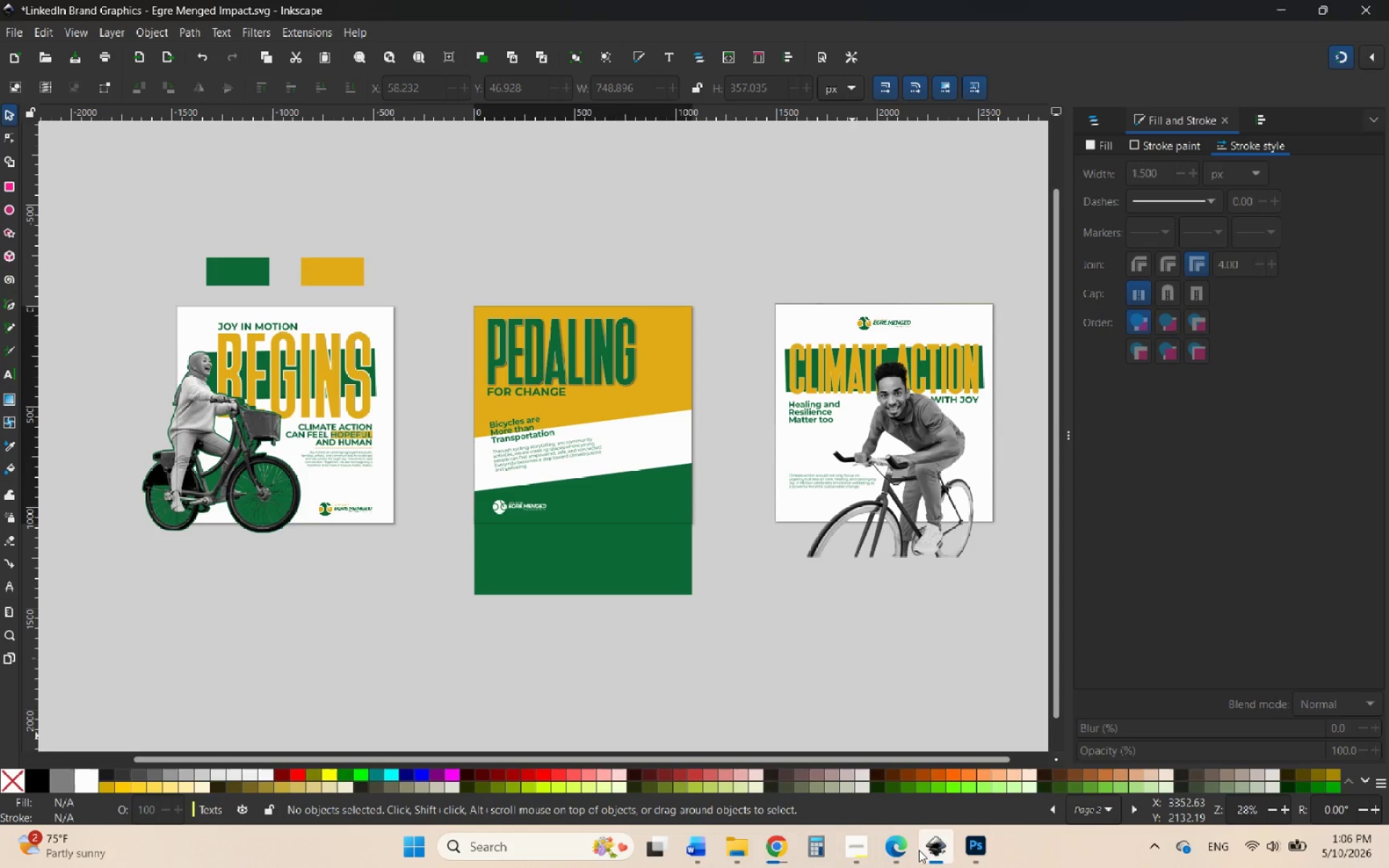 
wait(7.34)
 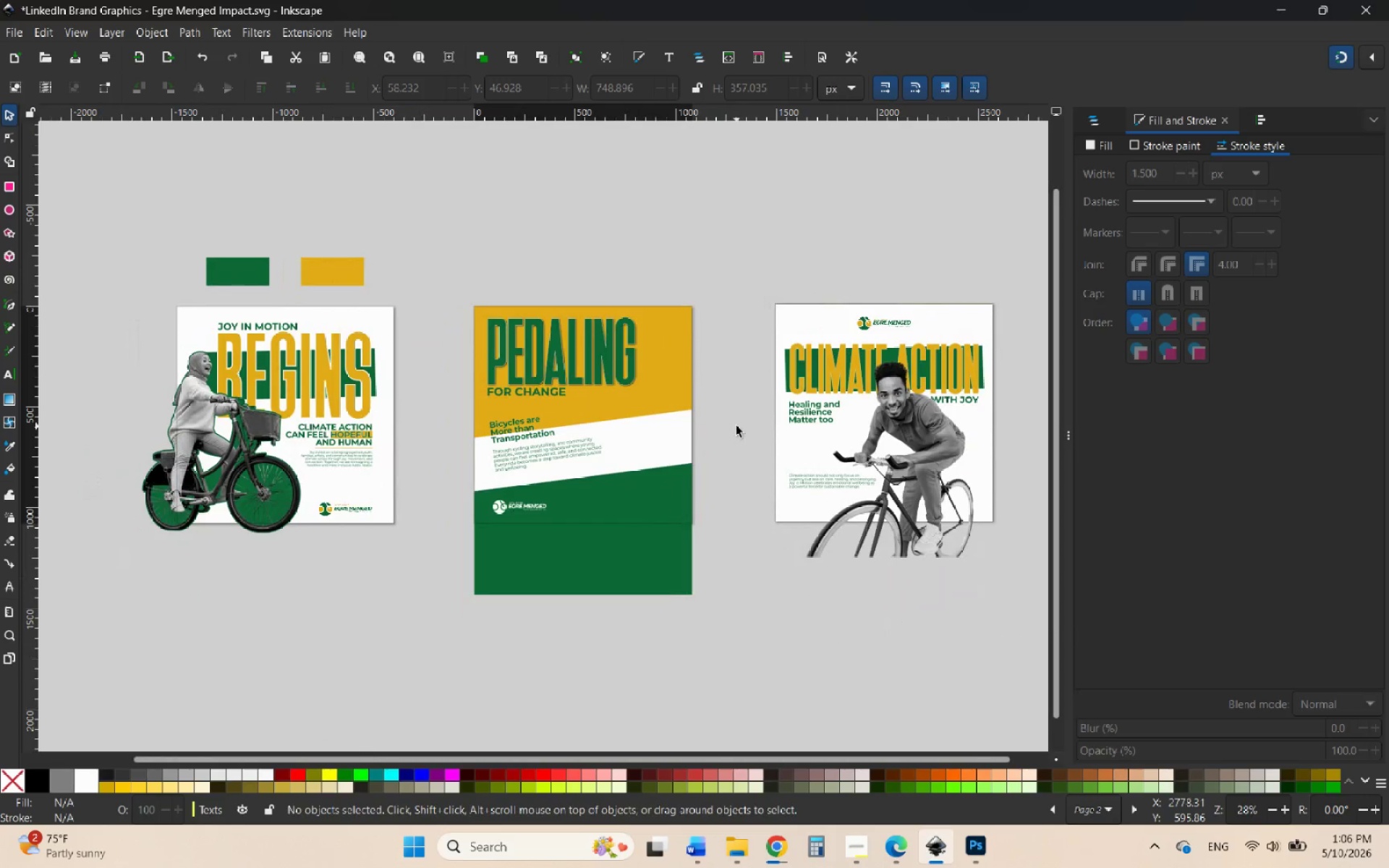 
left_click([774, 856])
 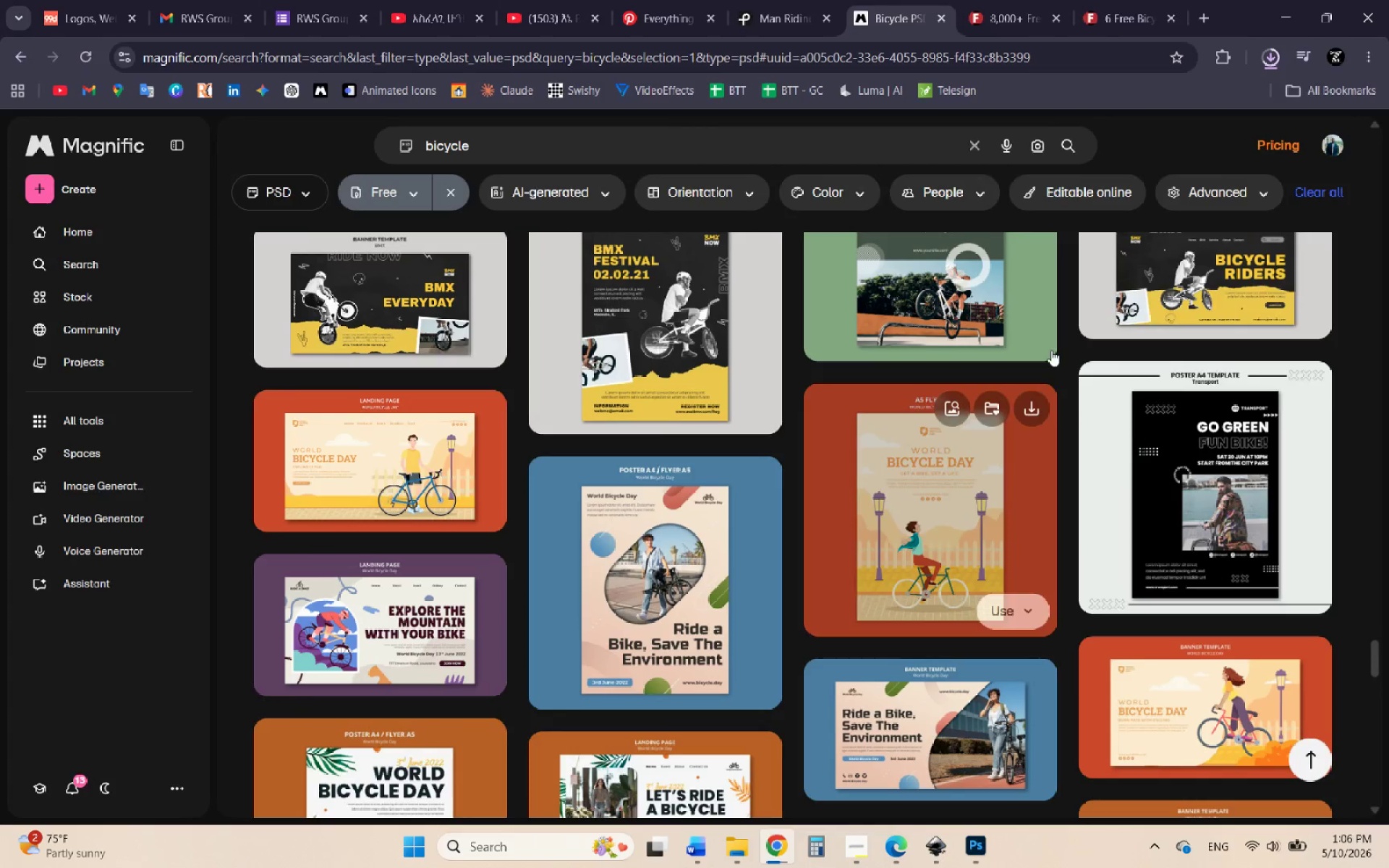 
mouse_move([1279, 31])
 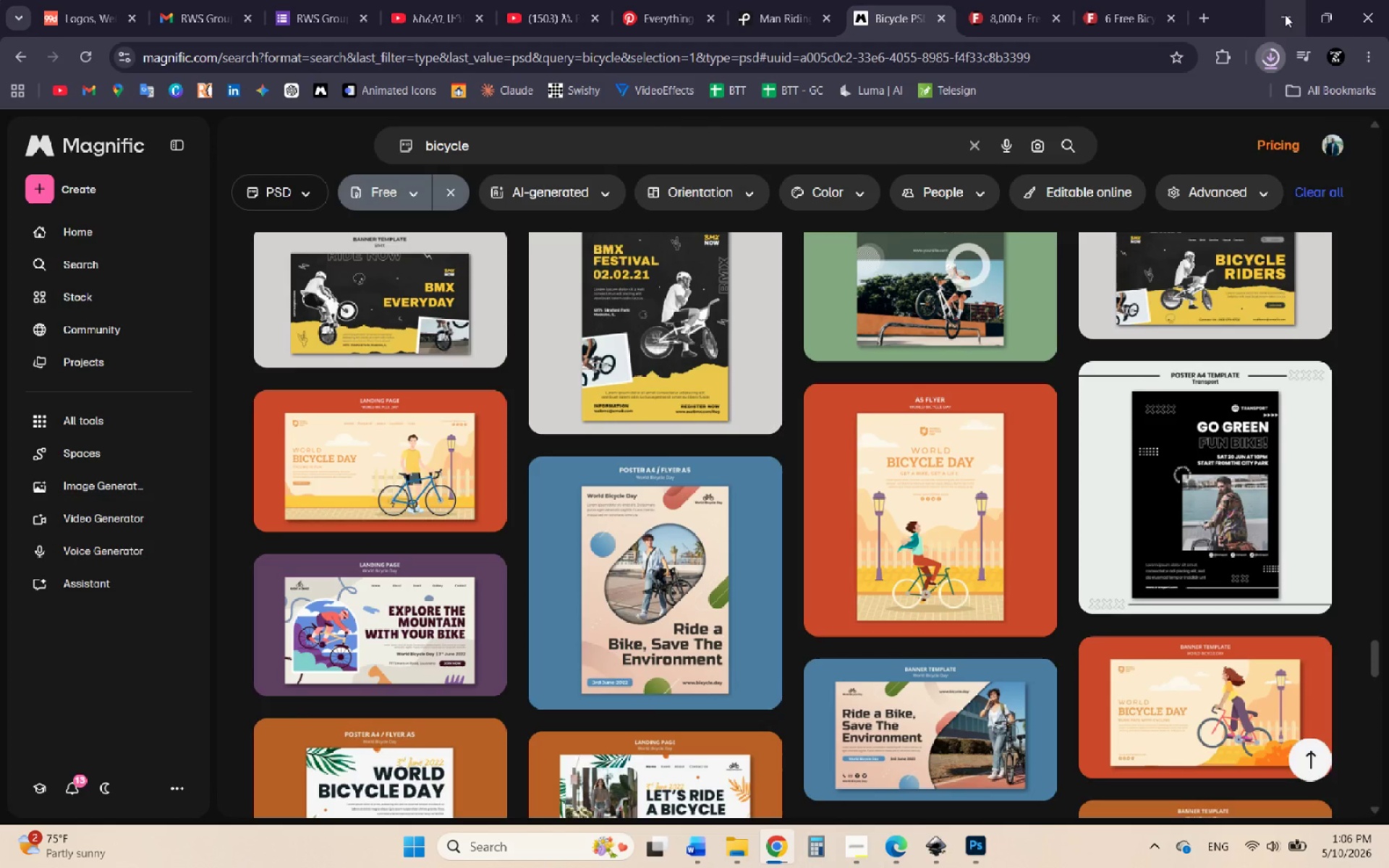 
double_click([1285, 13])
 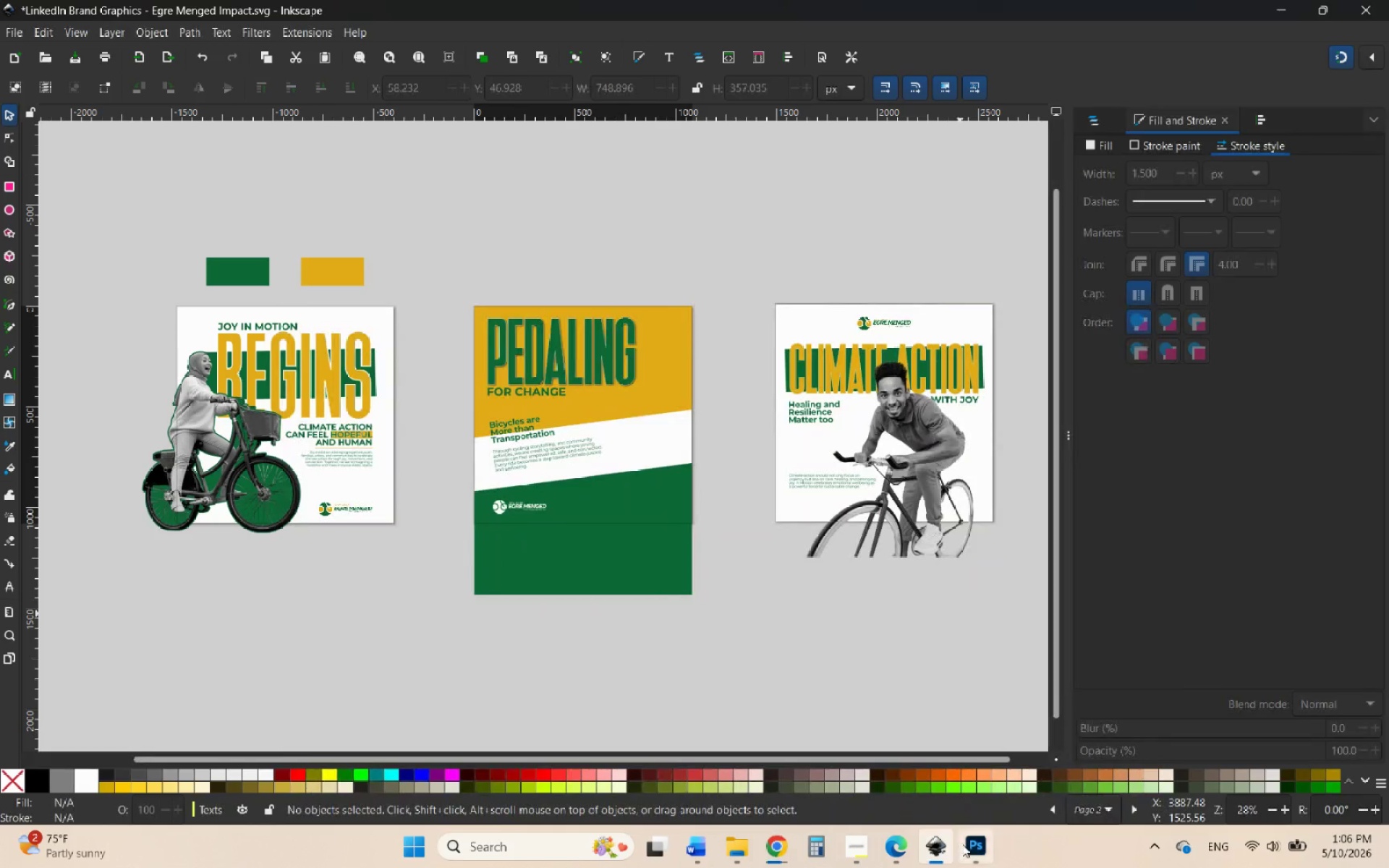 
left_click([977, 844])
 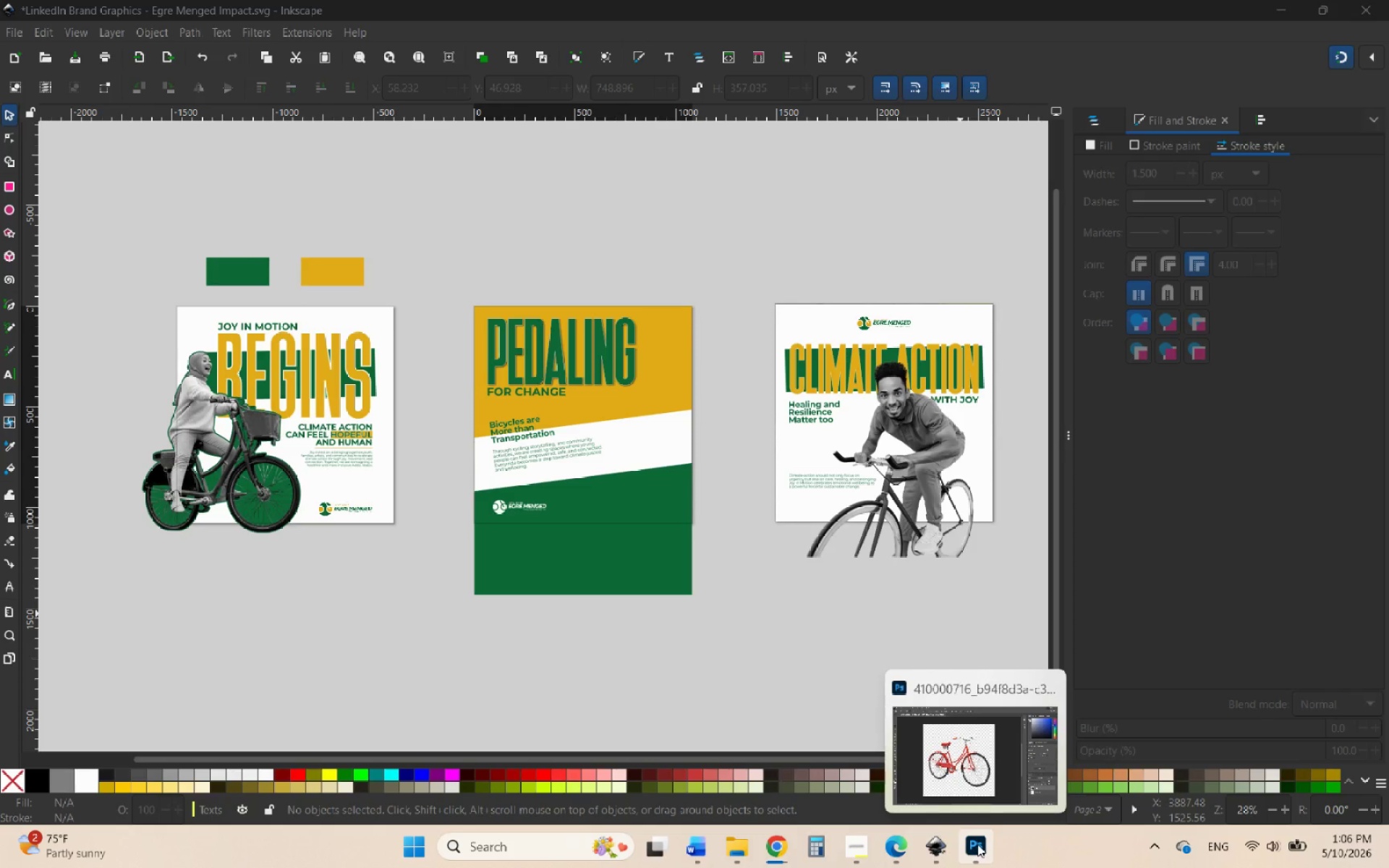 
wait(14.89)
 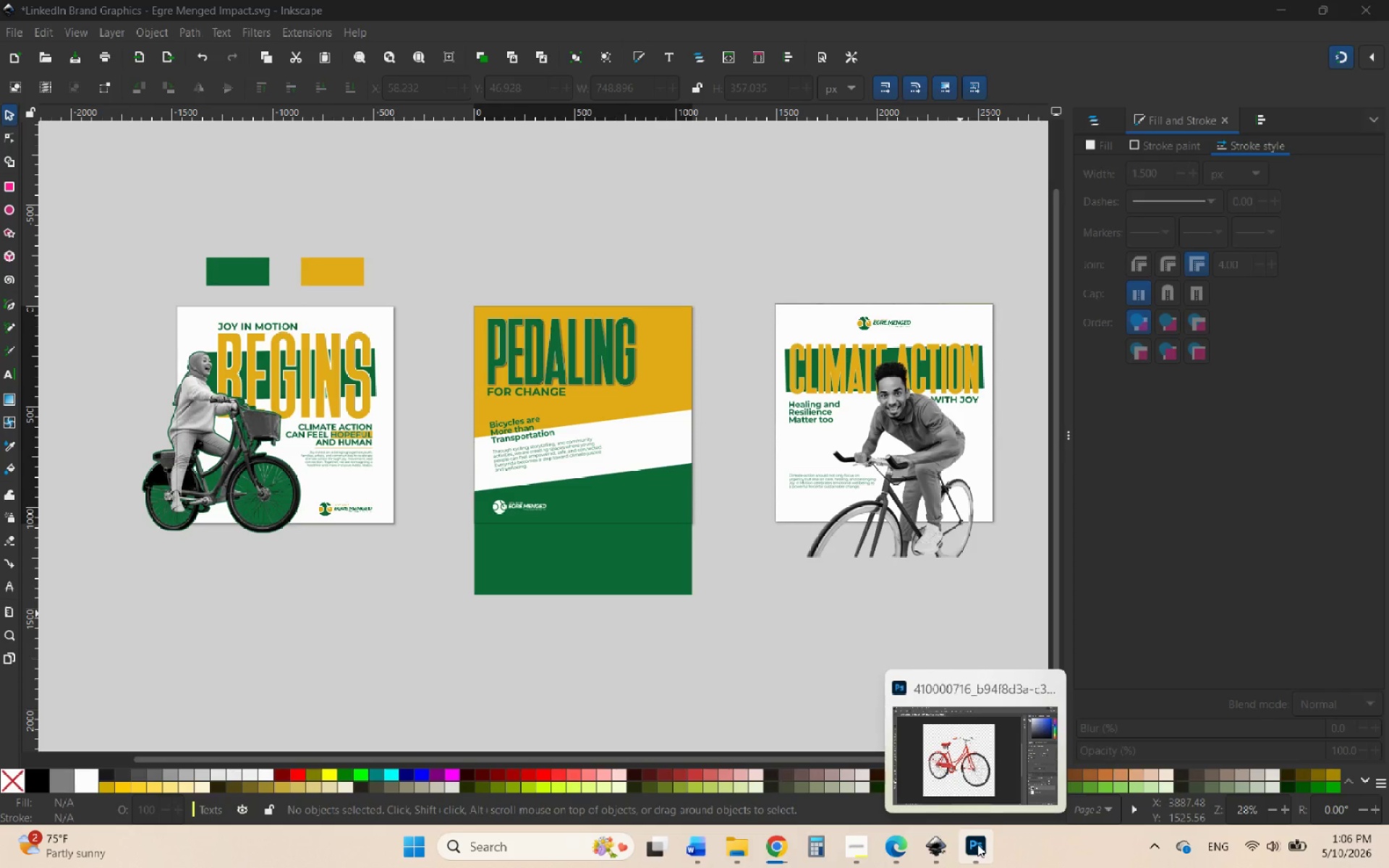 
left_click([931, 856])
 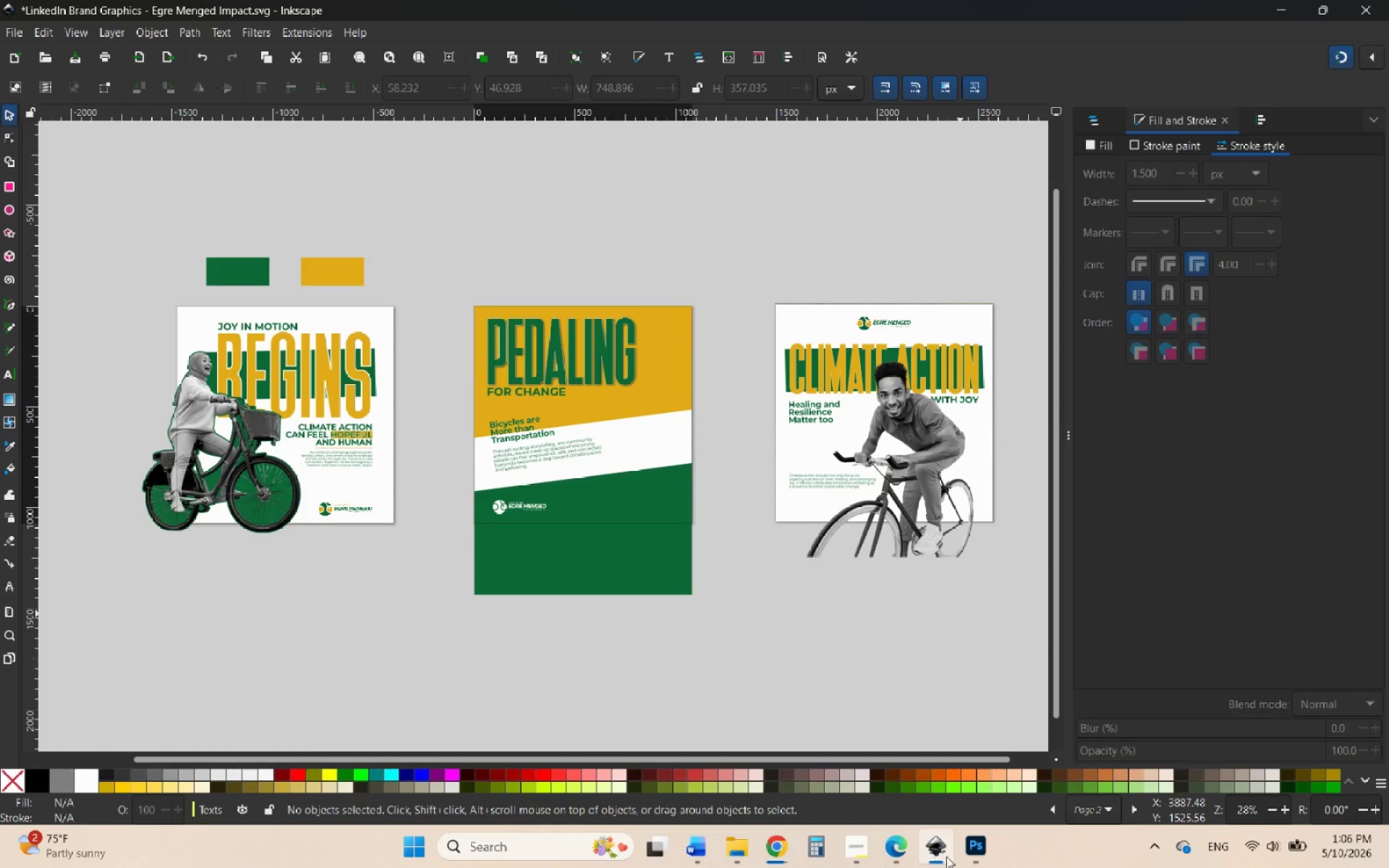 
left_click([946, 856])
 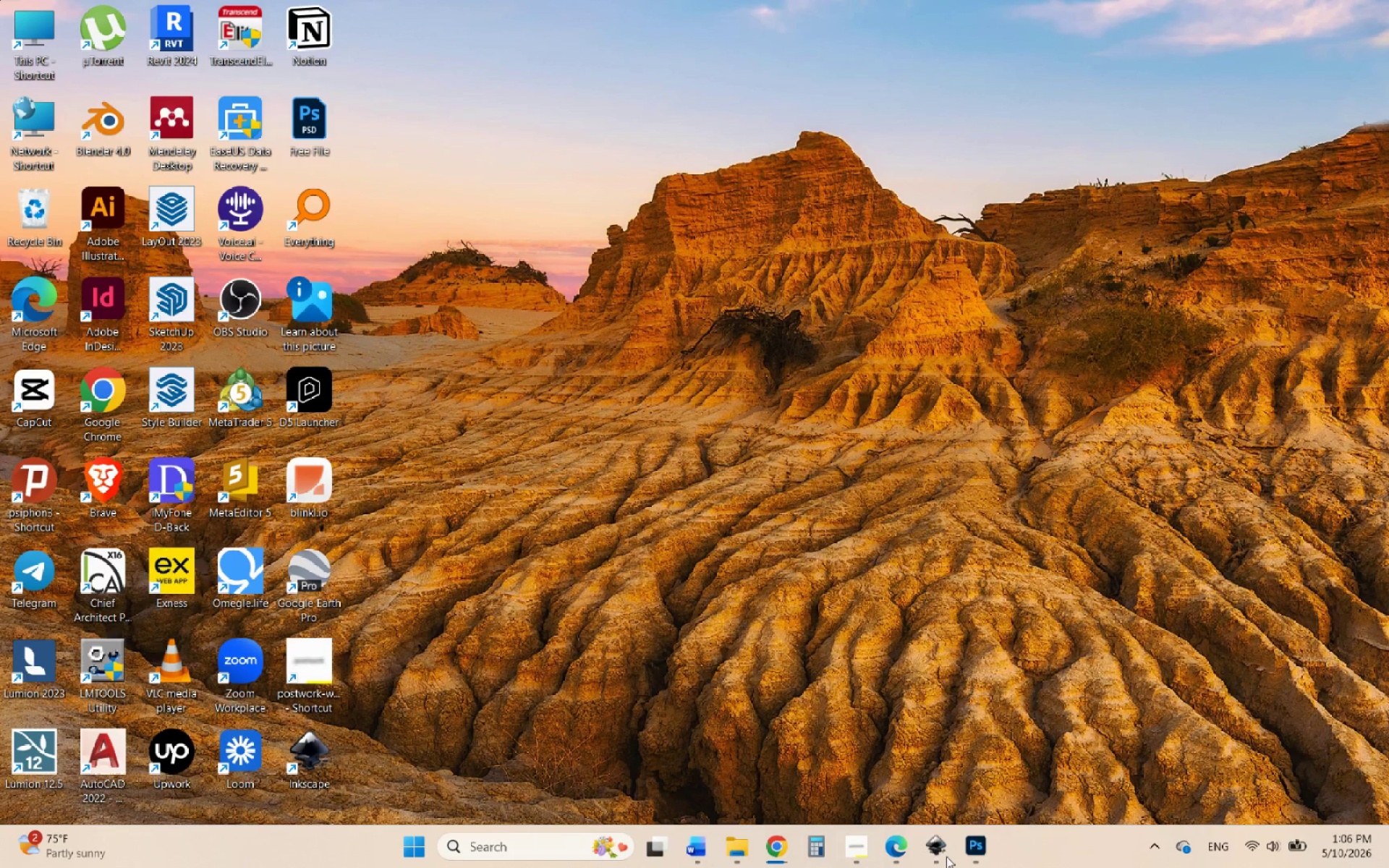 
left_click([946, 856])
 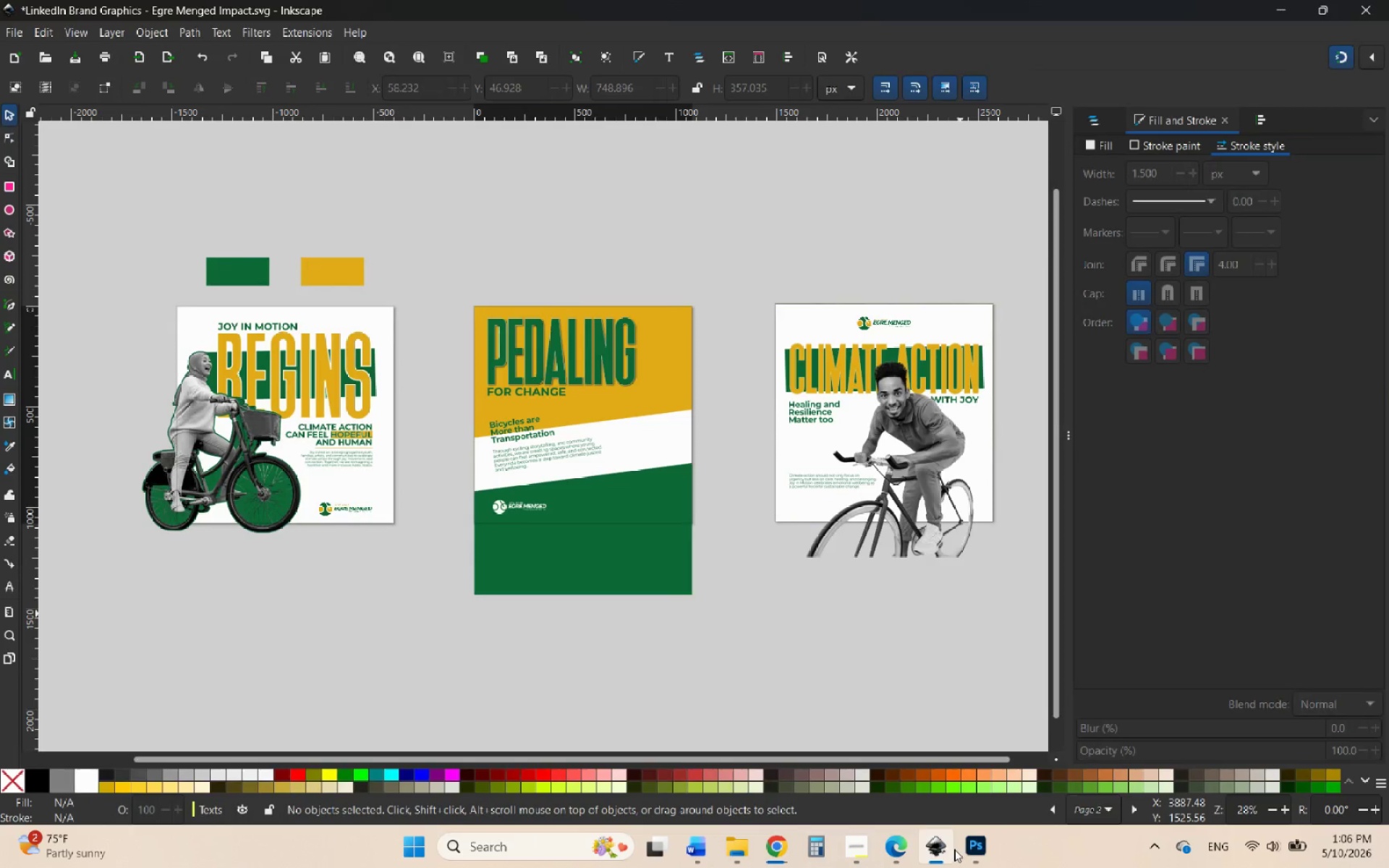 
left_click([972, 849])
 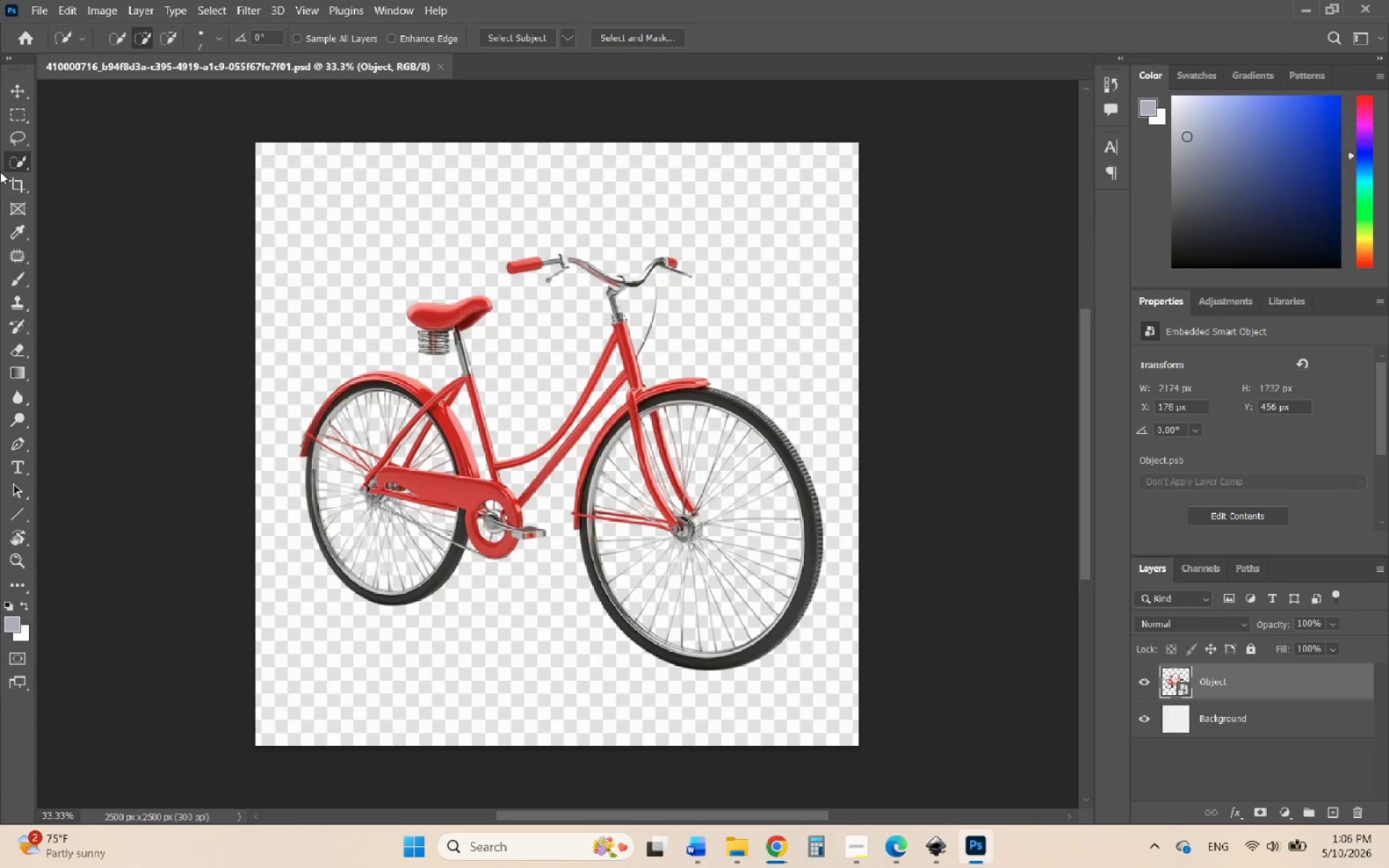 
left_click([20, 95])
 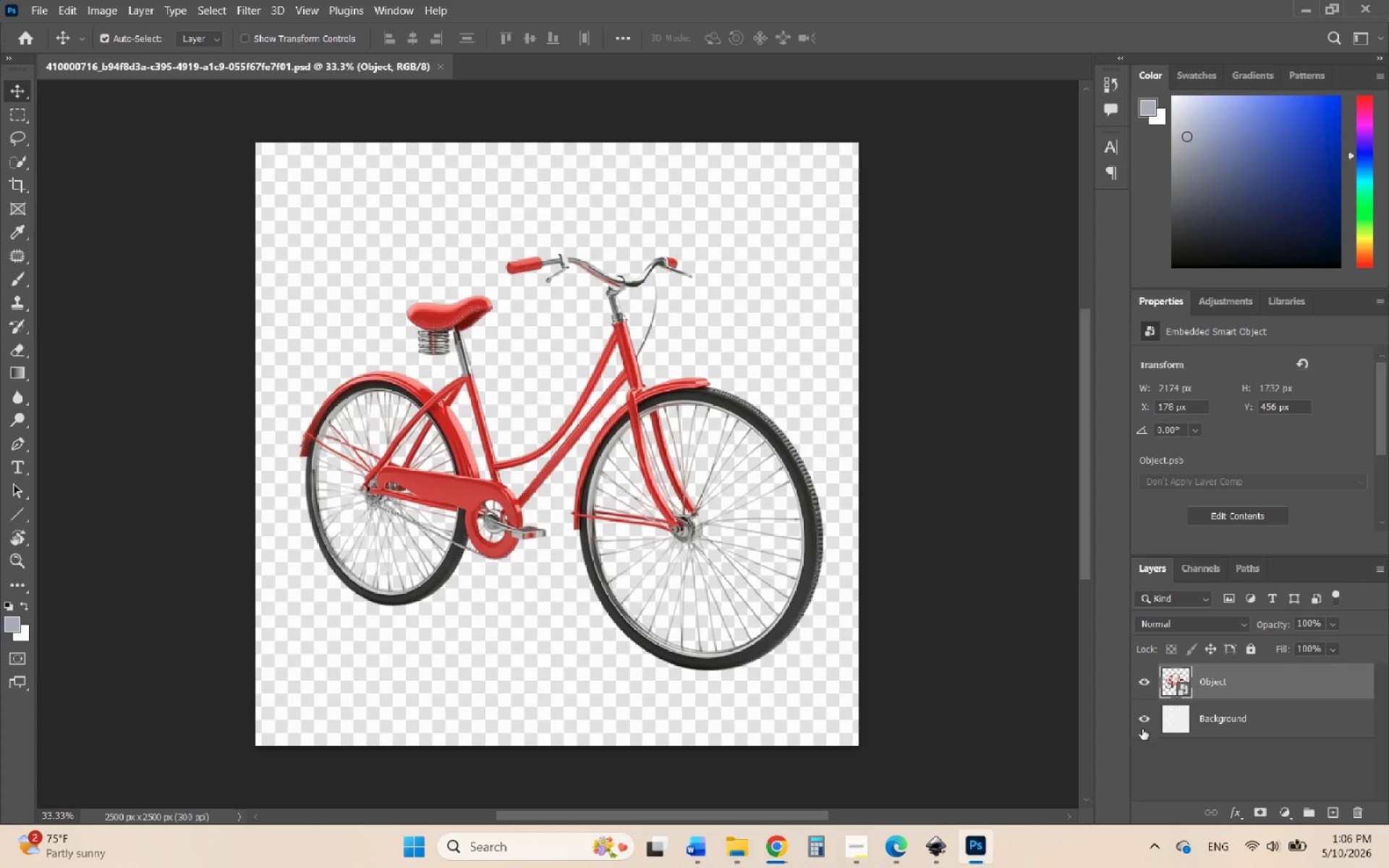 
left_click([1150, 725])
 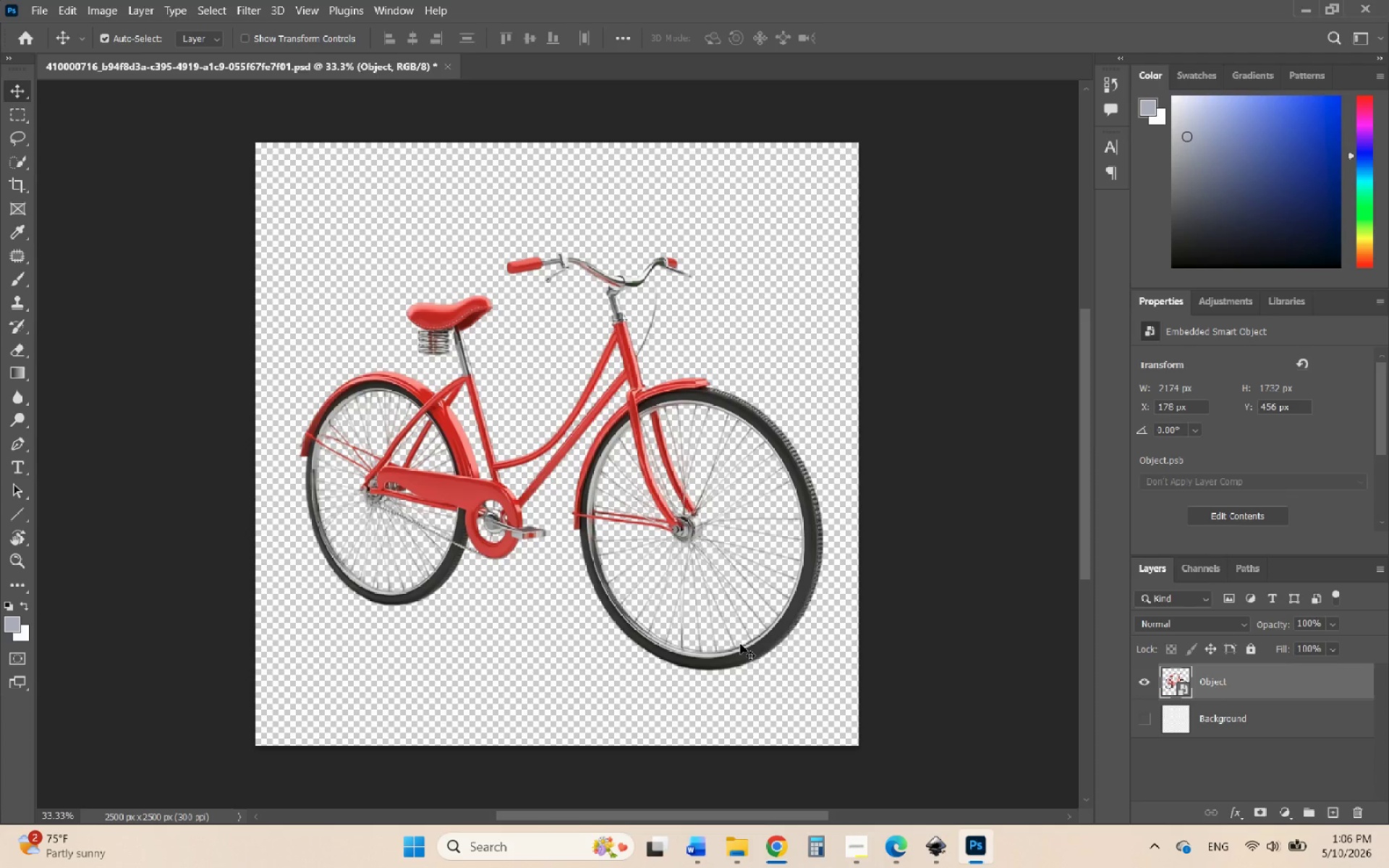 
wait(13.62)
 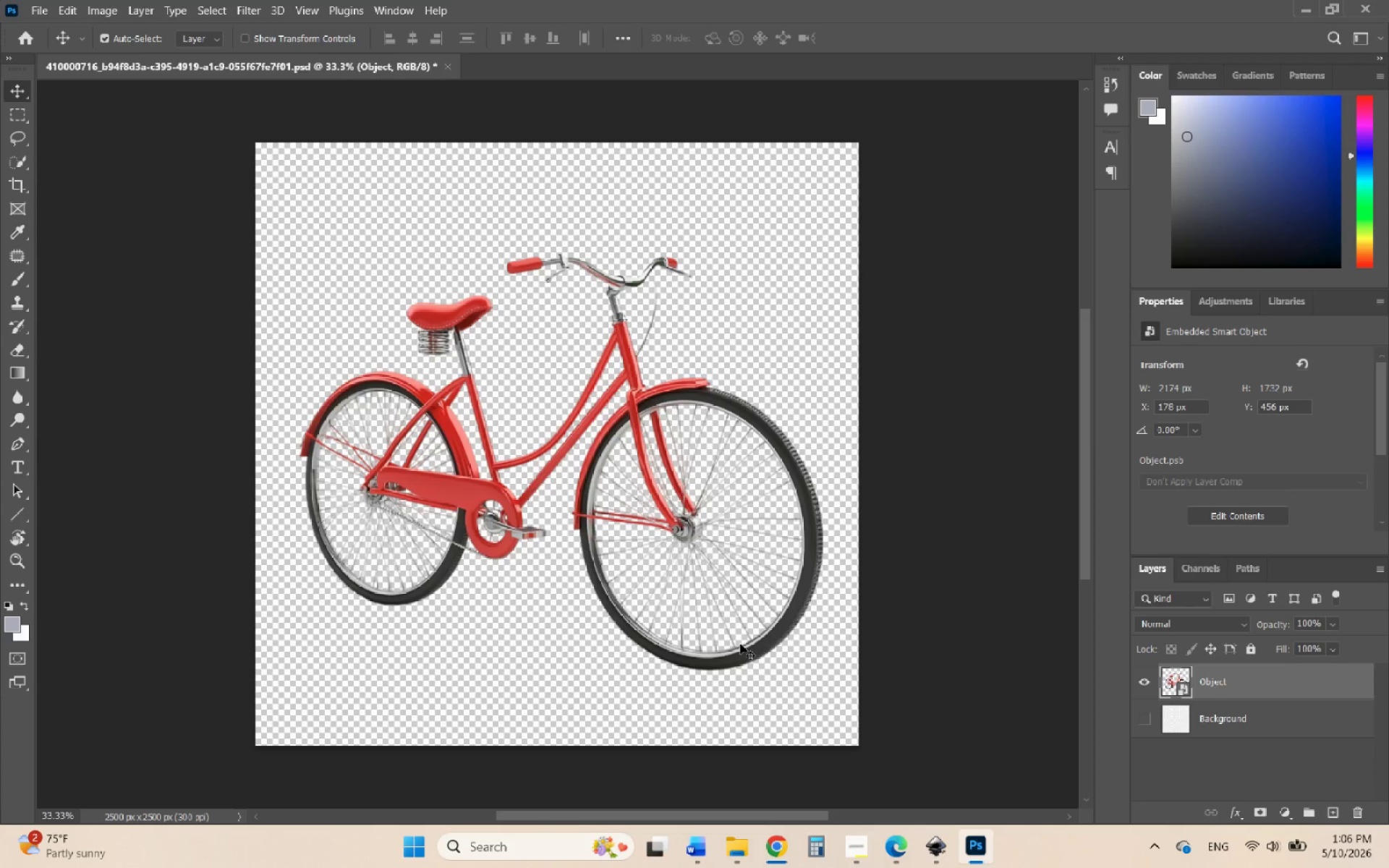 
left_click([671, 393])
 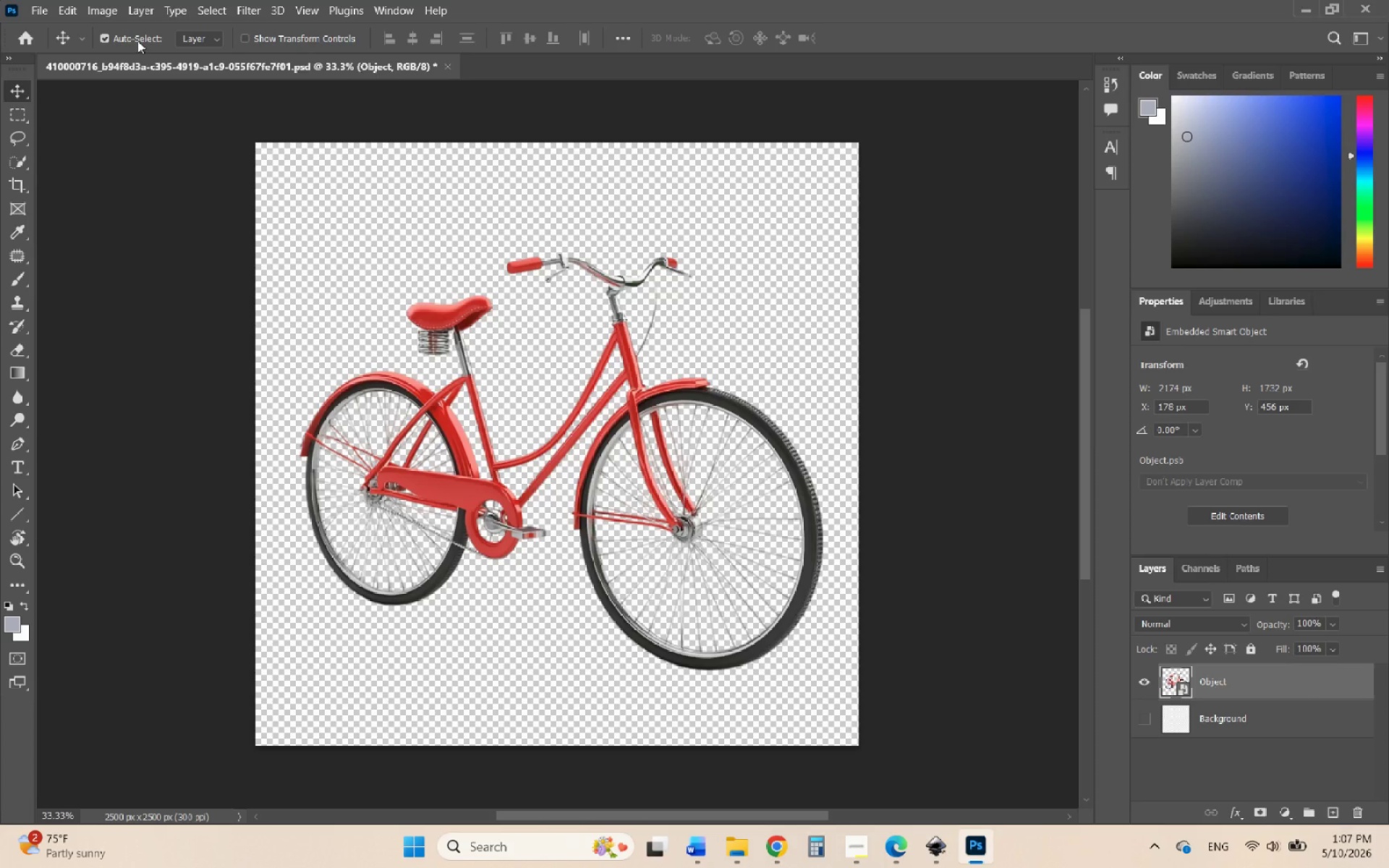 
left_click([109, 7])
 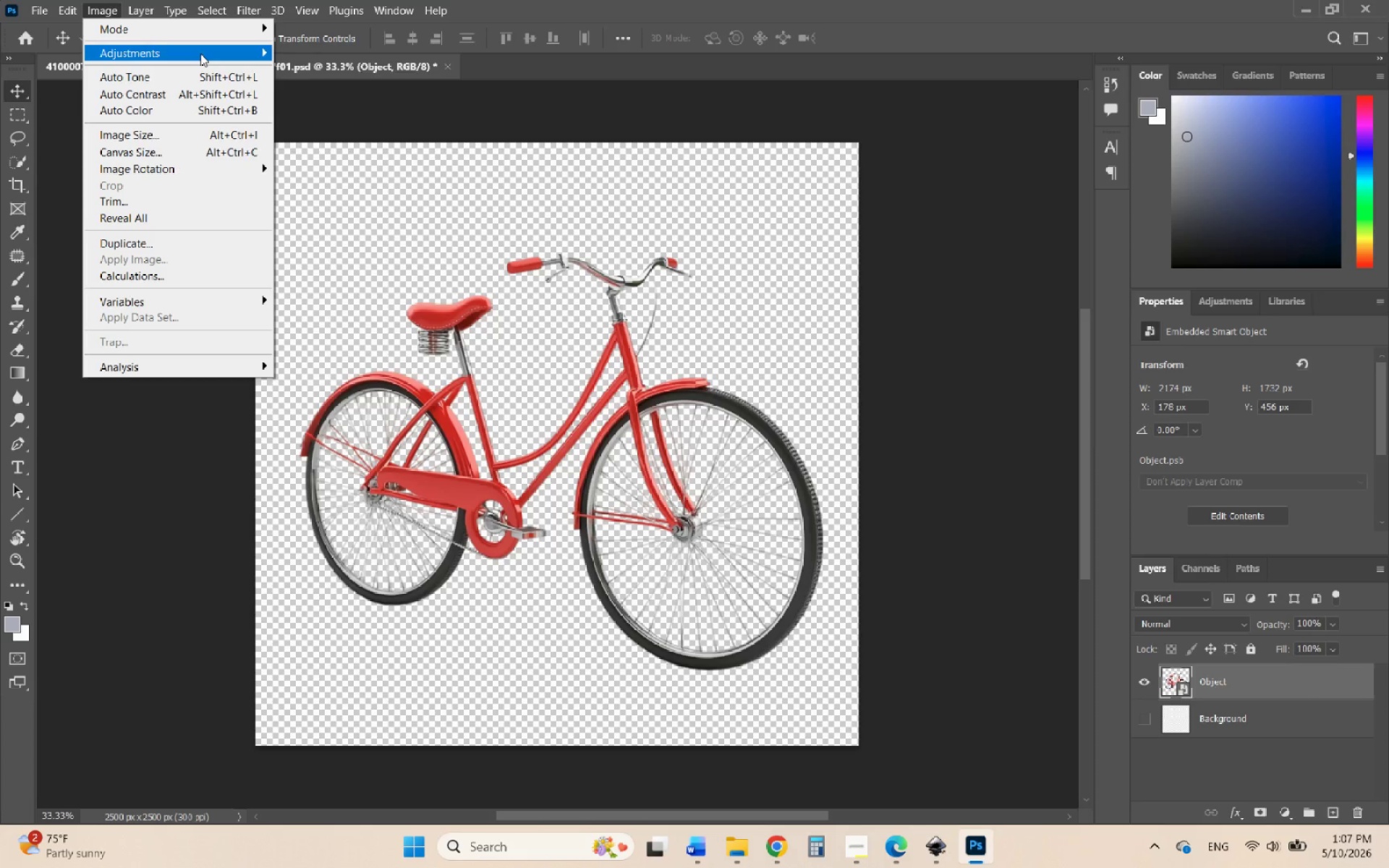 
left_click([200, 54])
 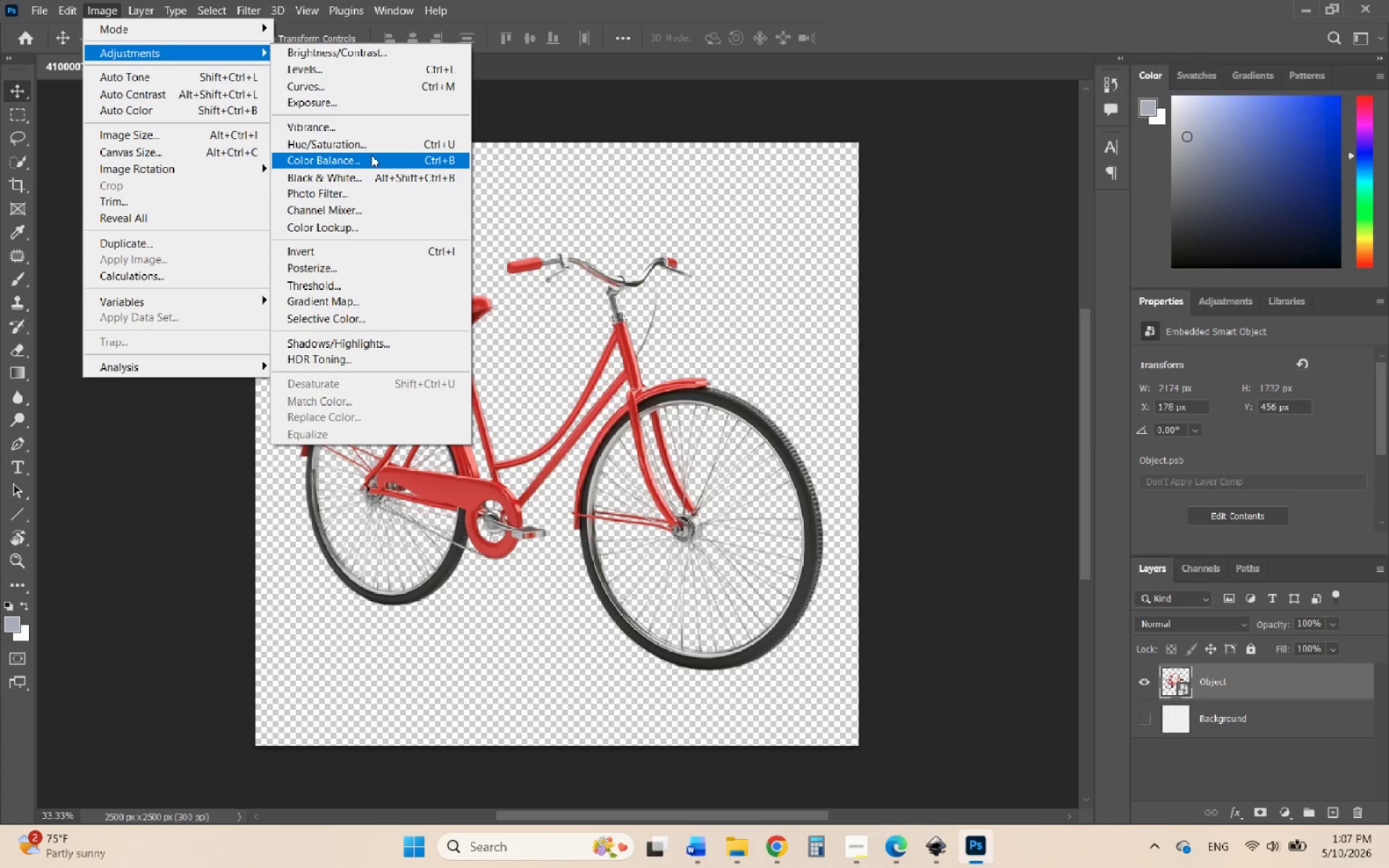 
left_click([347, 174])
 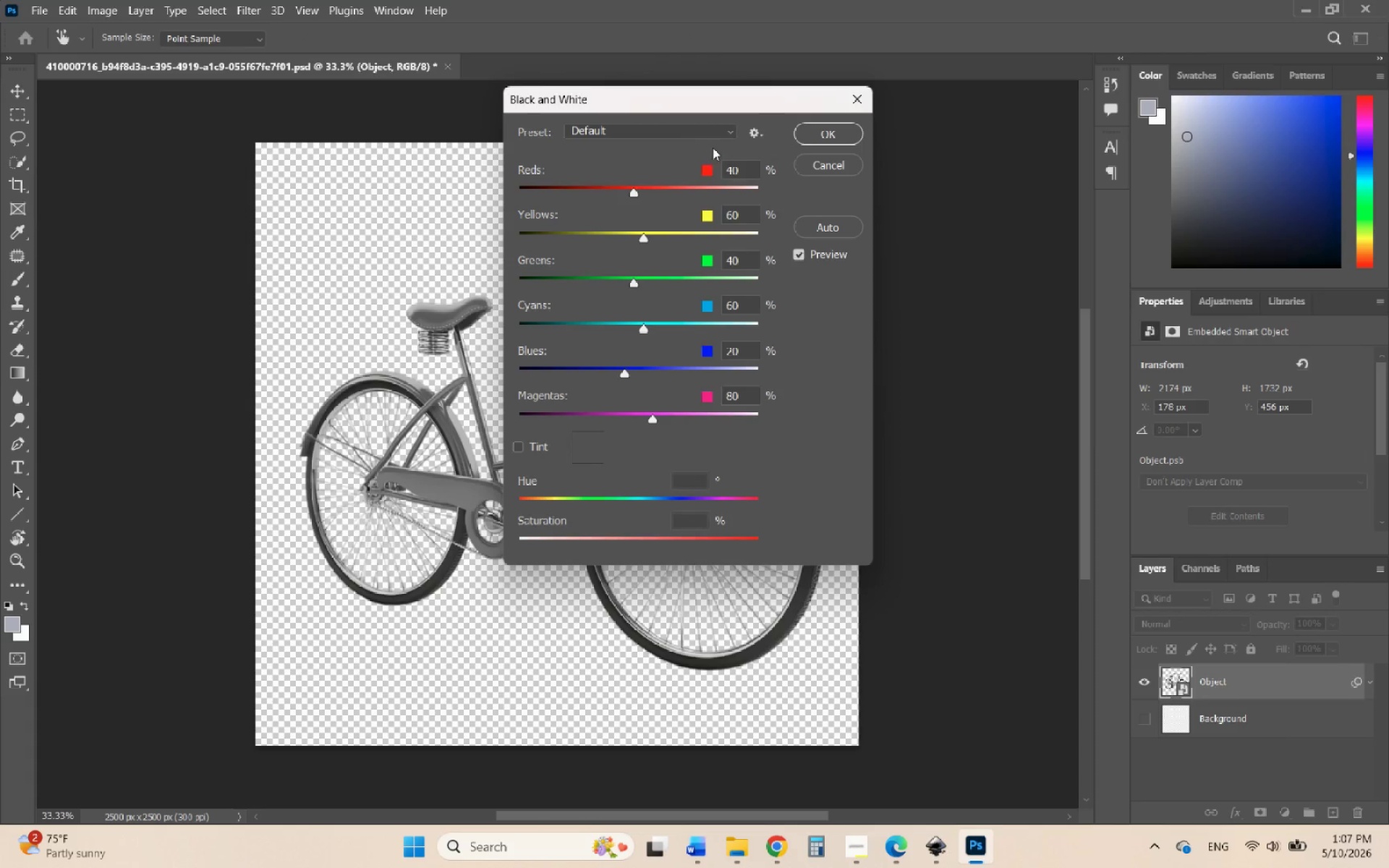 
left_click([814, 136])
 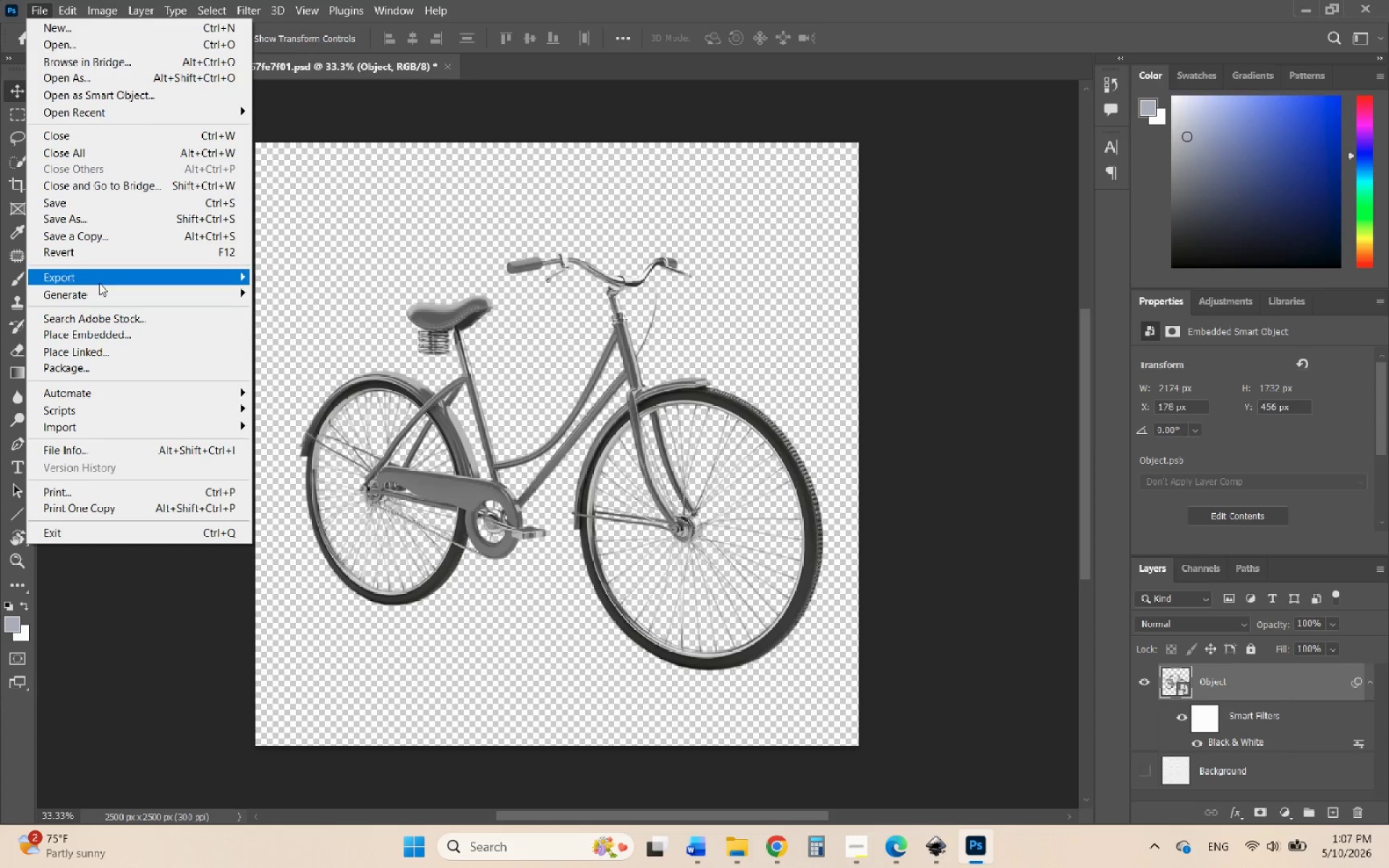 
wait(5.62)
 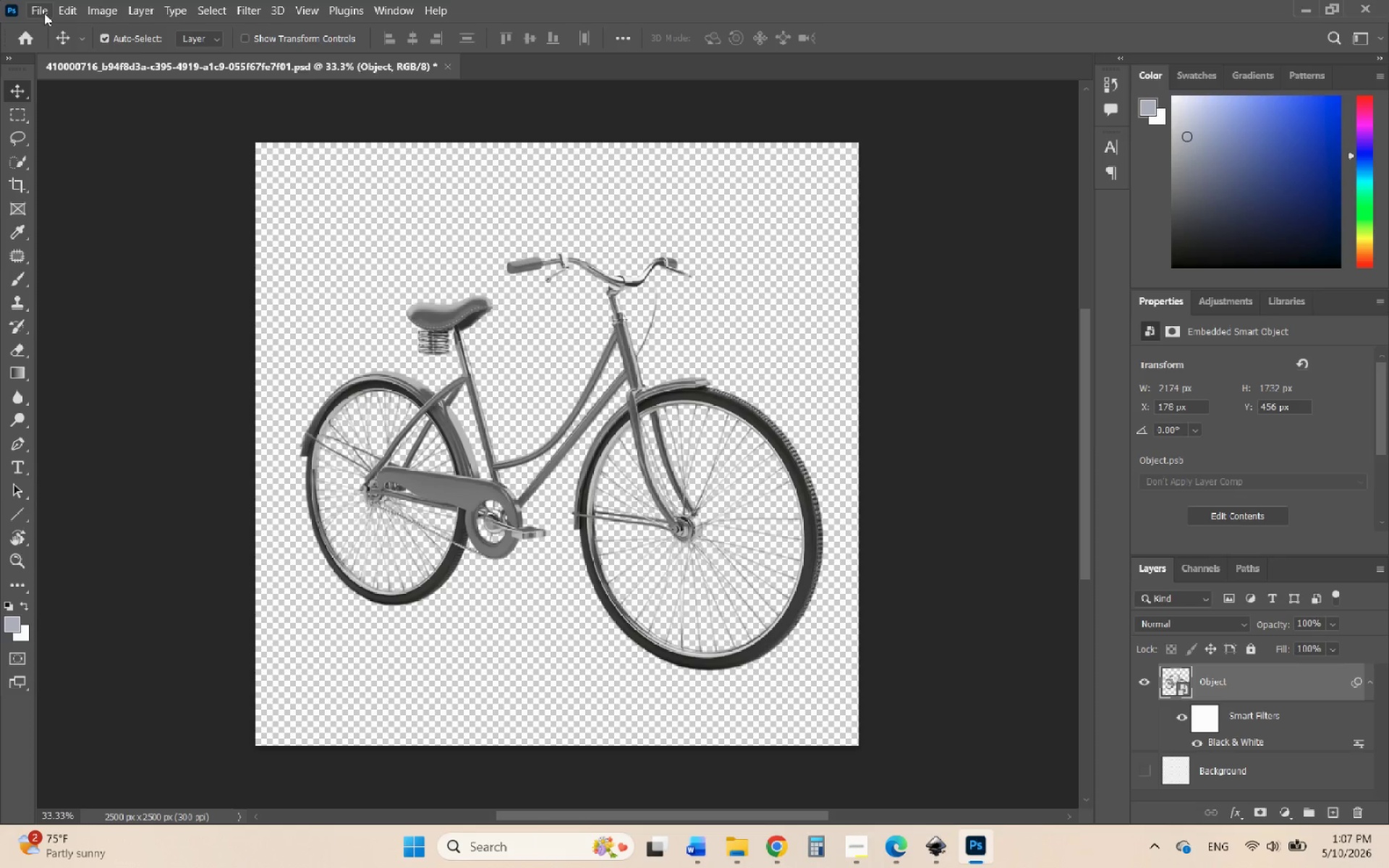 
left_click([110, 285])
 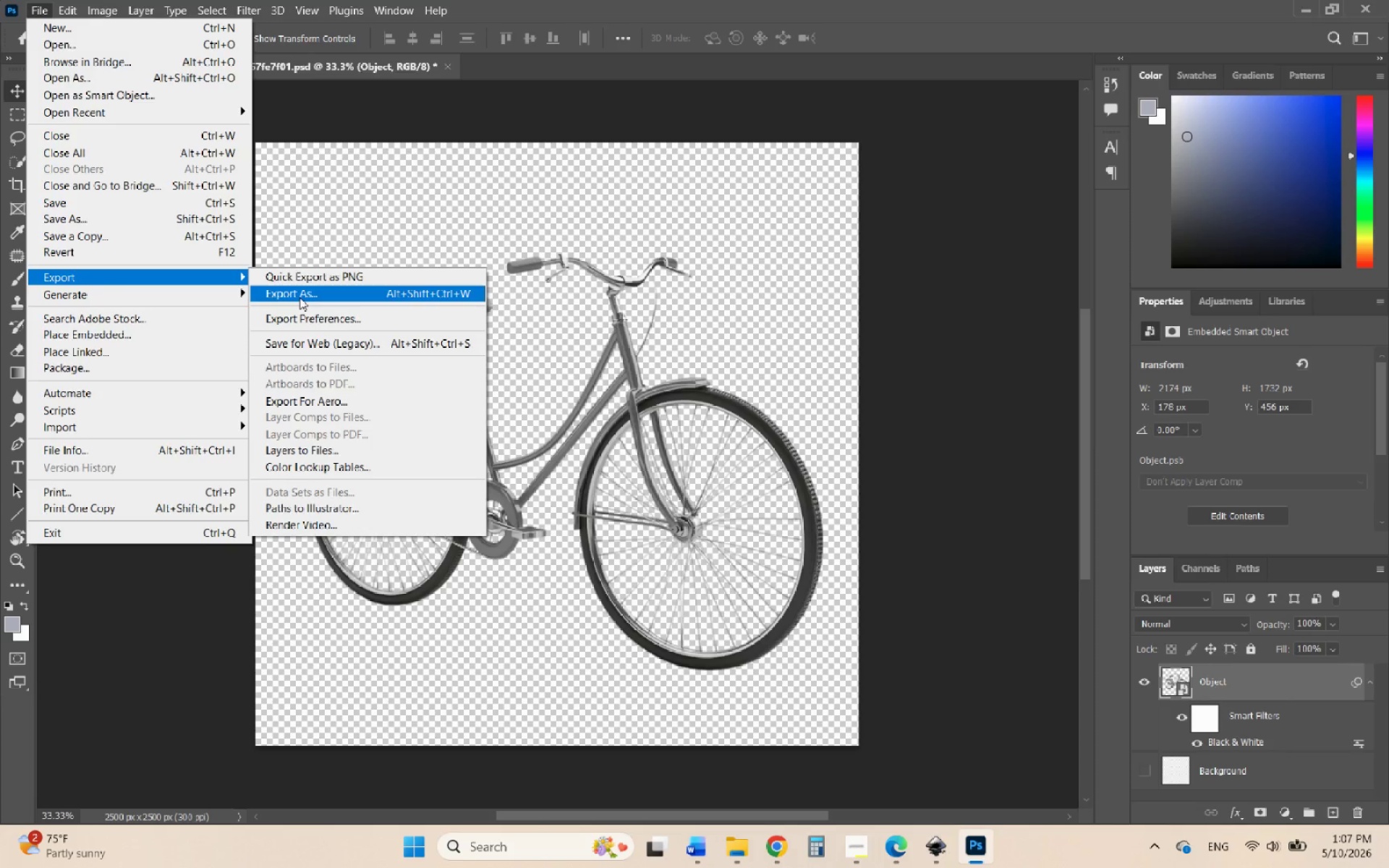 
left_click([309, 297])
 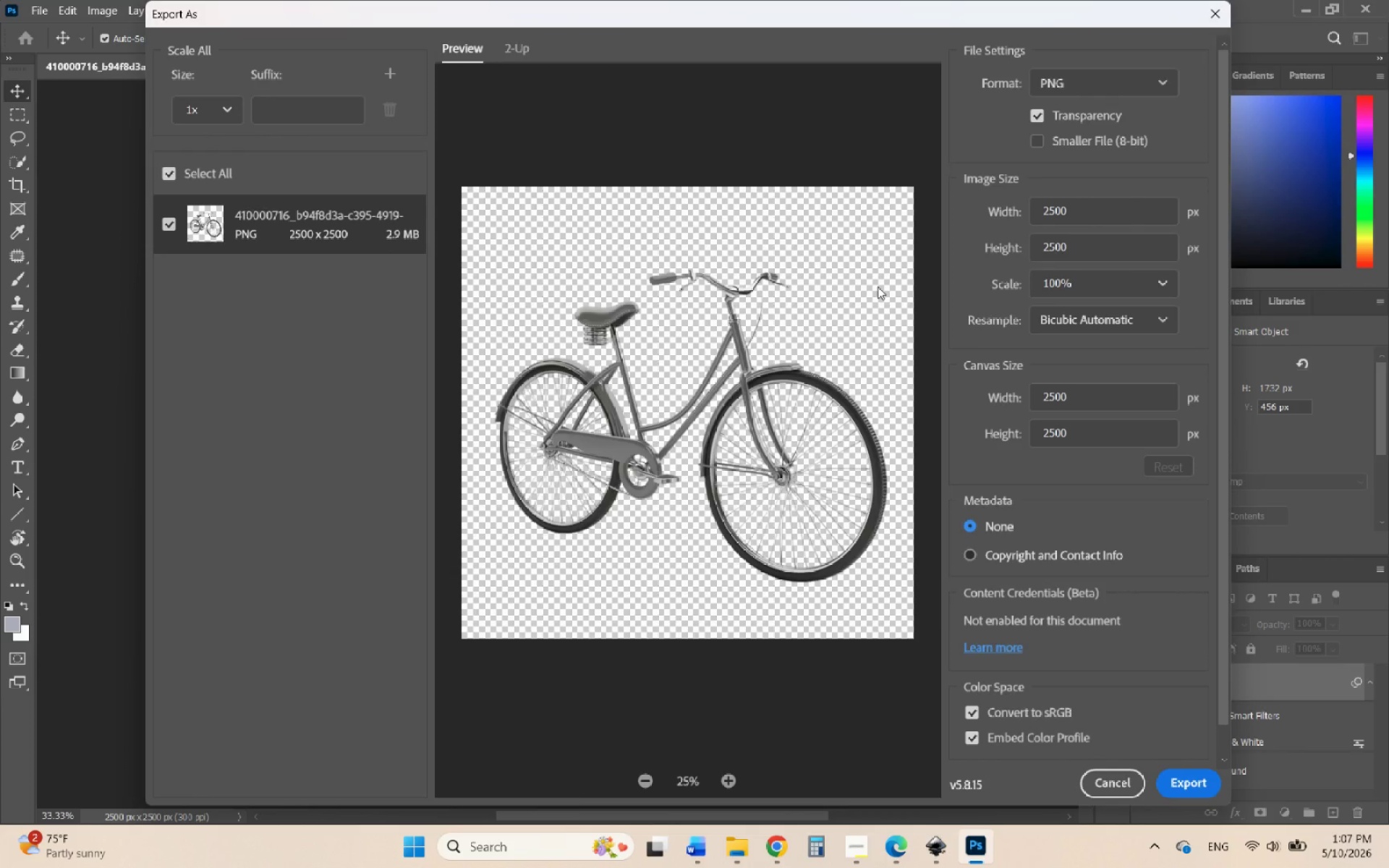 
wait(5.5)
 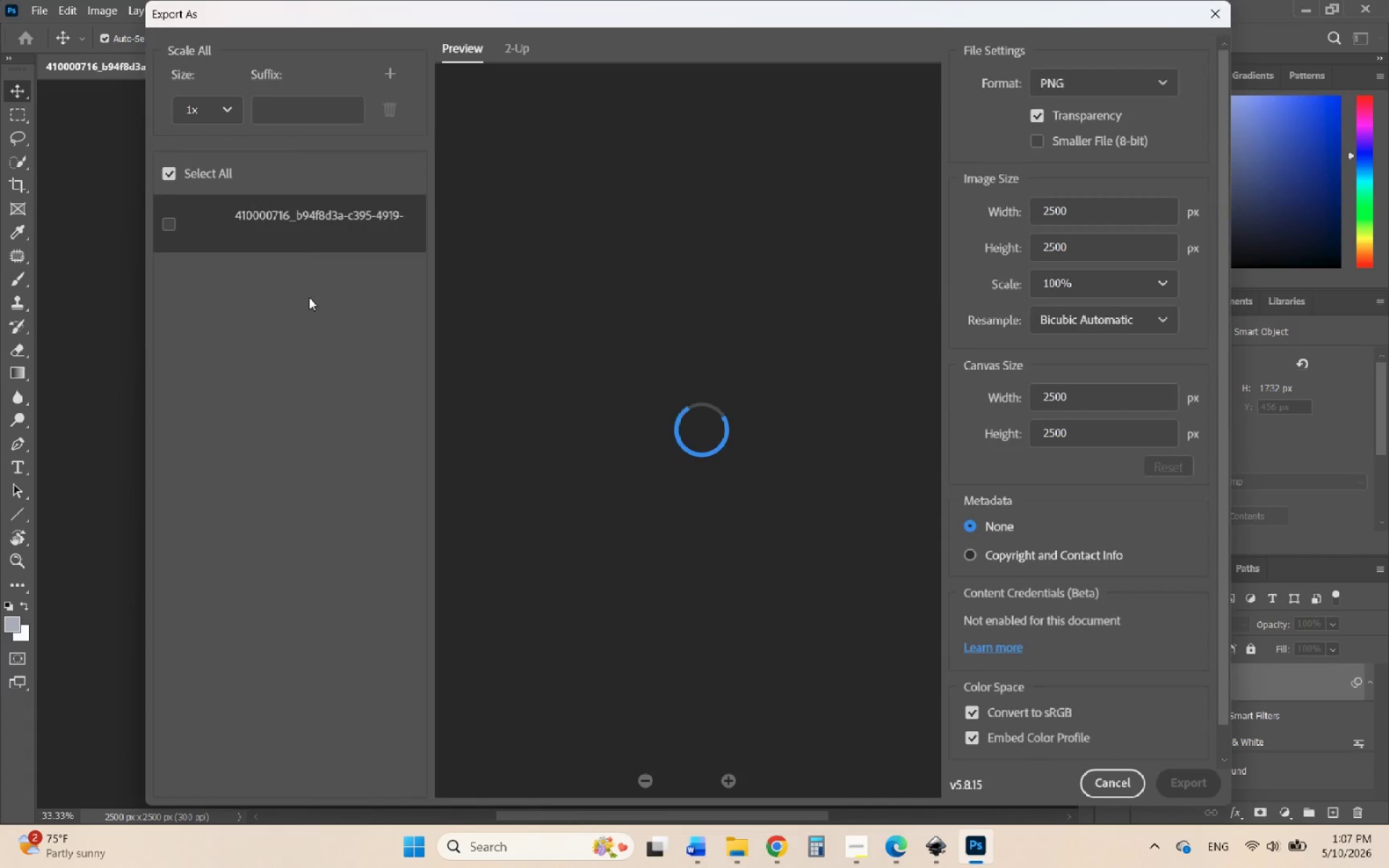 
left_click([1178, 786])
 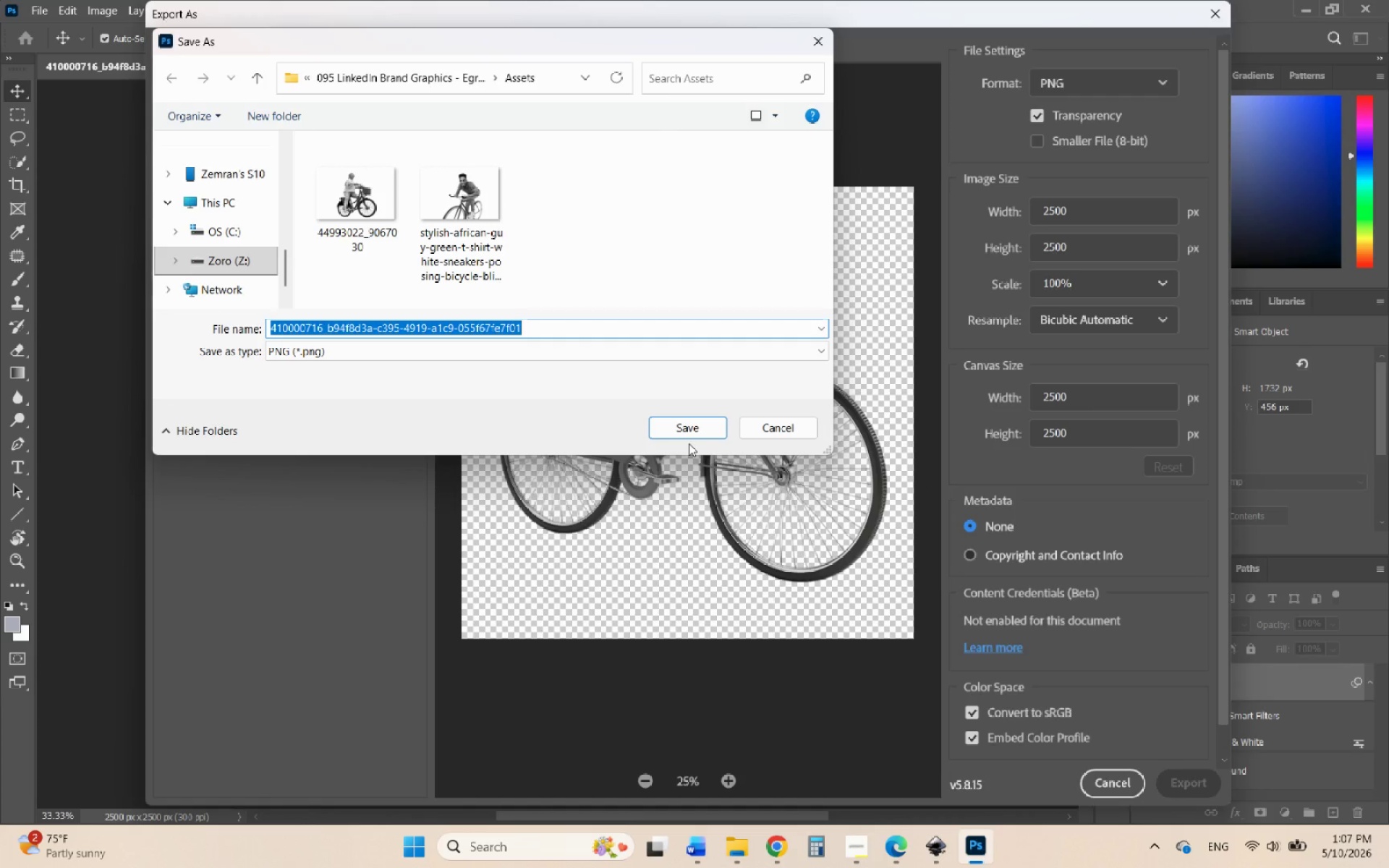 
wait(6.66)
 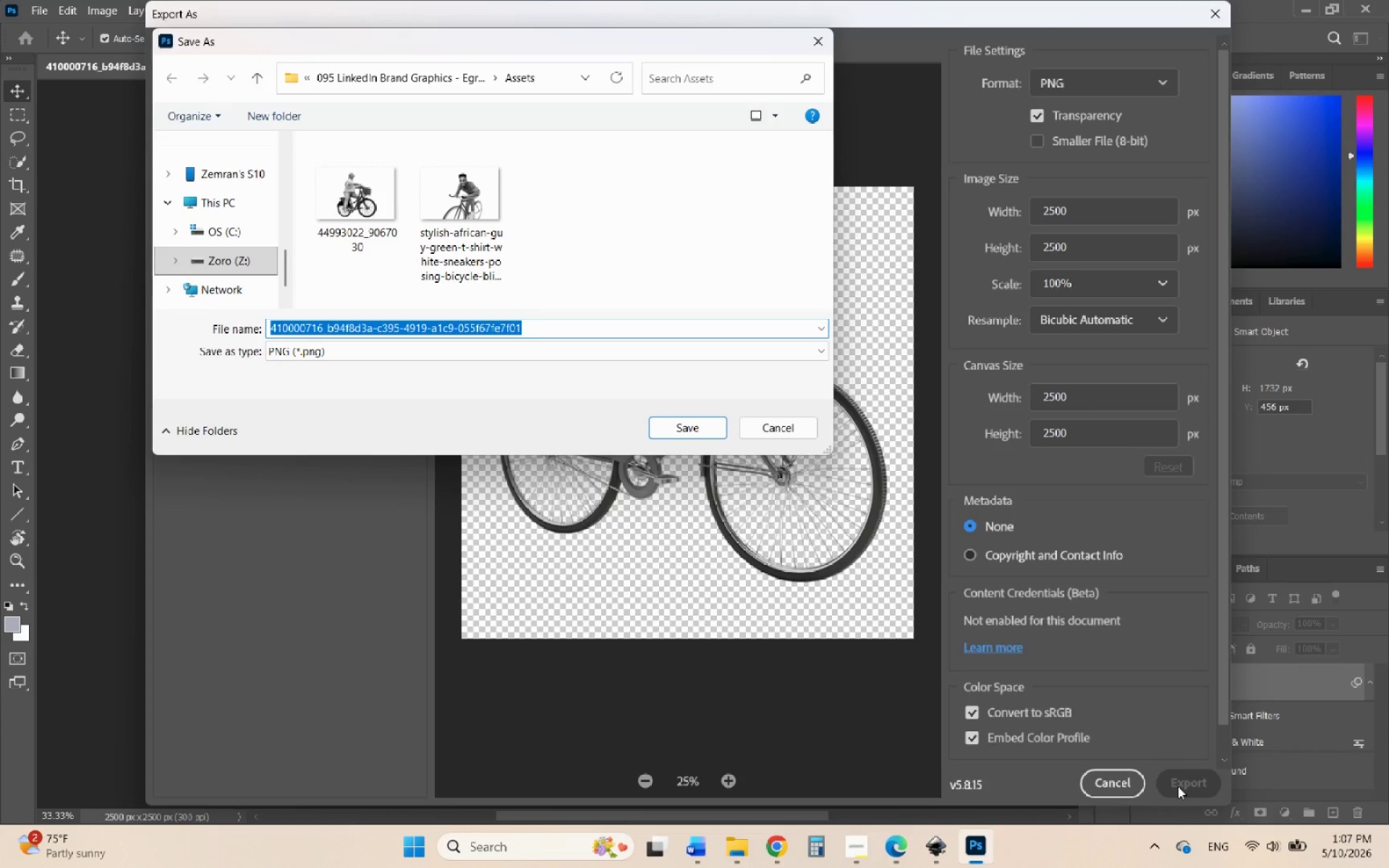 
left_click([679, 431])
 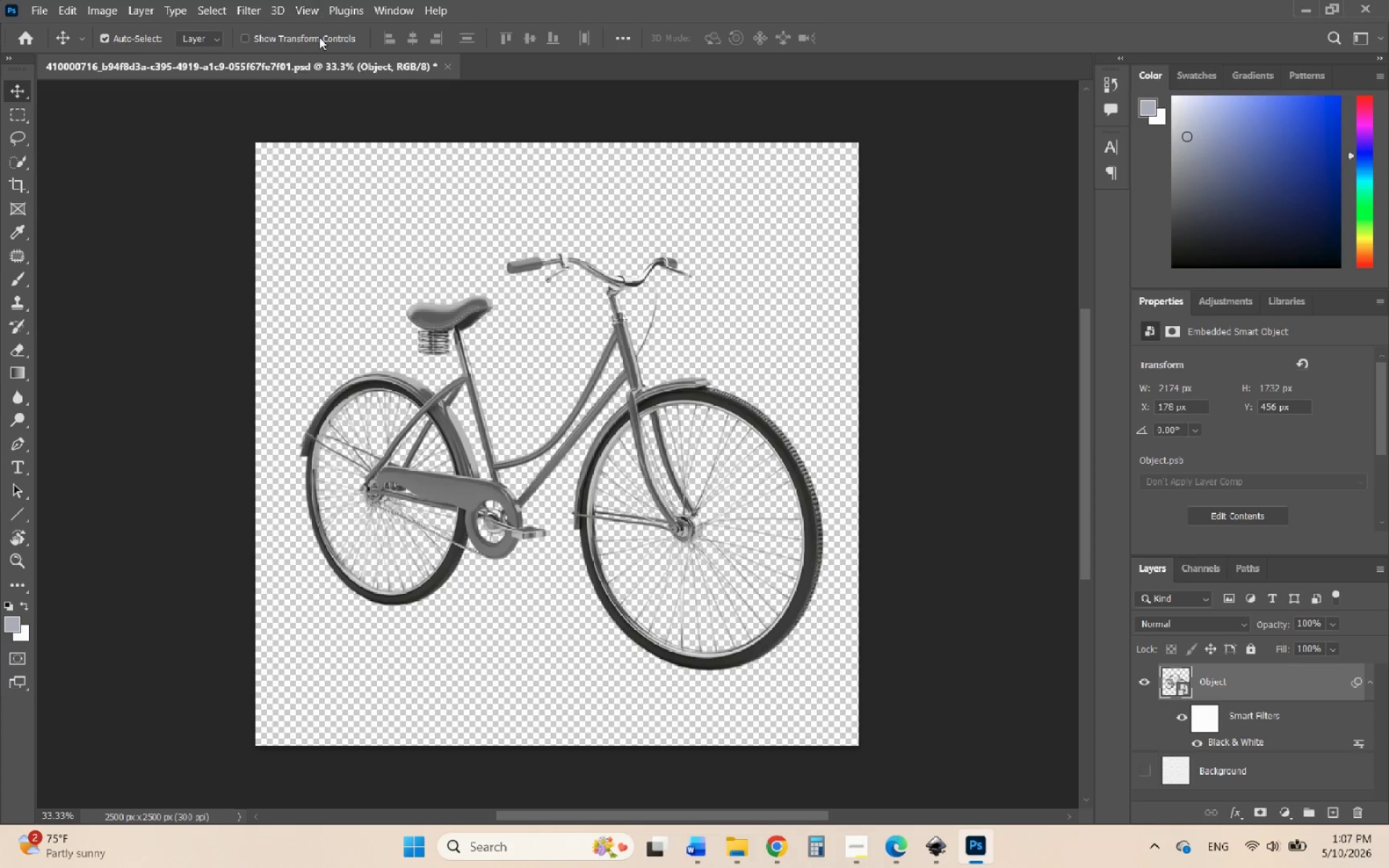 
left_click([442, 64])
 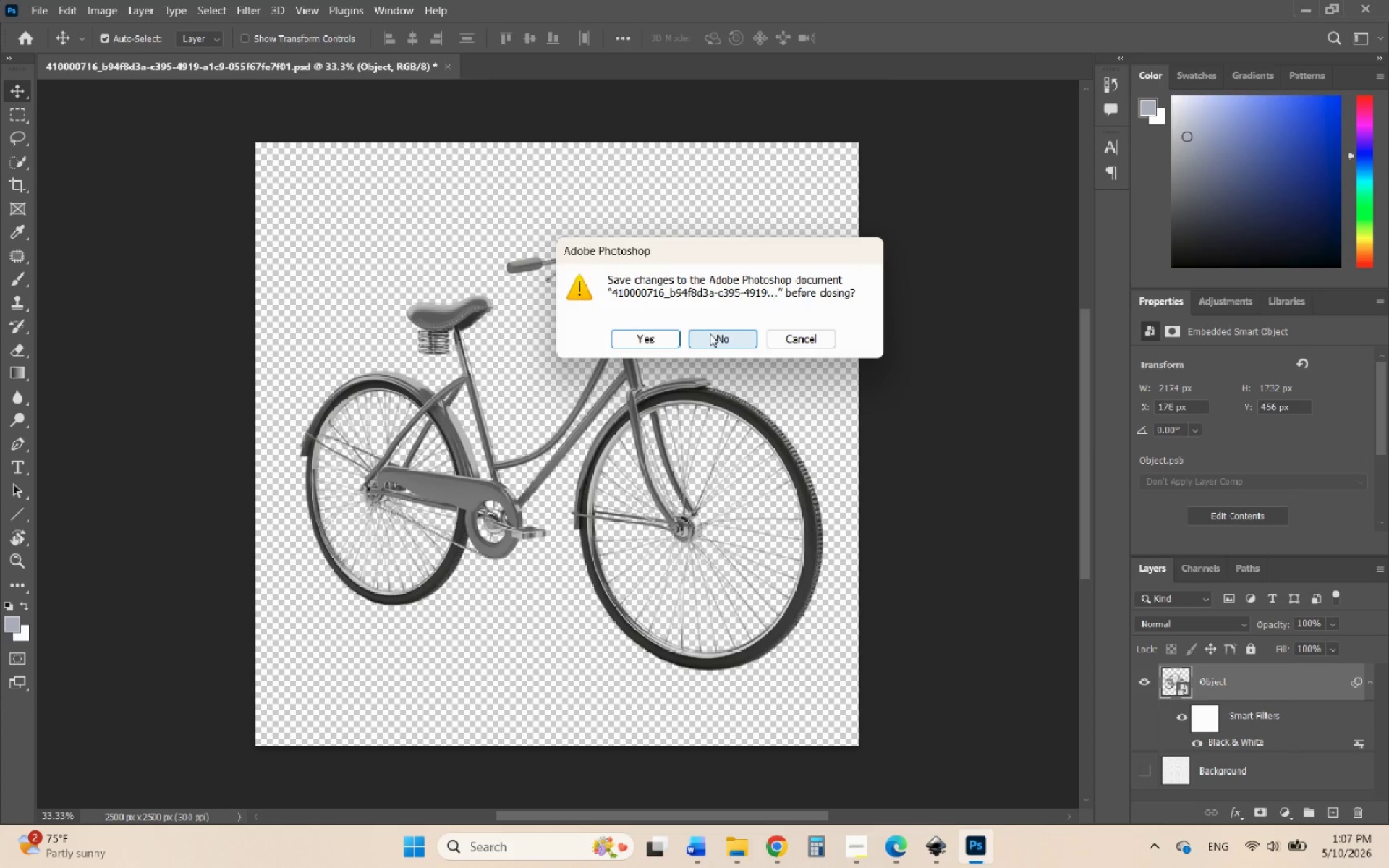 
left_click([656, 339])
 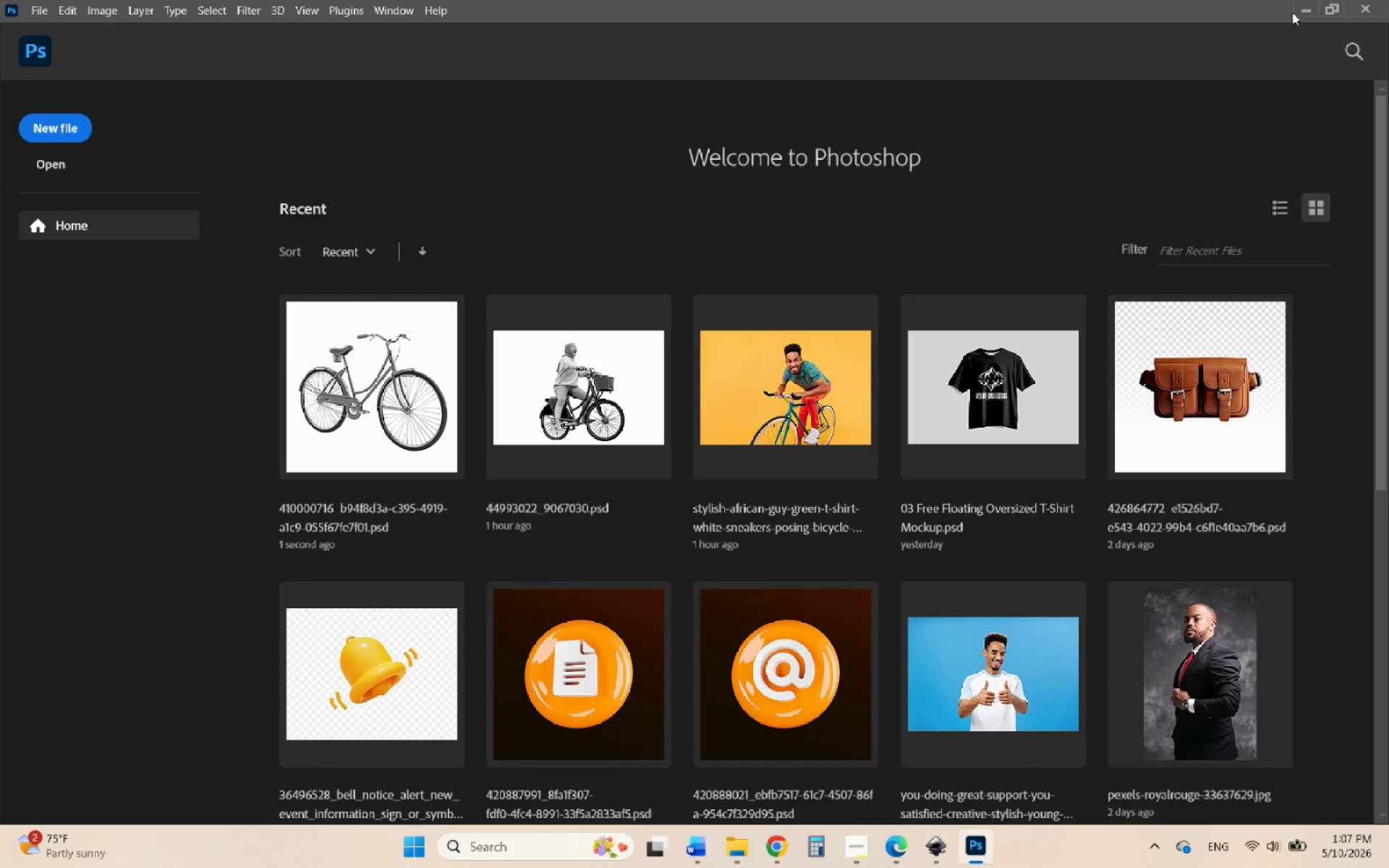 
left_click([1307, 7])
 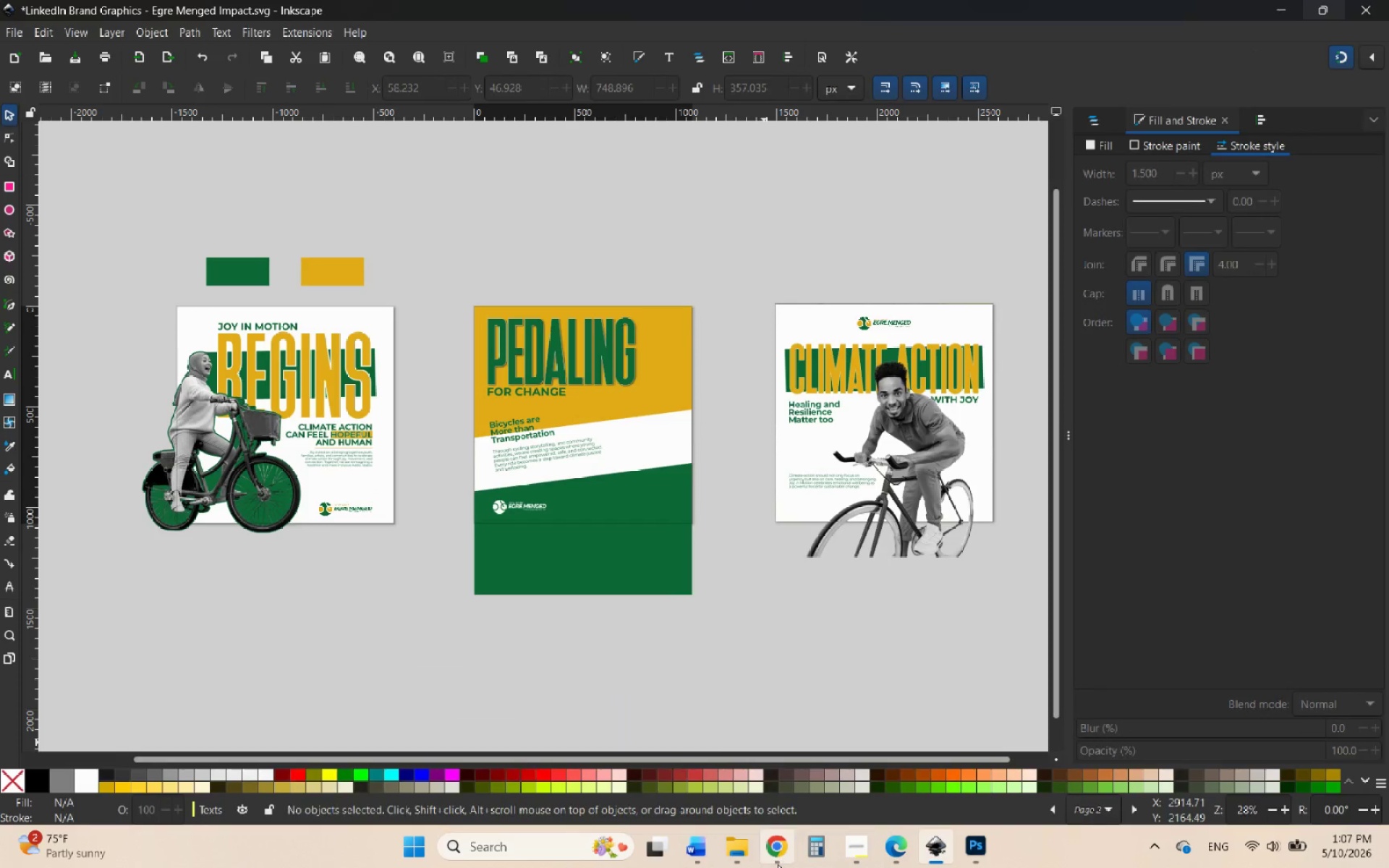 
left_click([777, 864])
 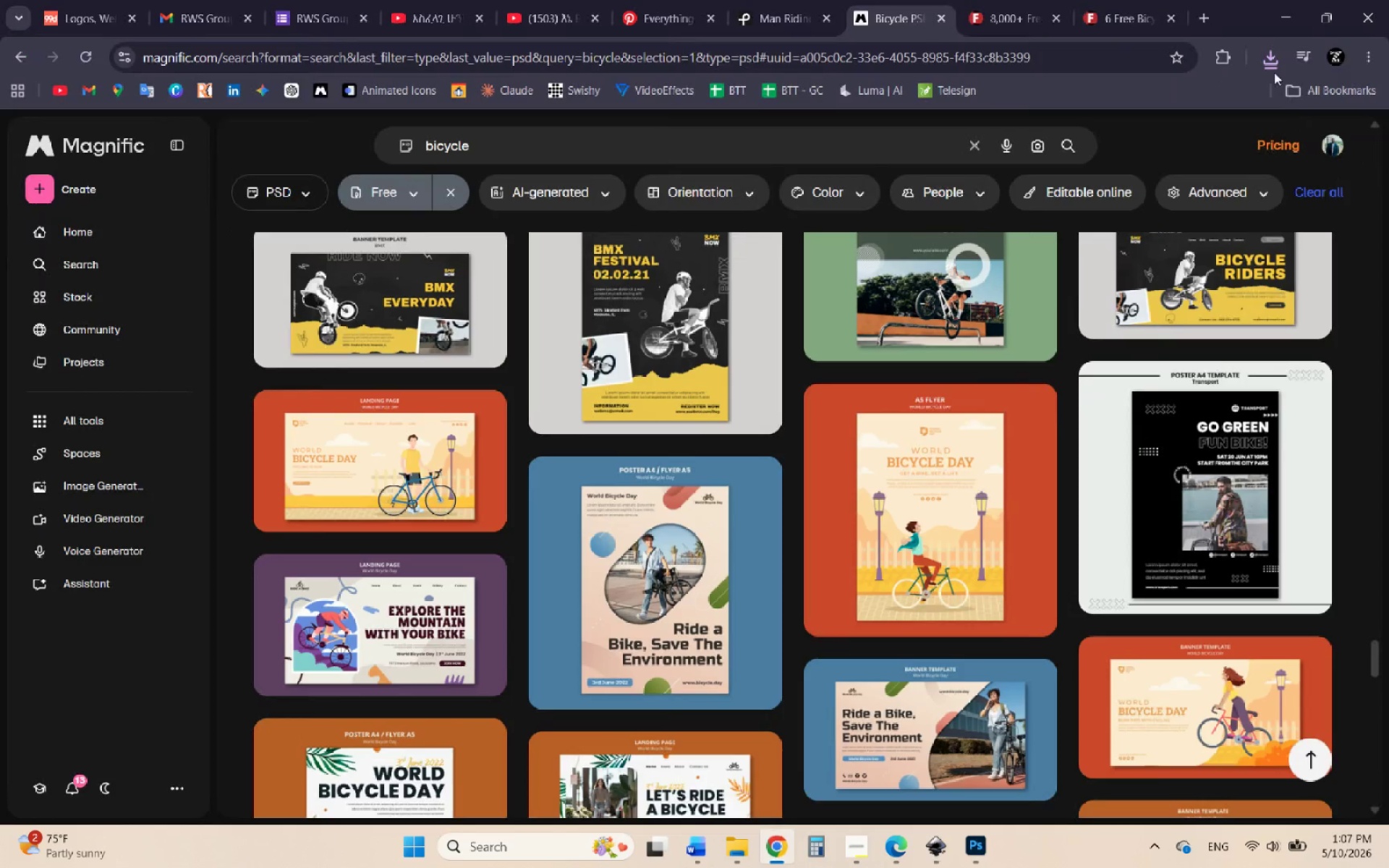 
left_click([1266, 59])
 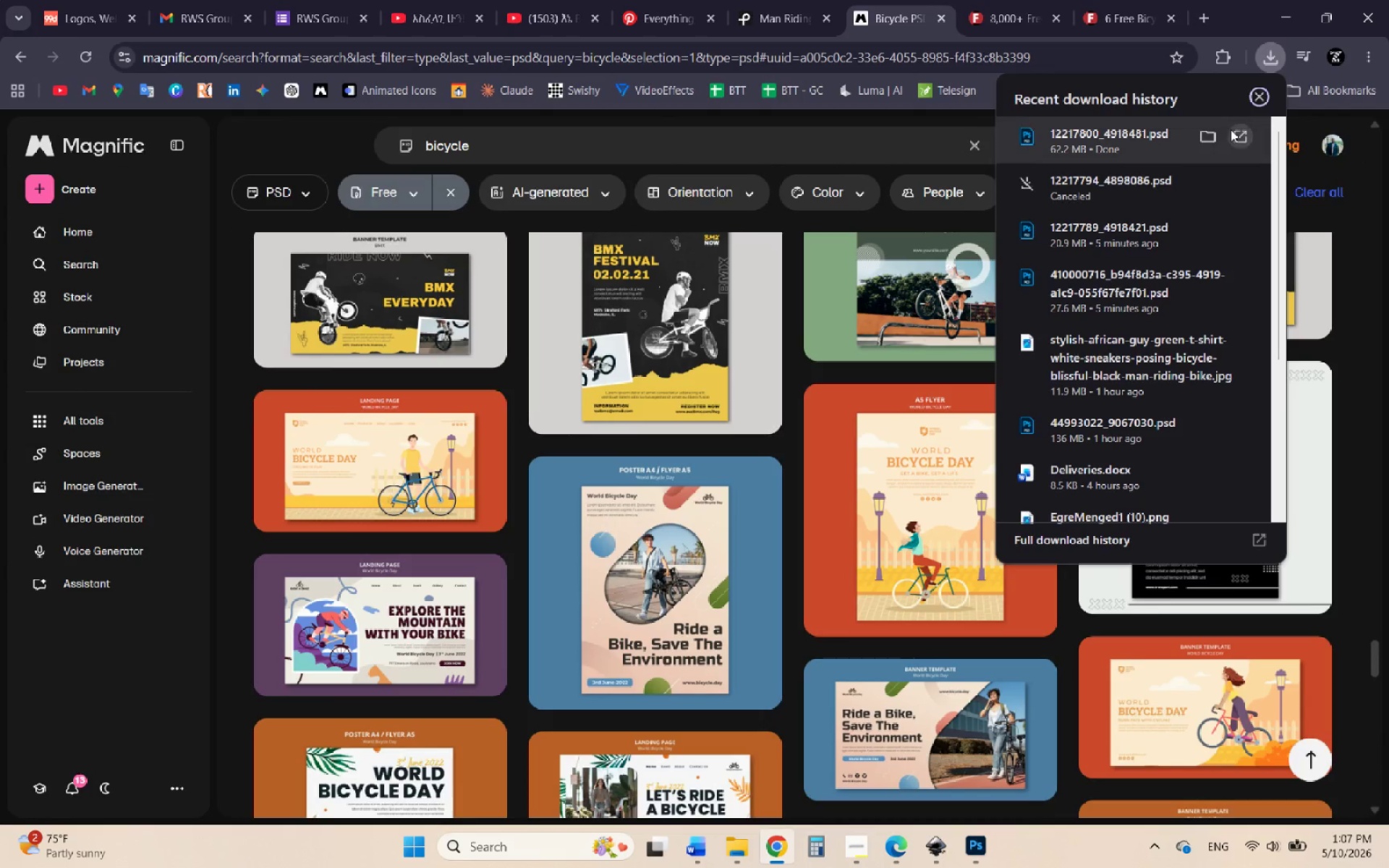 
left_click([1238, 132])
 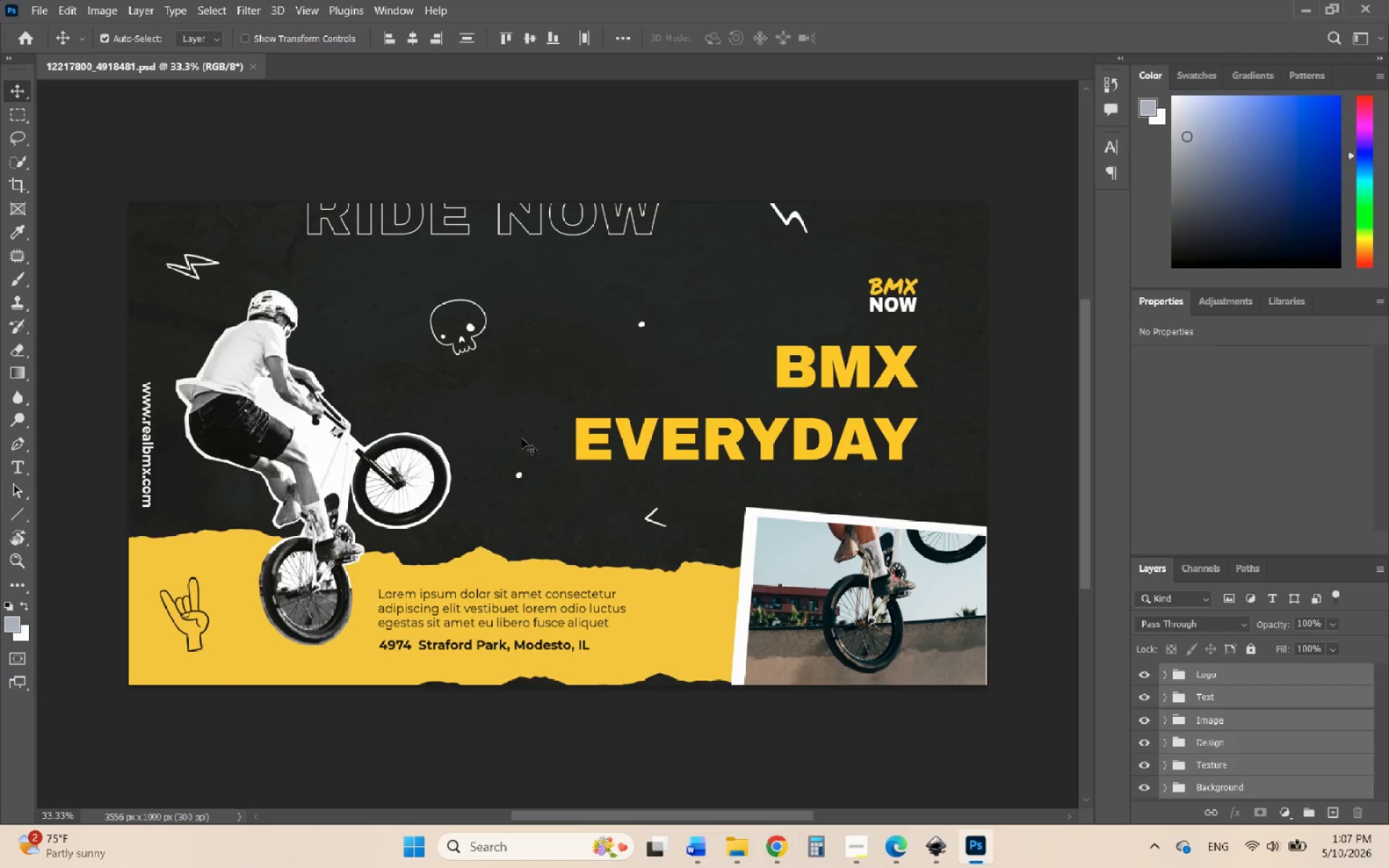 
left_click([226, 416])
 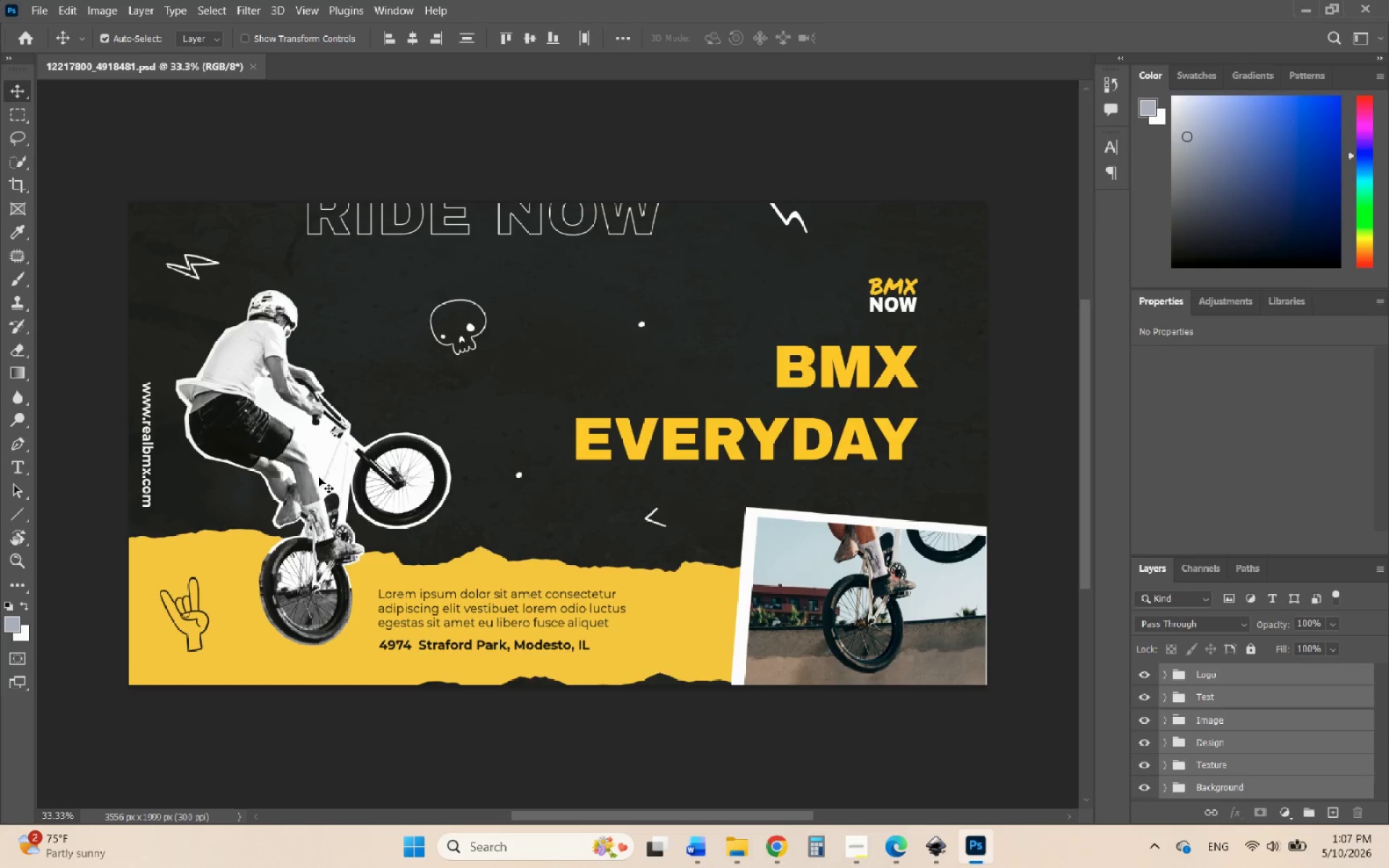 
left_click_drag(start_coordinate=[218, 443], to_coordinate=[323, 405])
 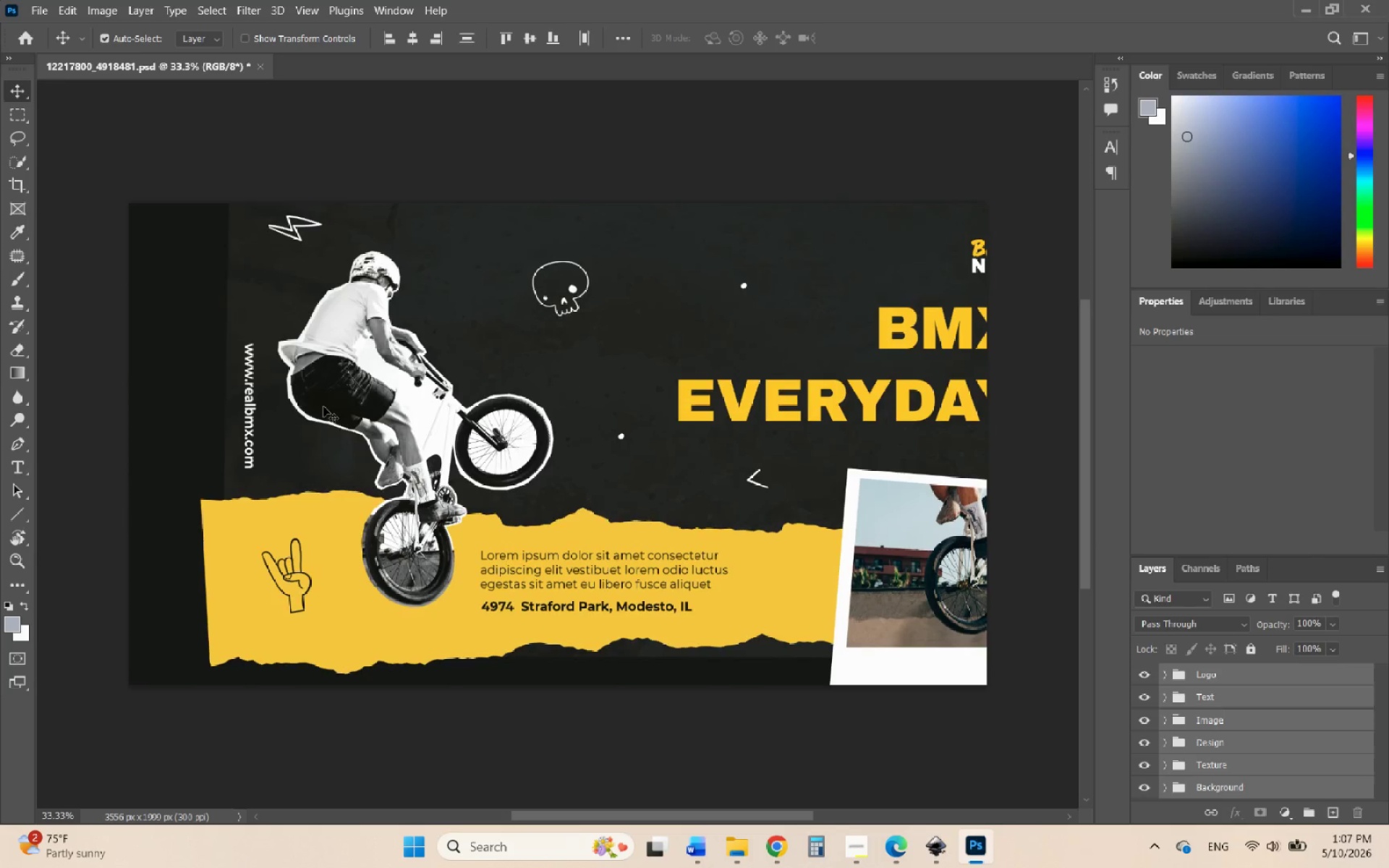 
key(Control+Z)
 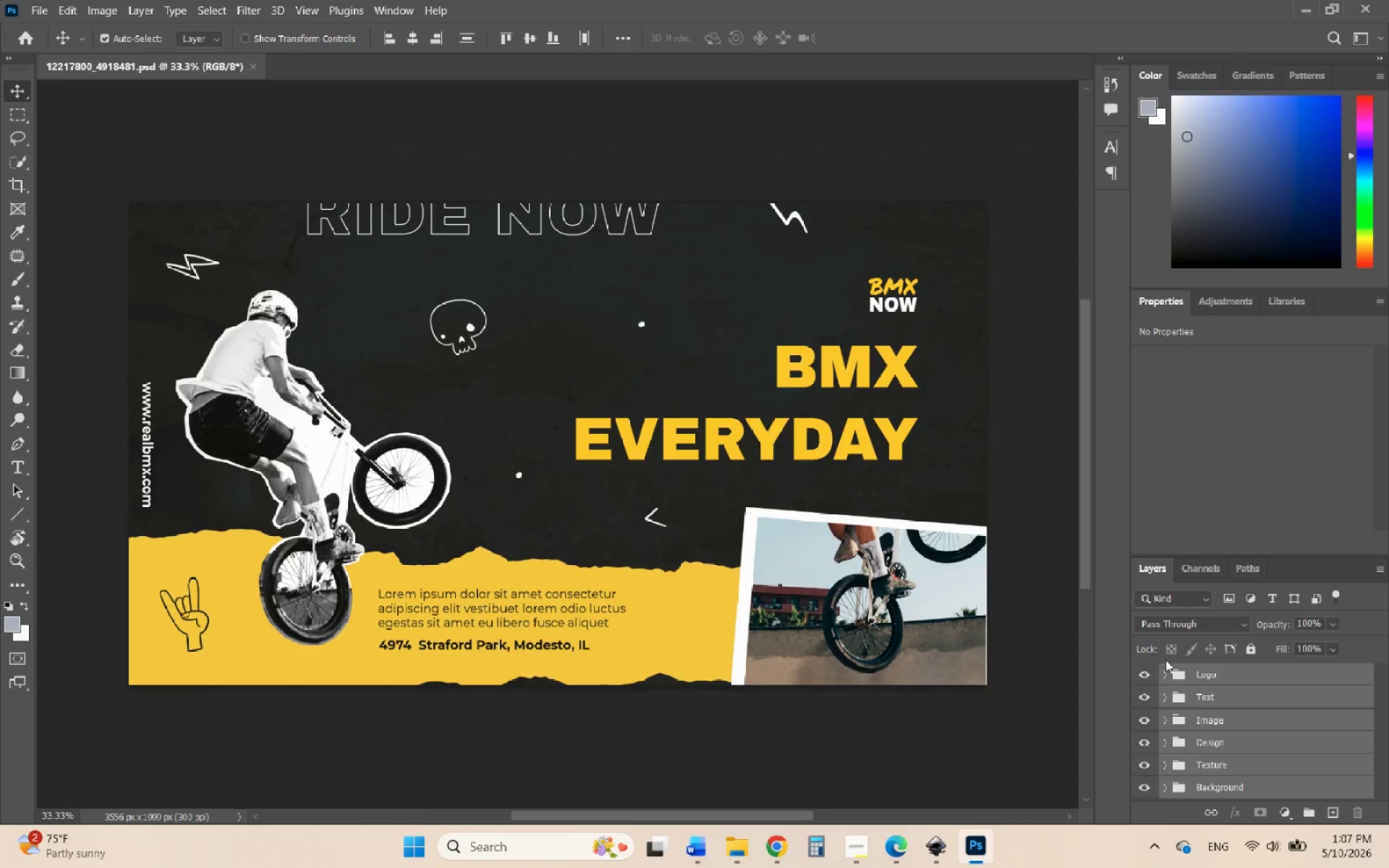 
scroll: coordinate [1180, 698], scroll_direction: down, amount: 6.0
 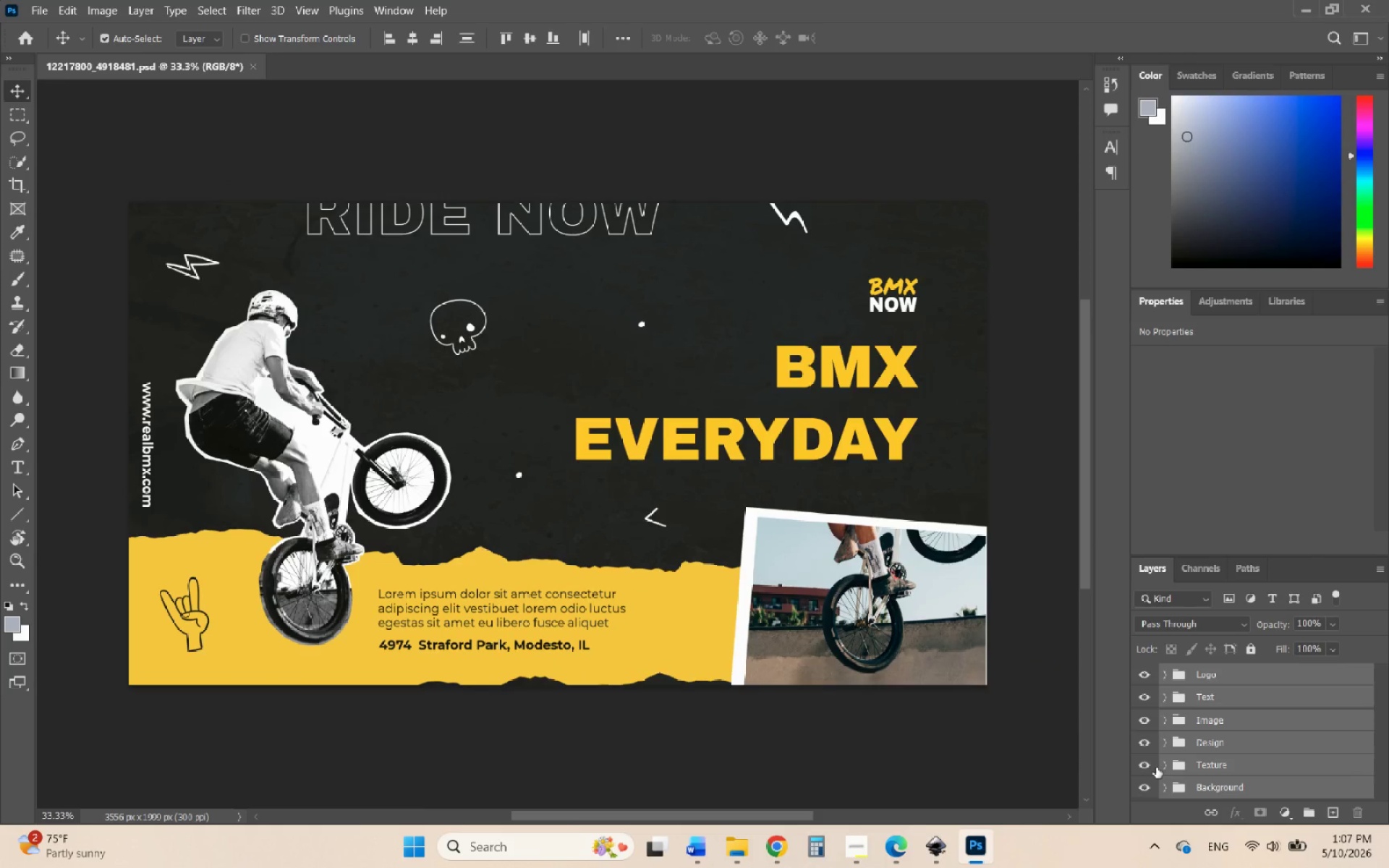 
left_click([1146, 767])
 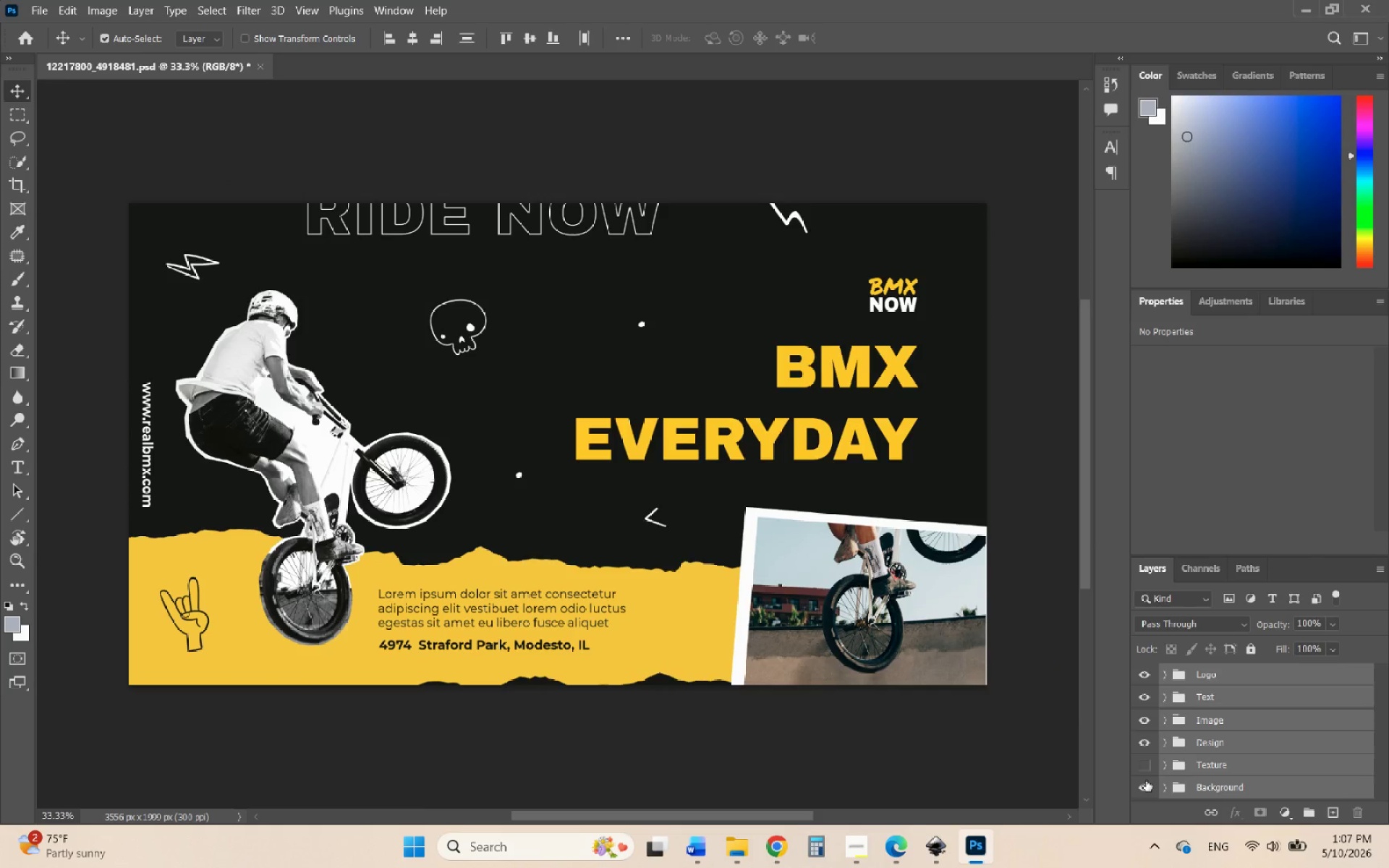 
left_click([1146, 786])
 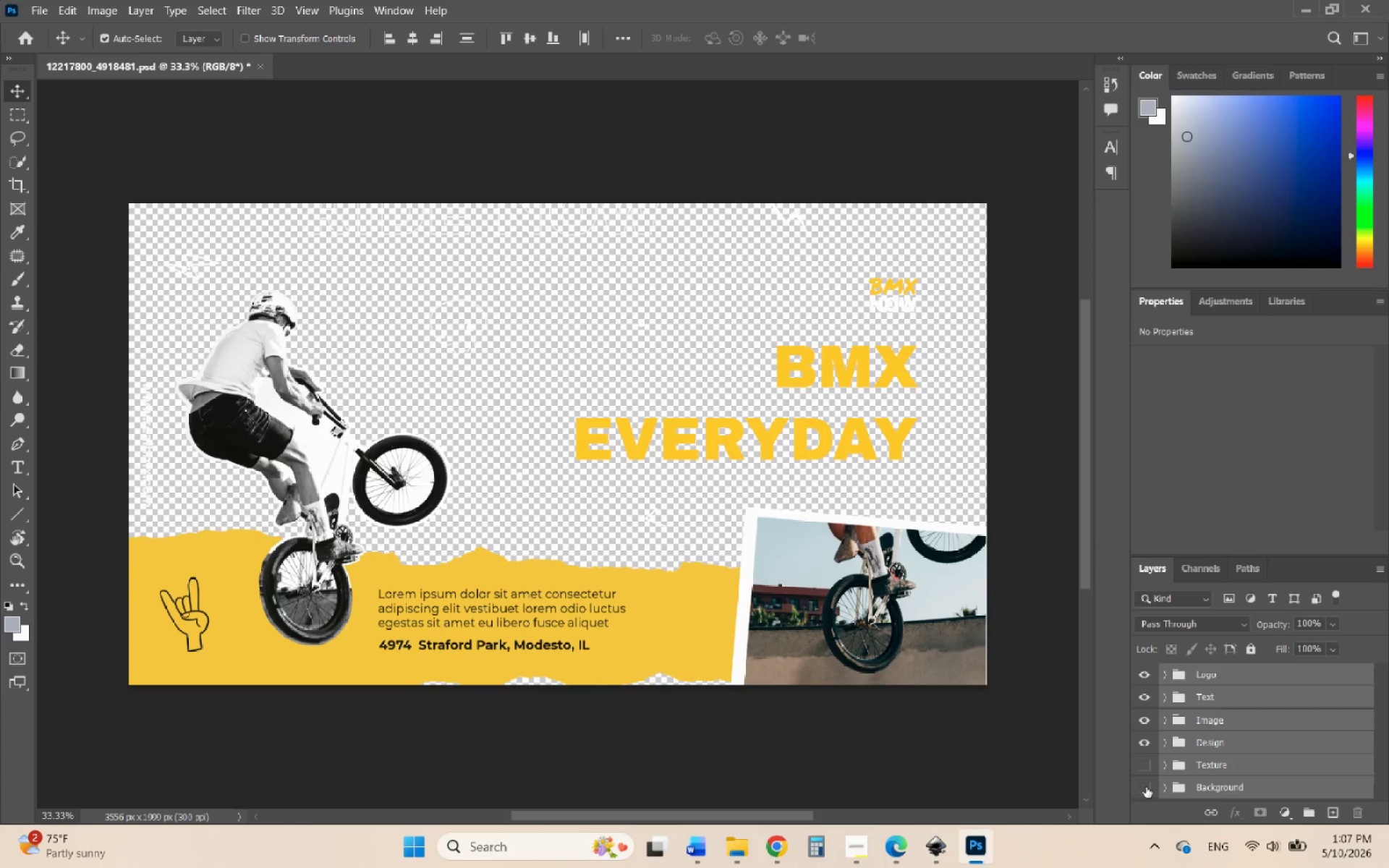 
left_click([1146, 787])
 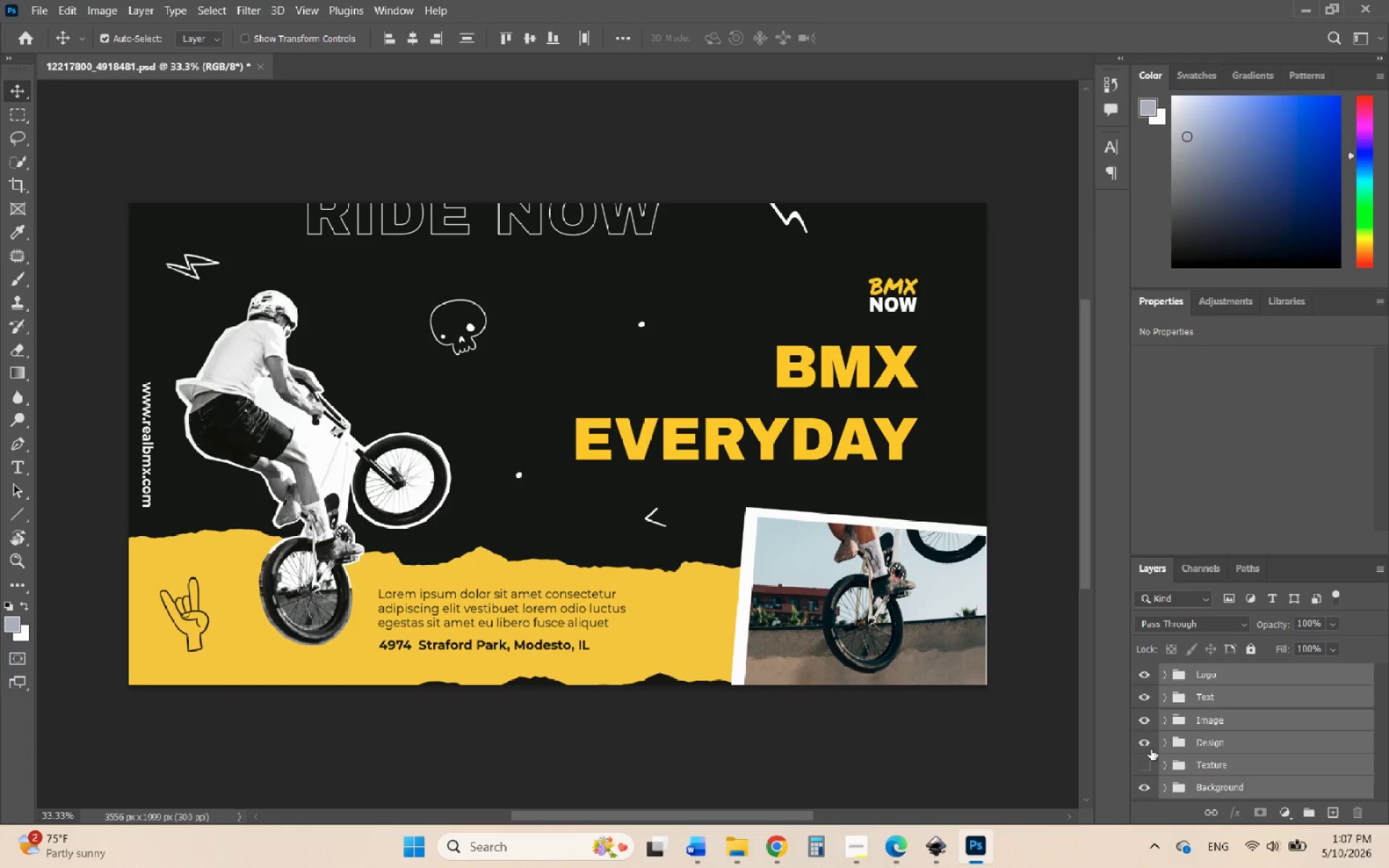 
left_click([1142, 743])
 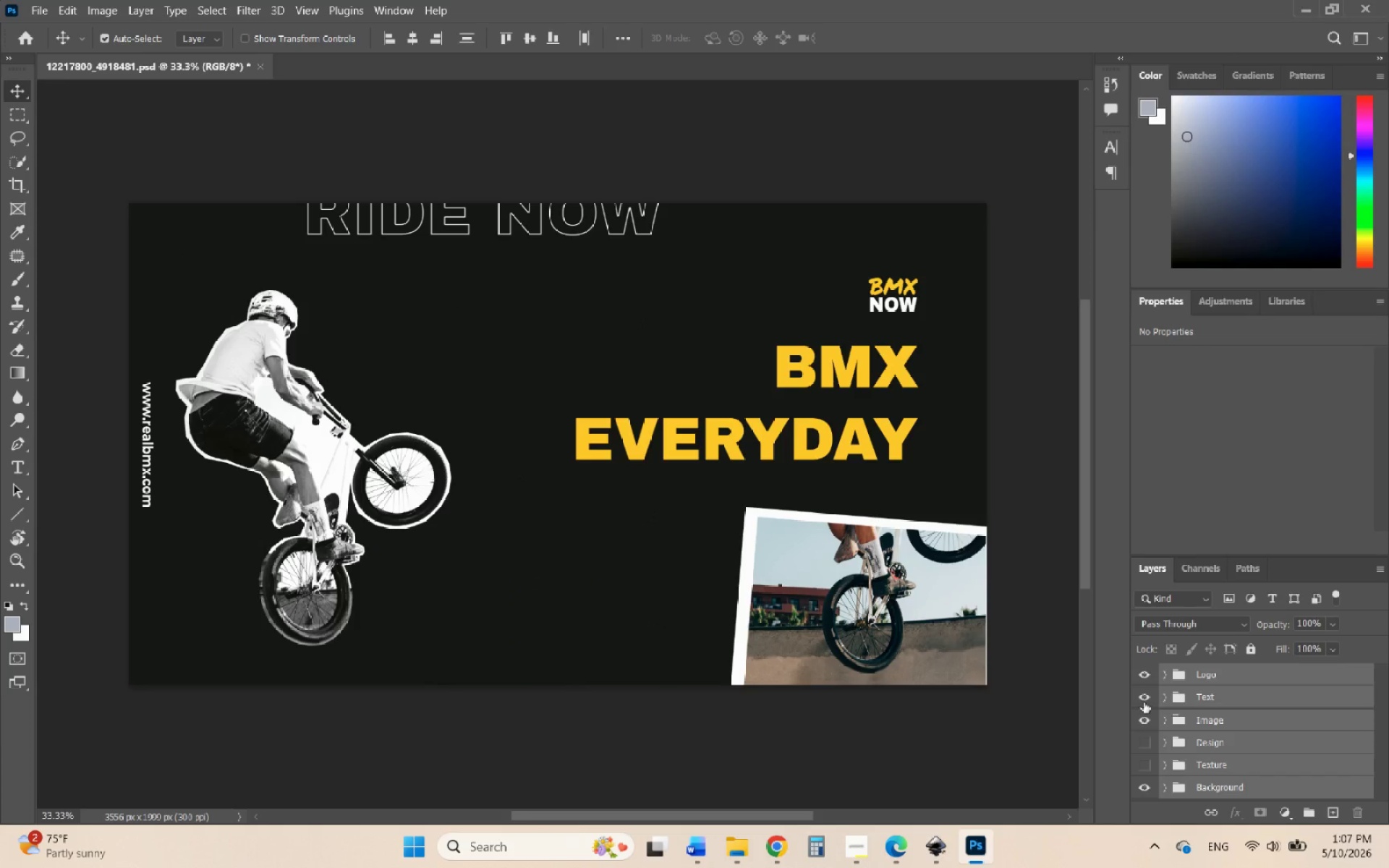 
left_click([1144, 694])
 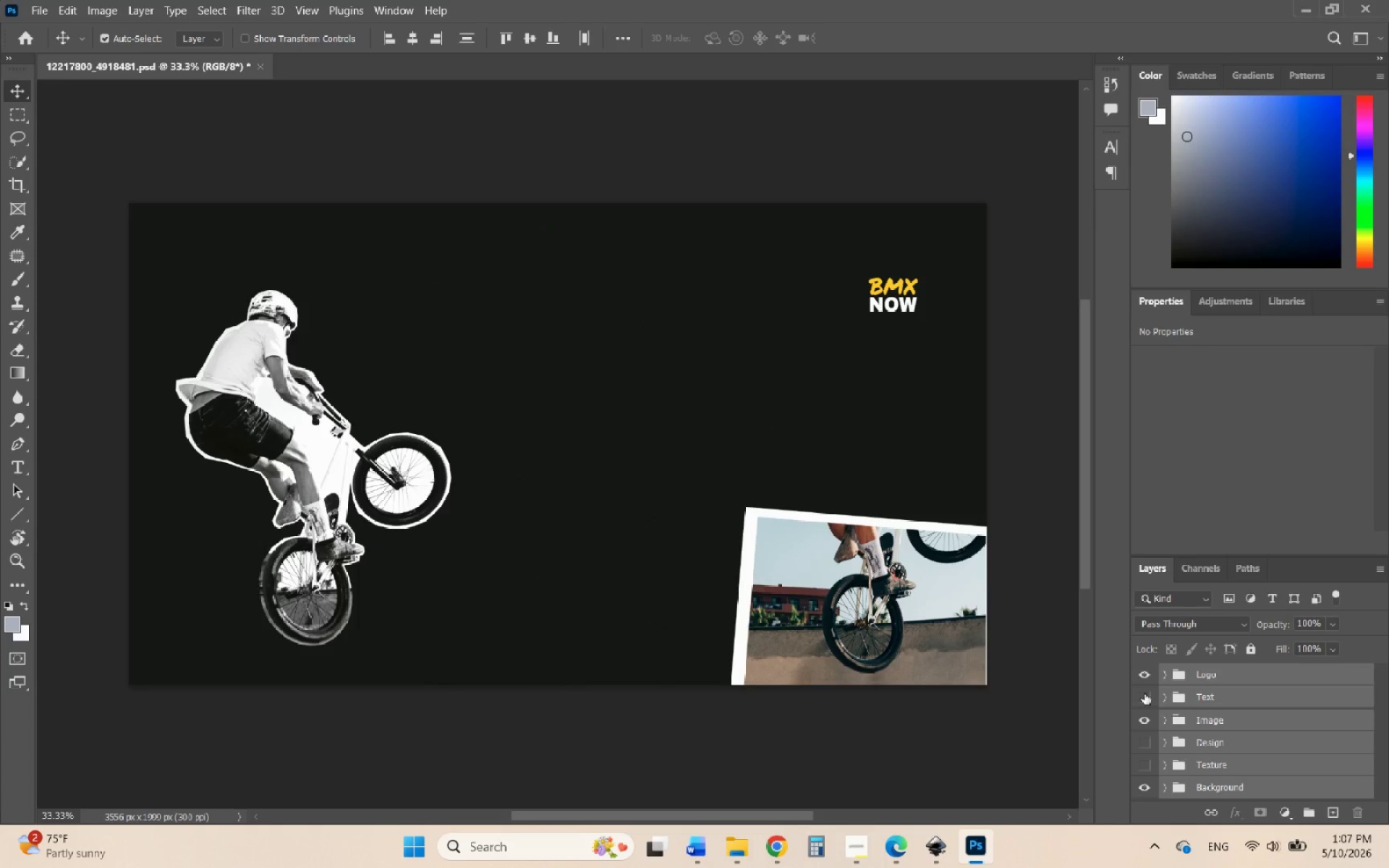 
left_click([1147, 674])
 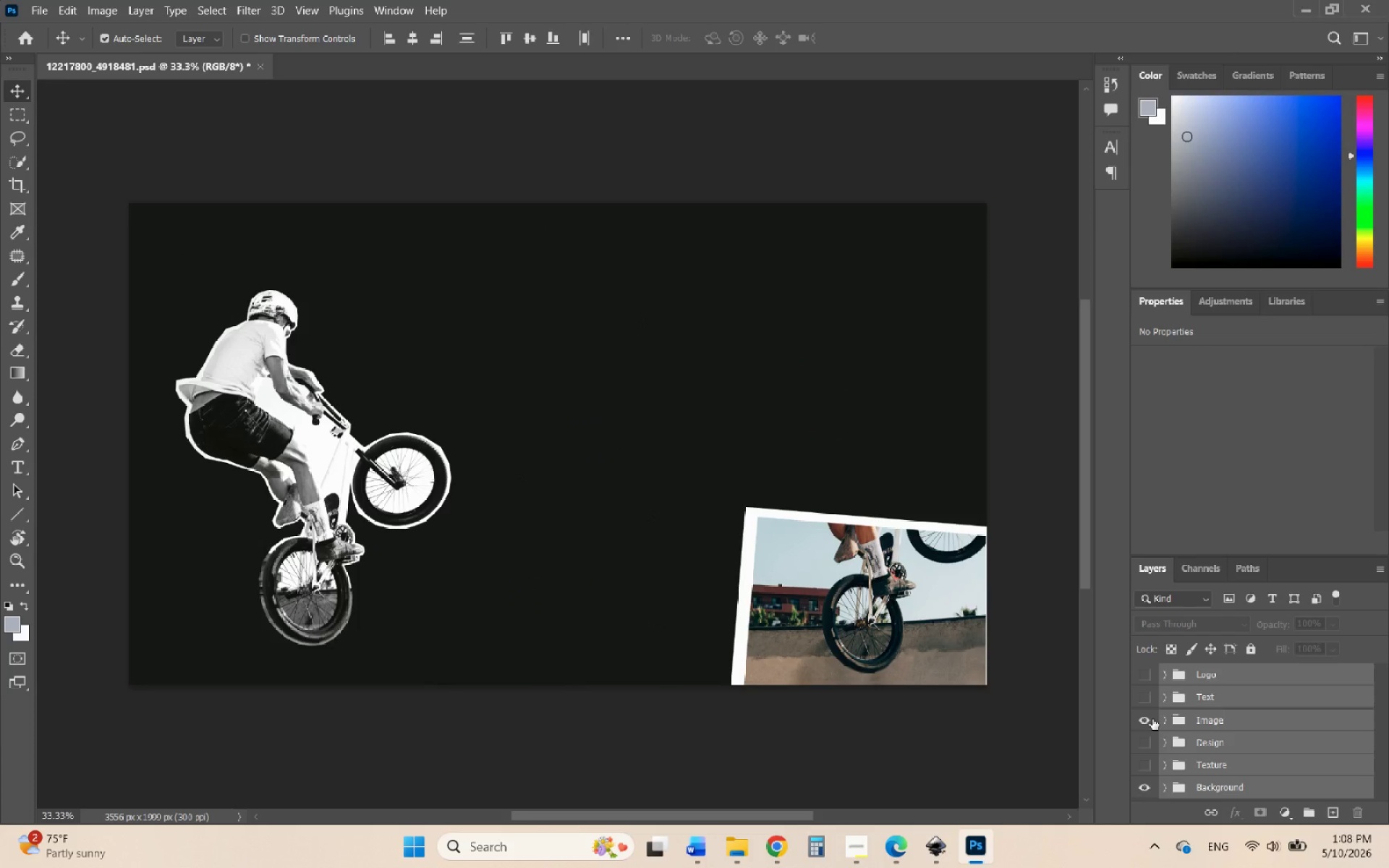 
left_click([1162, 719])
 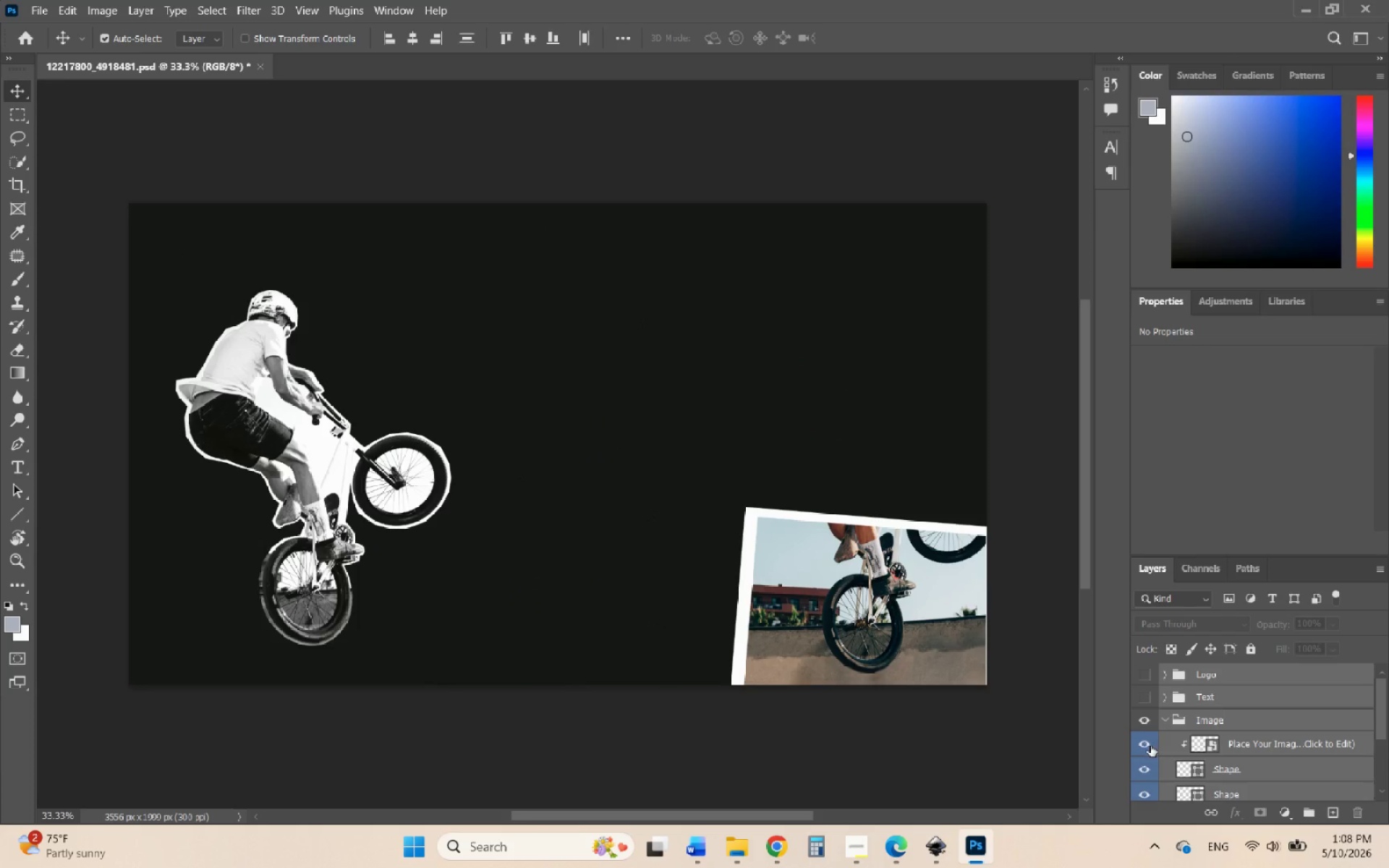 
left_click([1141, 745])
 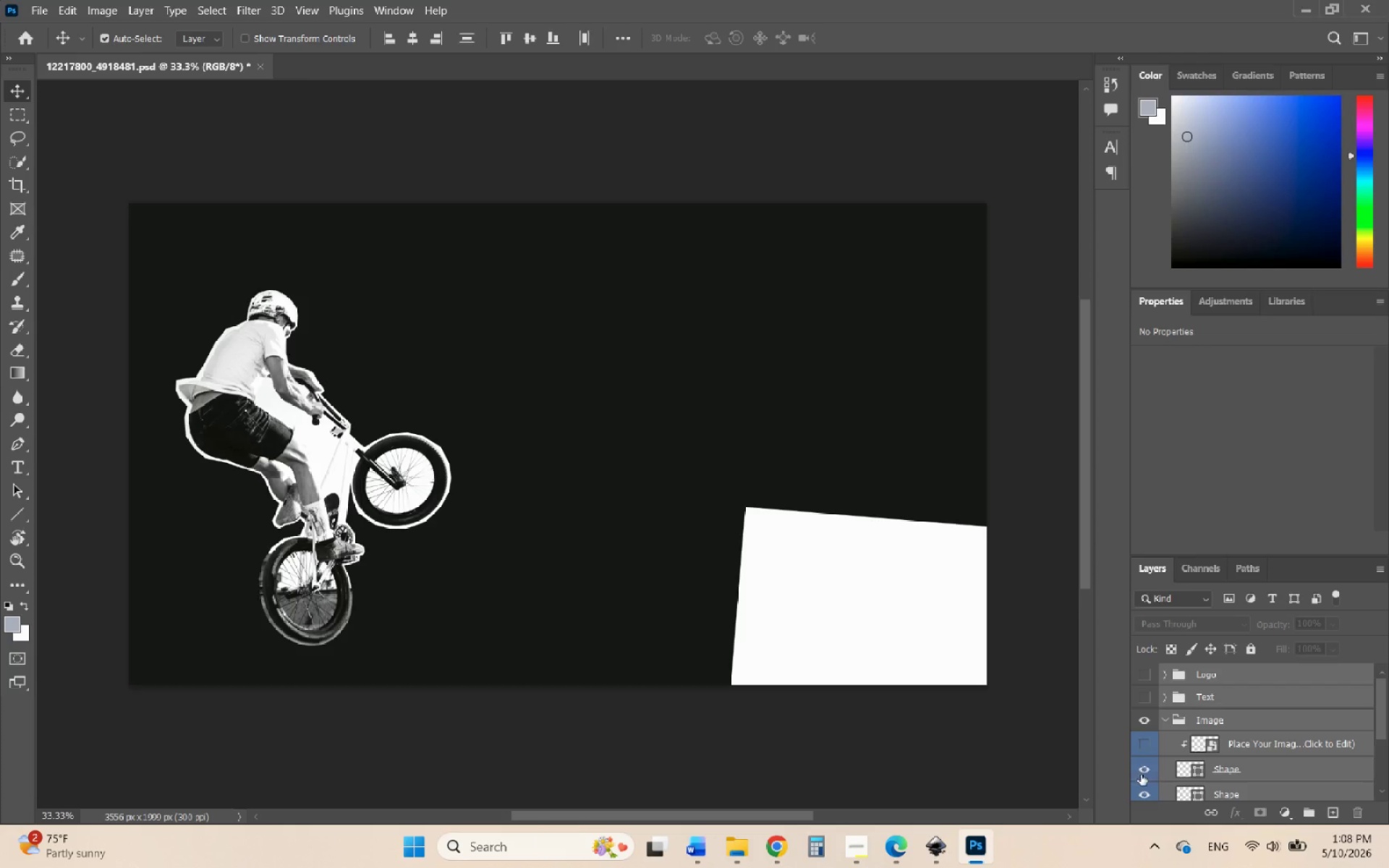 
left_click([1141, 777])
 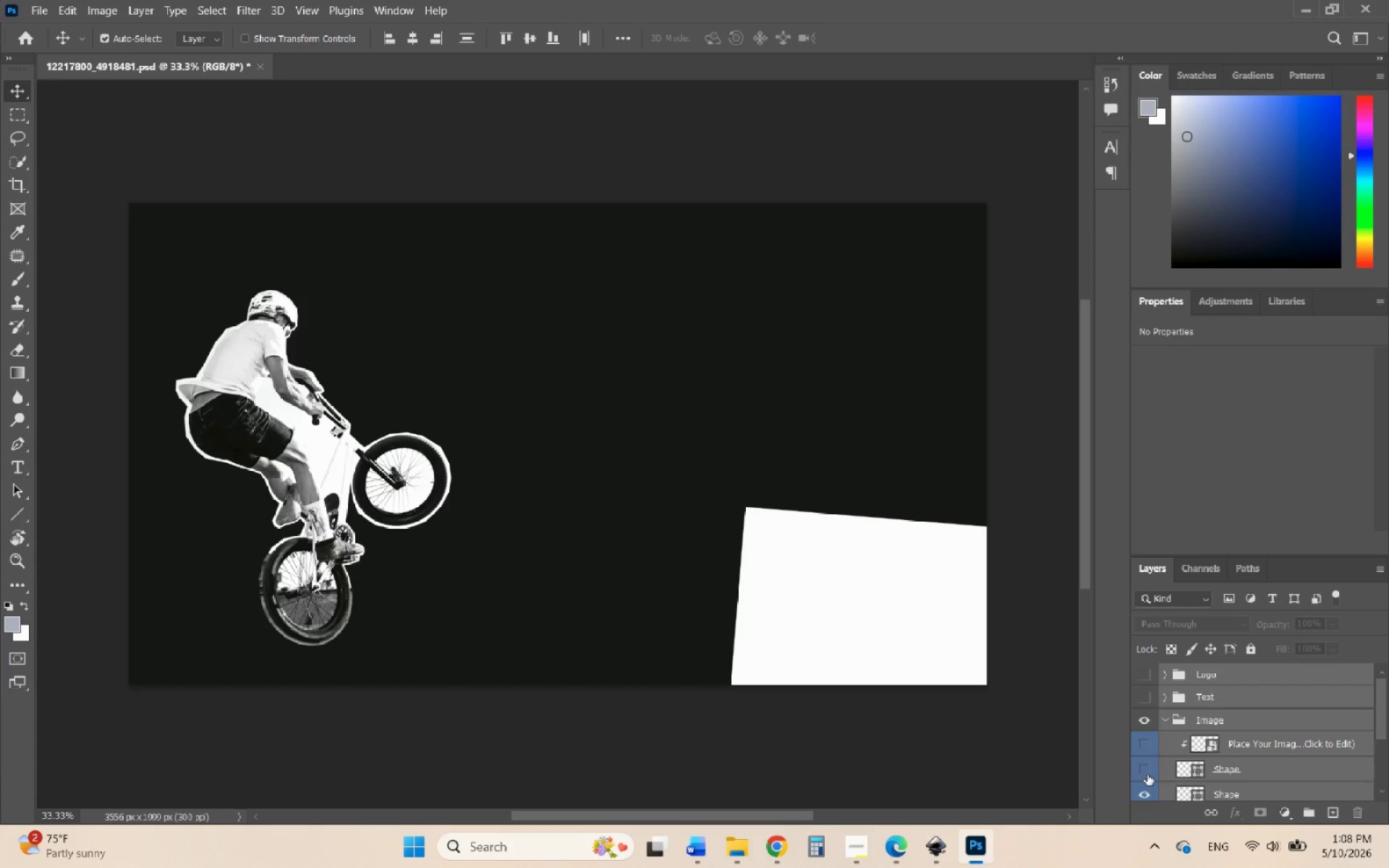 
scroll: coordinate [1148, 773], scroll_direction: down, amount: 2.0
 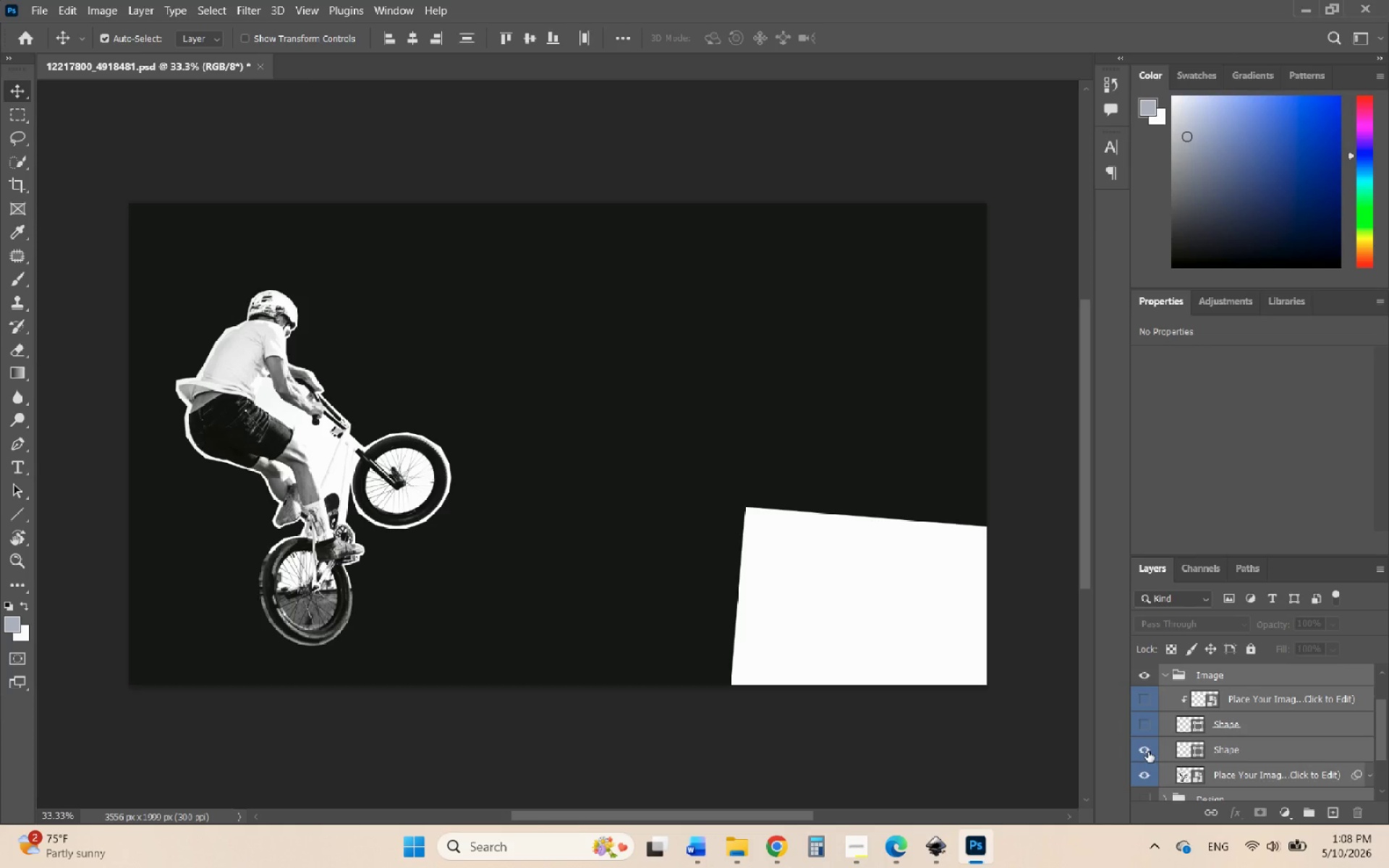 
left_click([1148, 750])
 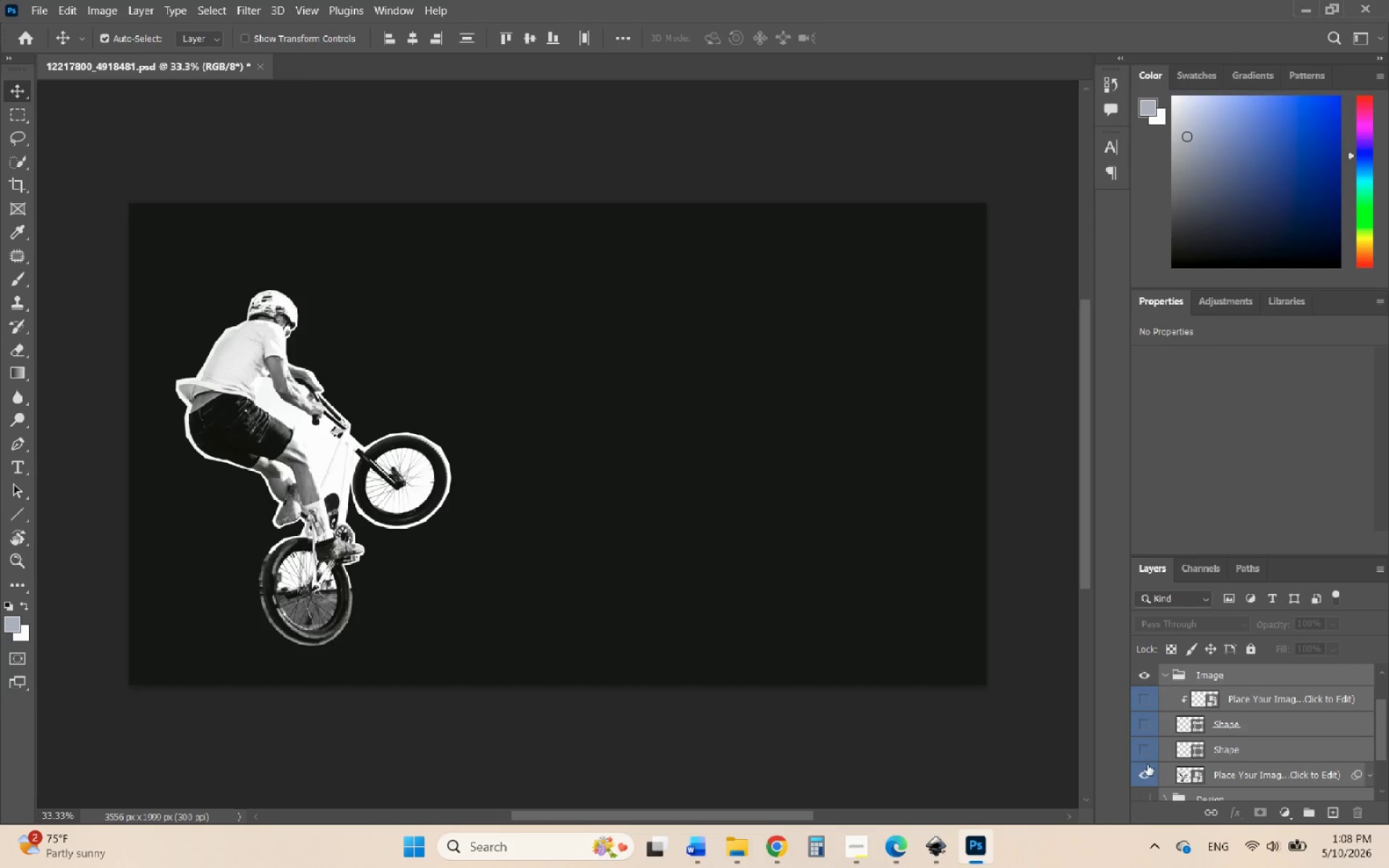 
scroll: coordinate [1147, 771], scroll_direction: down, amount: 4.0
 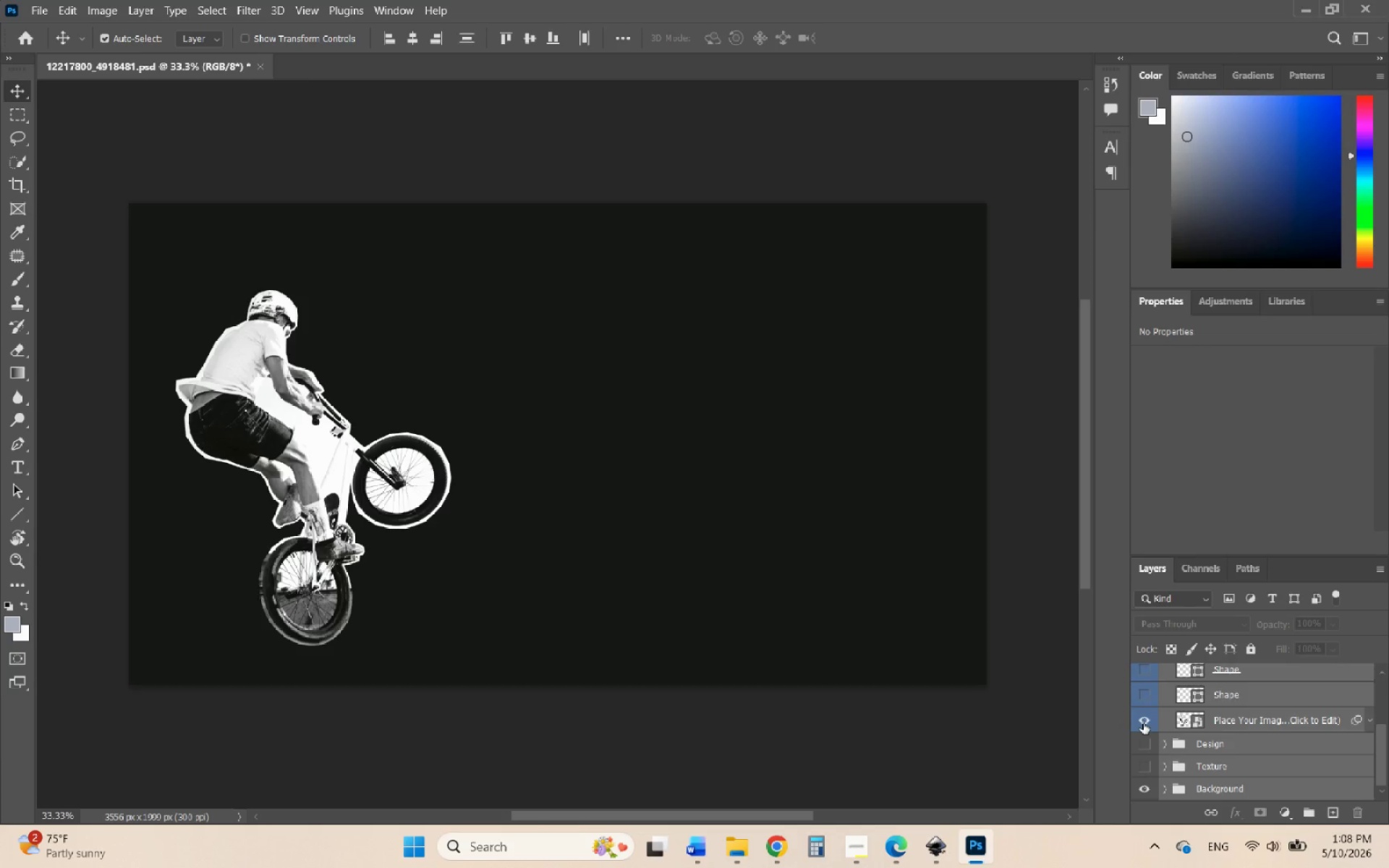 
left_click([1143, 723])
 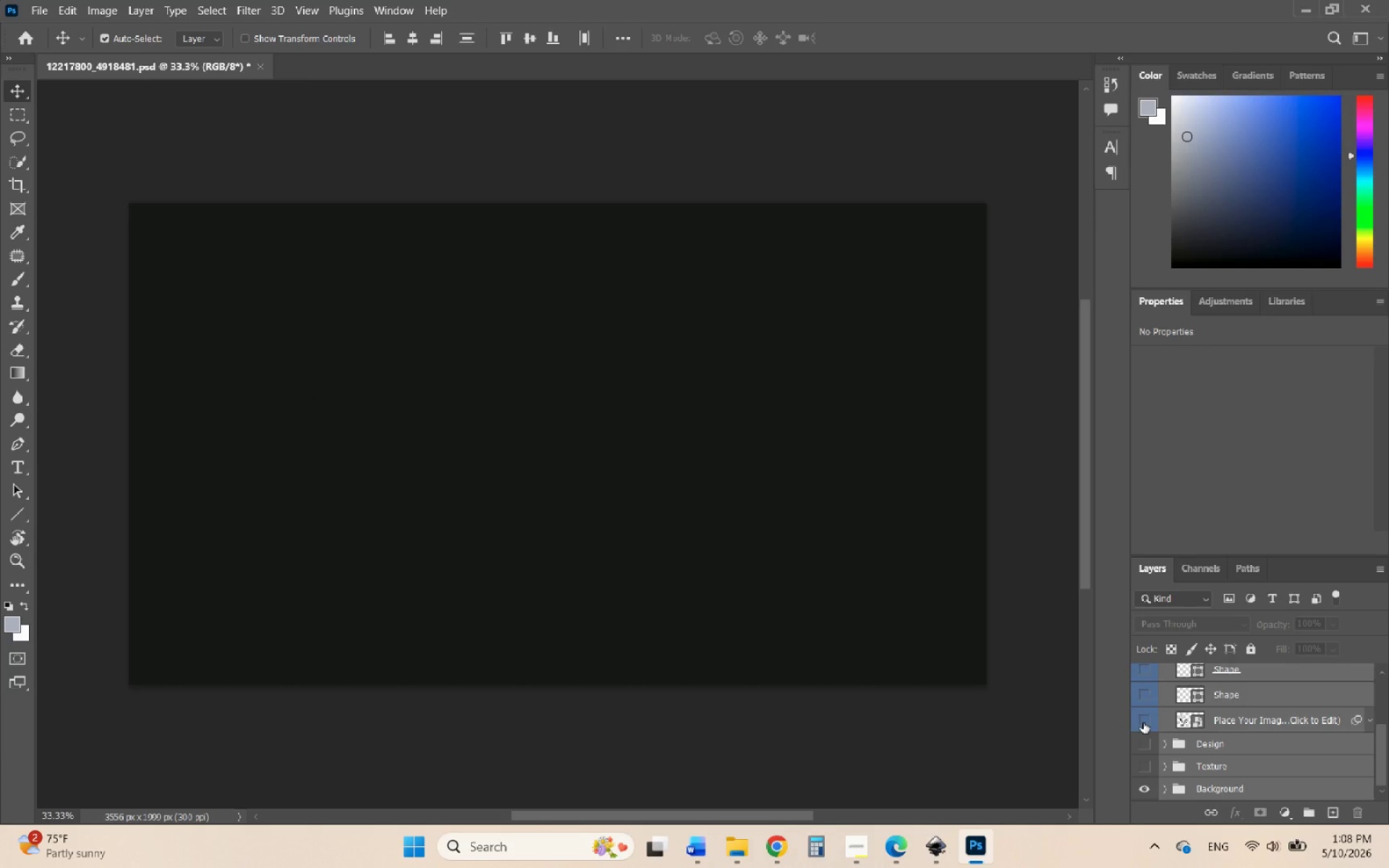 
left_click([1143, 723])
 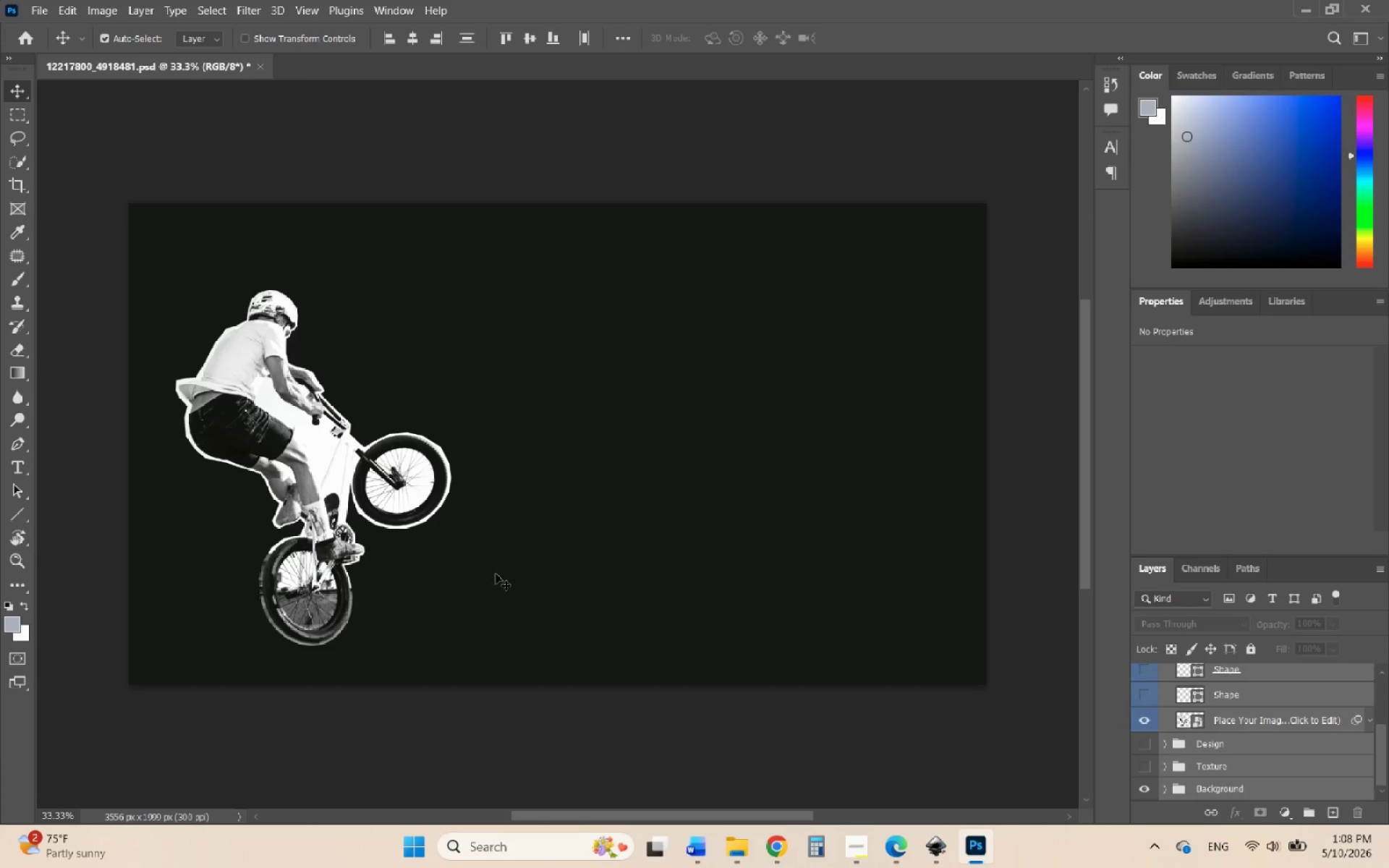 
left_click([337, 495])
 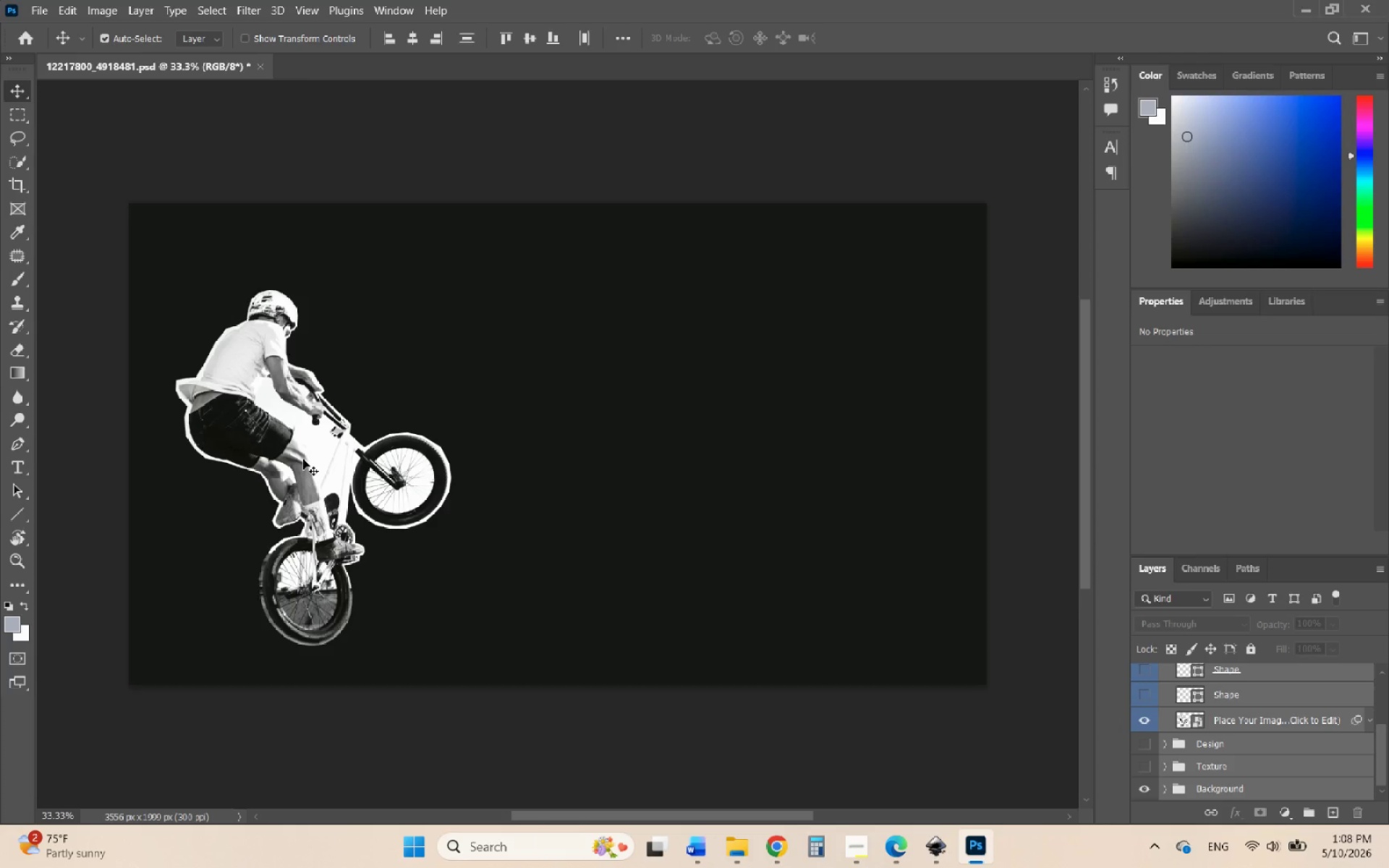 
key(Control+T)
 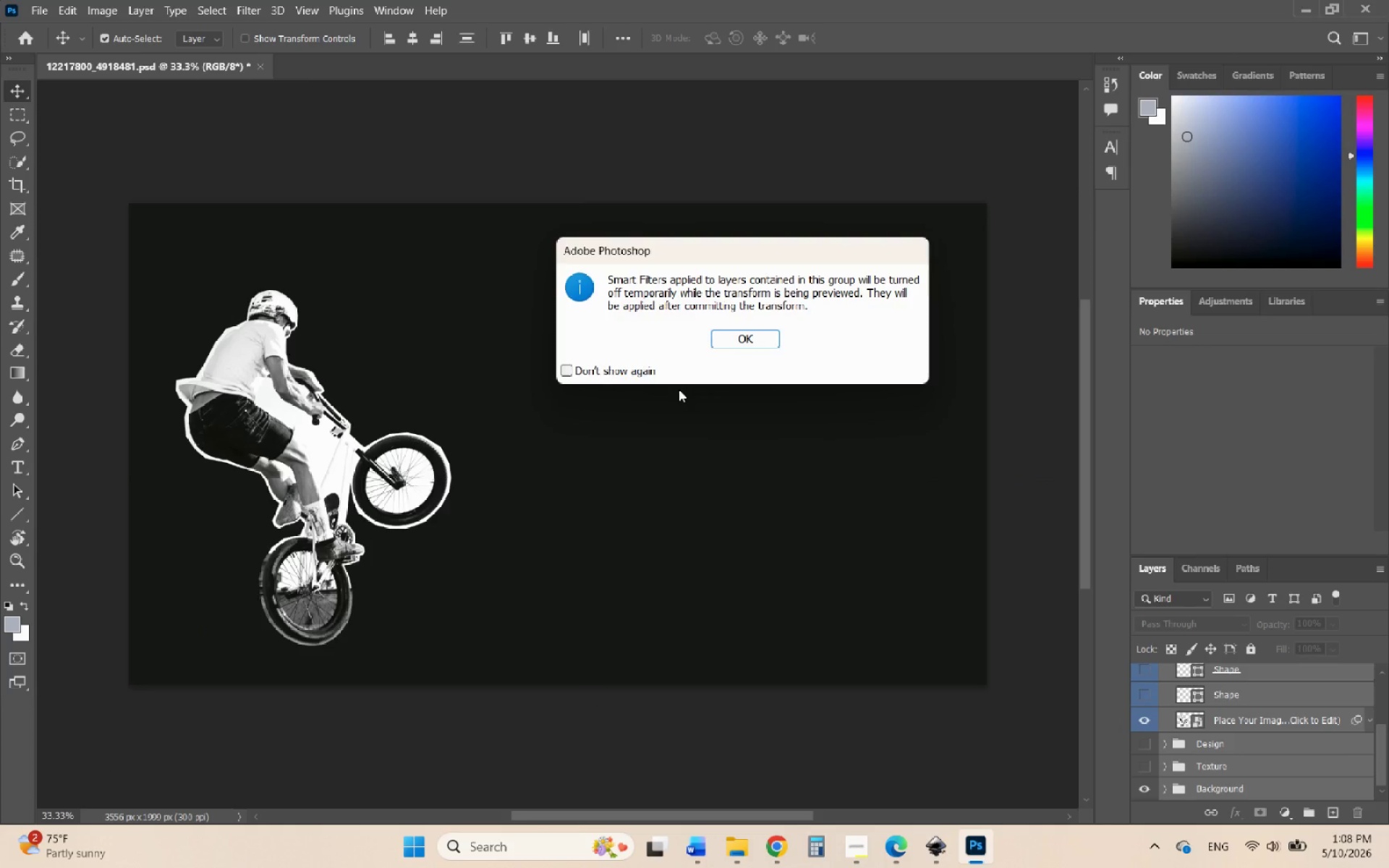 
left_click([742, 341])
 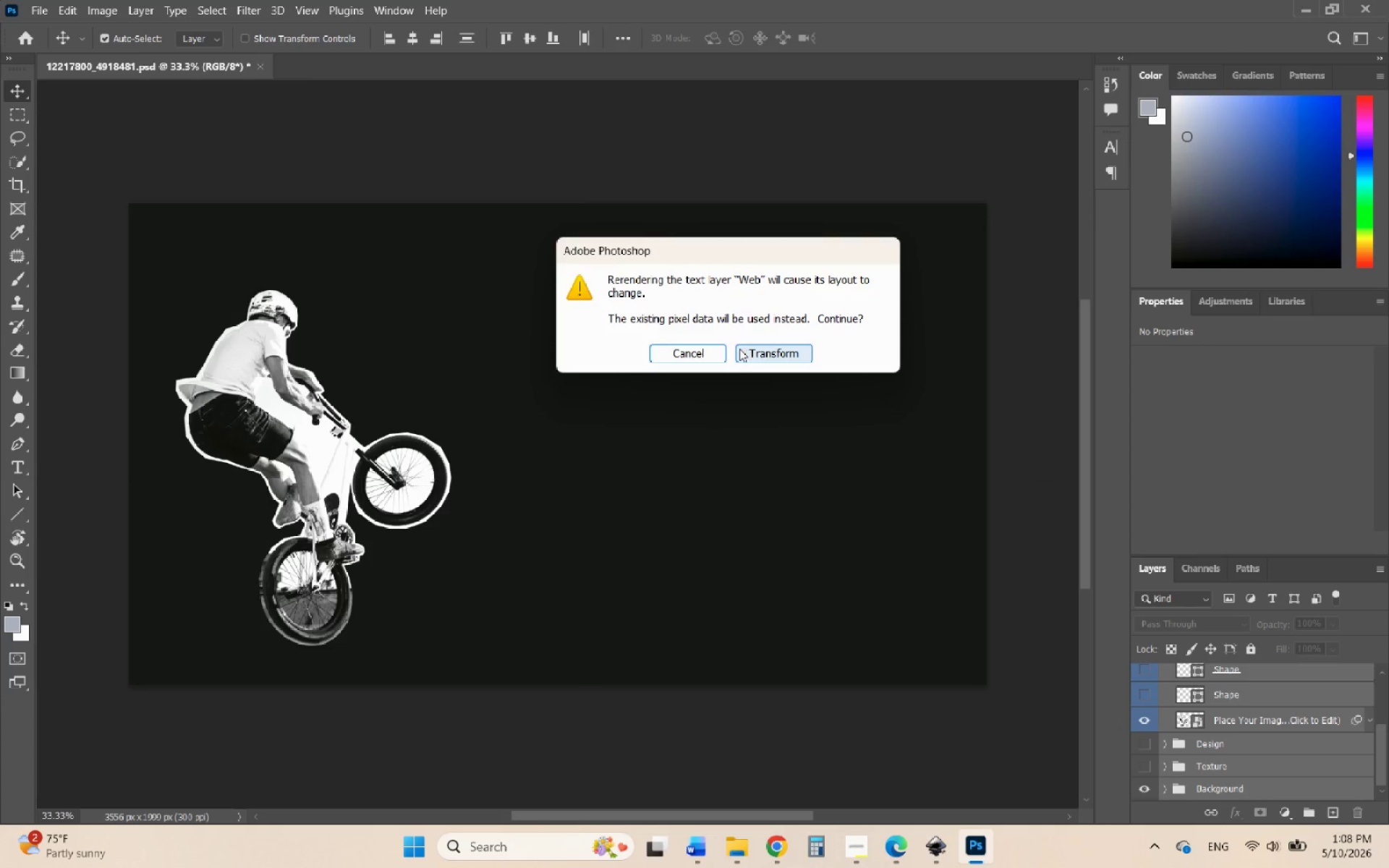 
left_click([764, 357])
 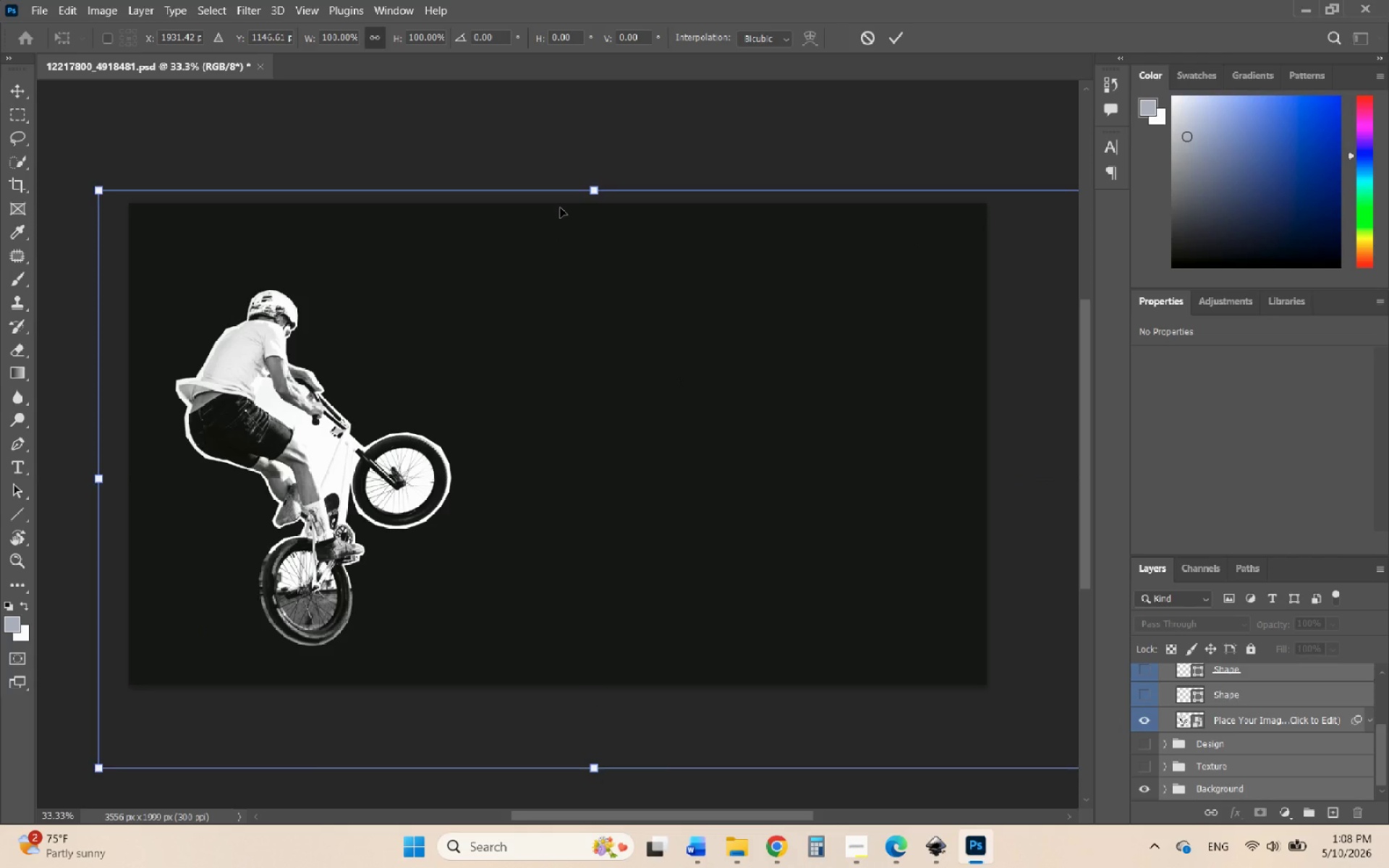 
hold_key(key=ControlLeft, duration=0.86)
 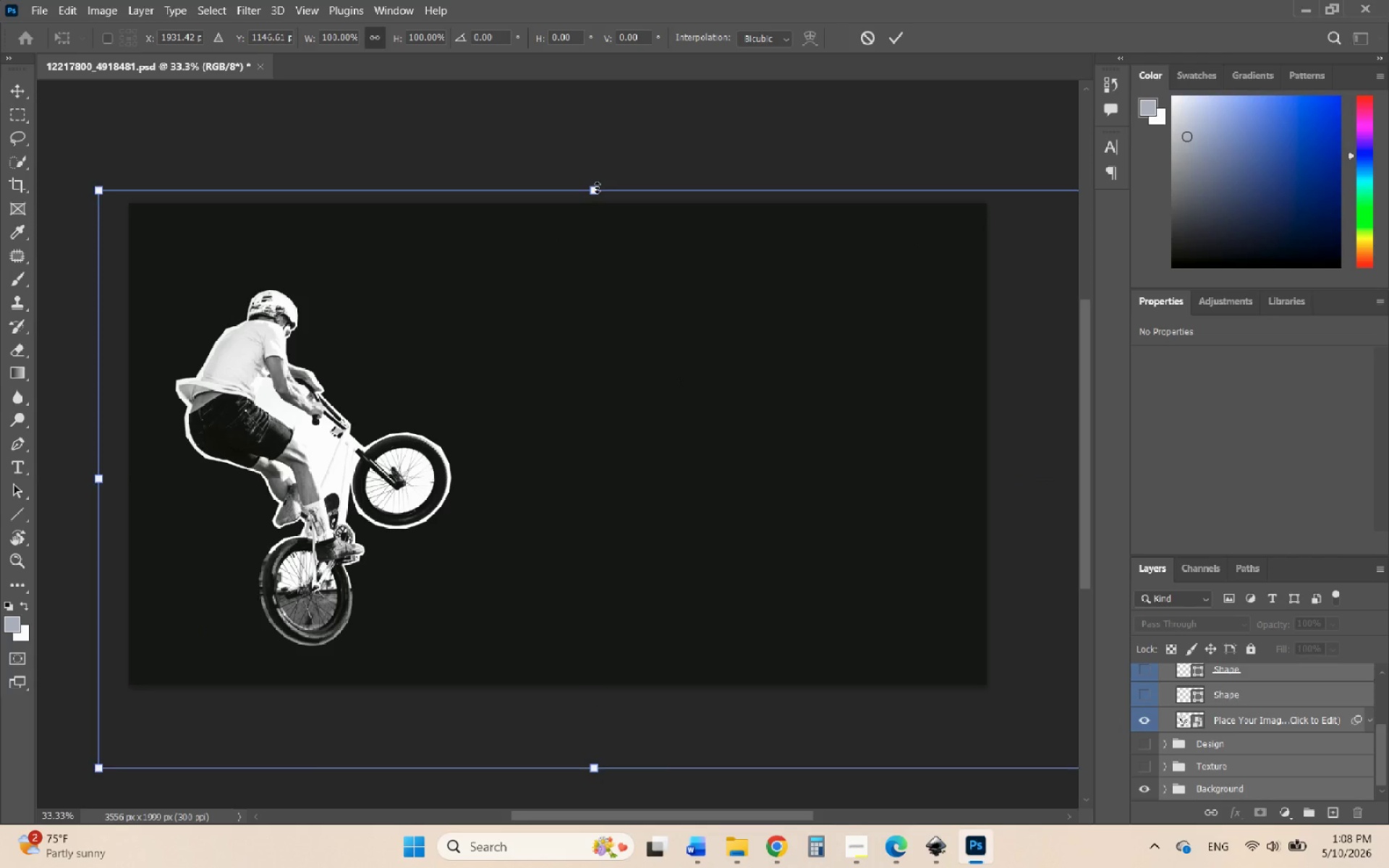 
left_click_drag(start_coordinate=[597, 187], to_coordinate=[595, 105])
 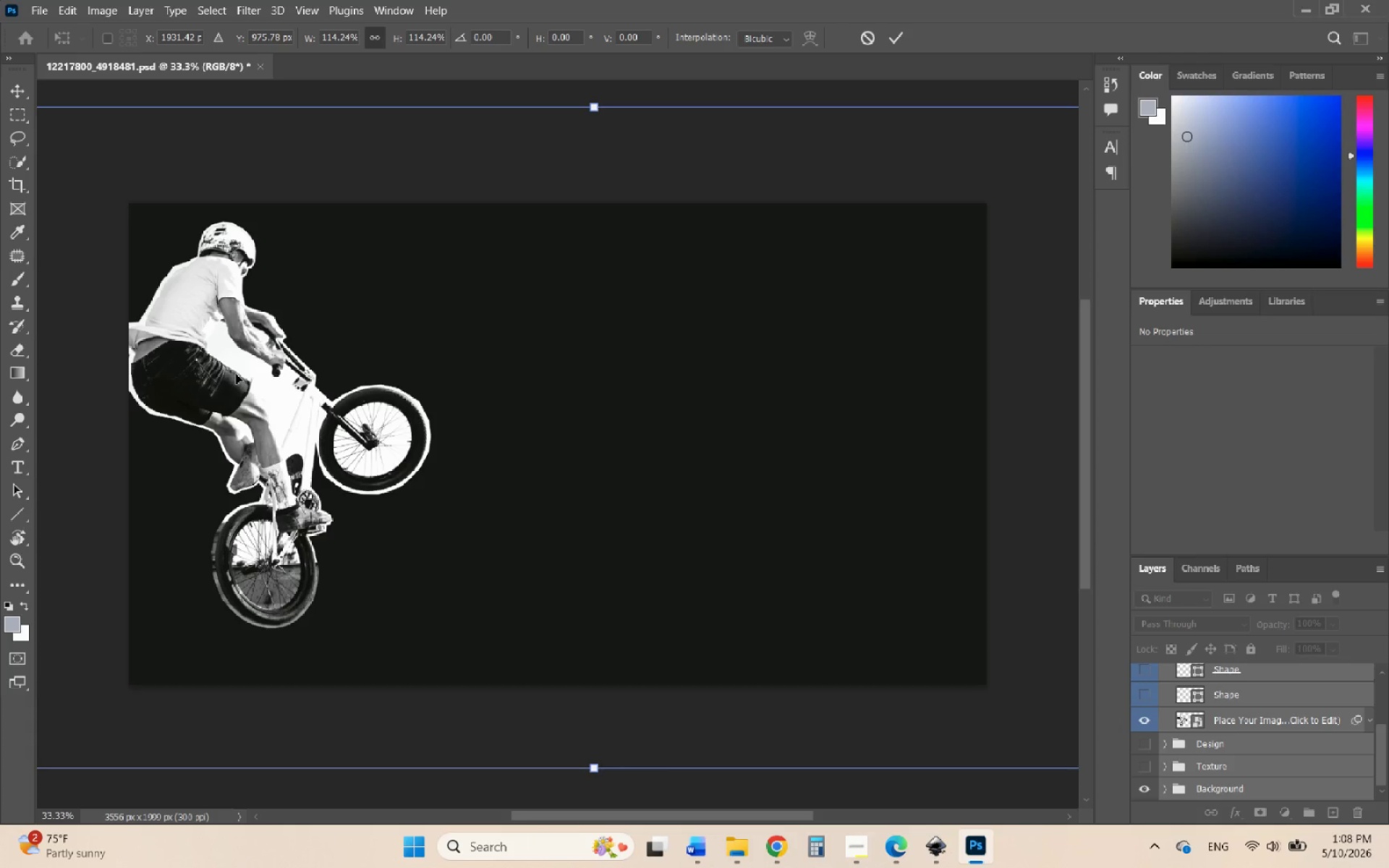 
left_click_drag(start_coordinate=[222, 372], to_coordinate=[509, 381])
 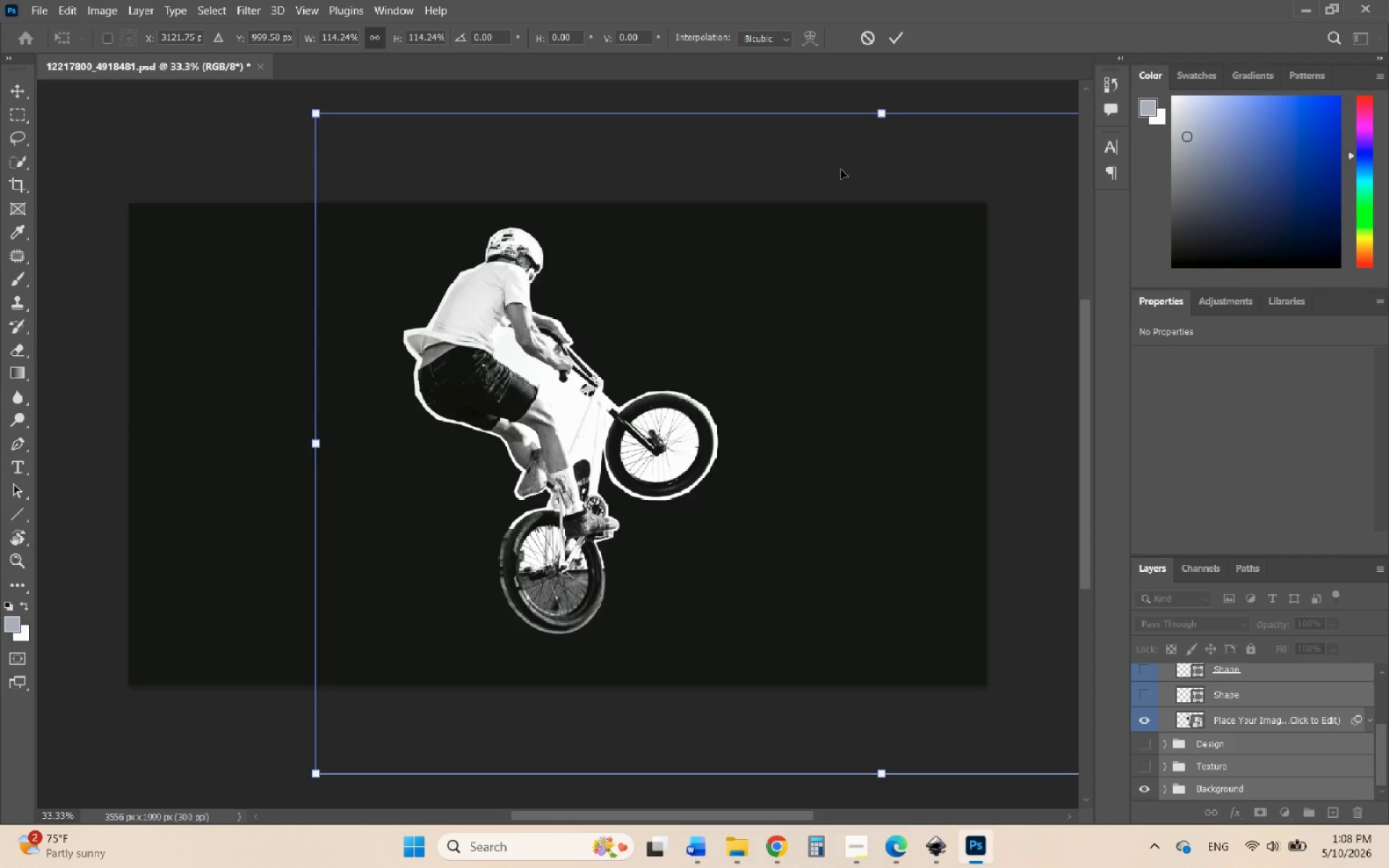 
left_click([896, 41])
 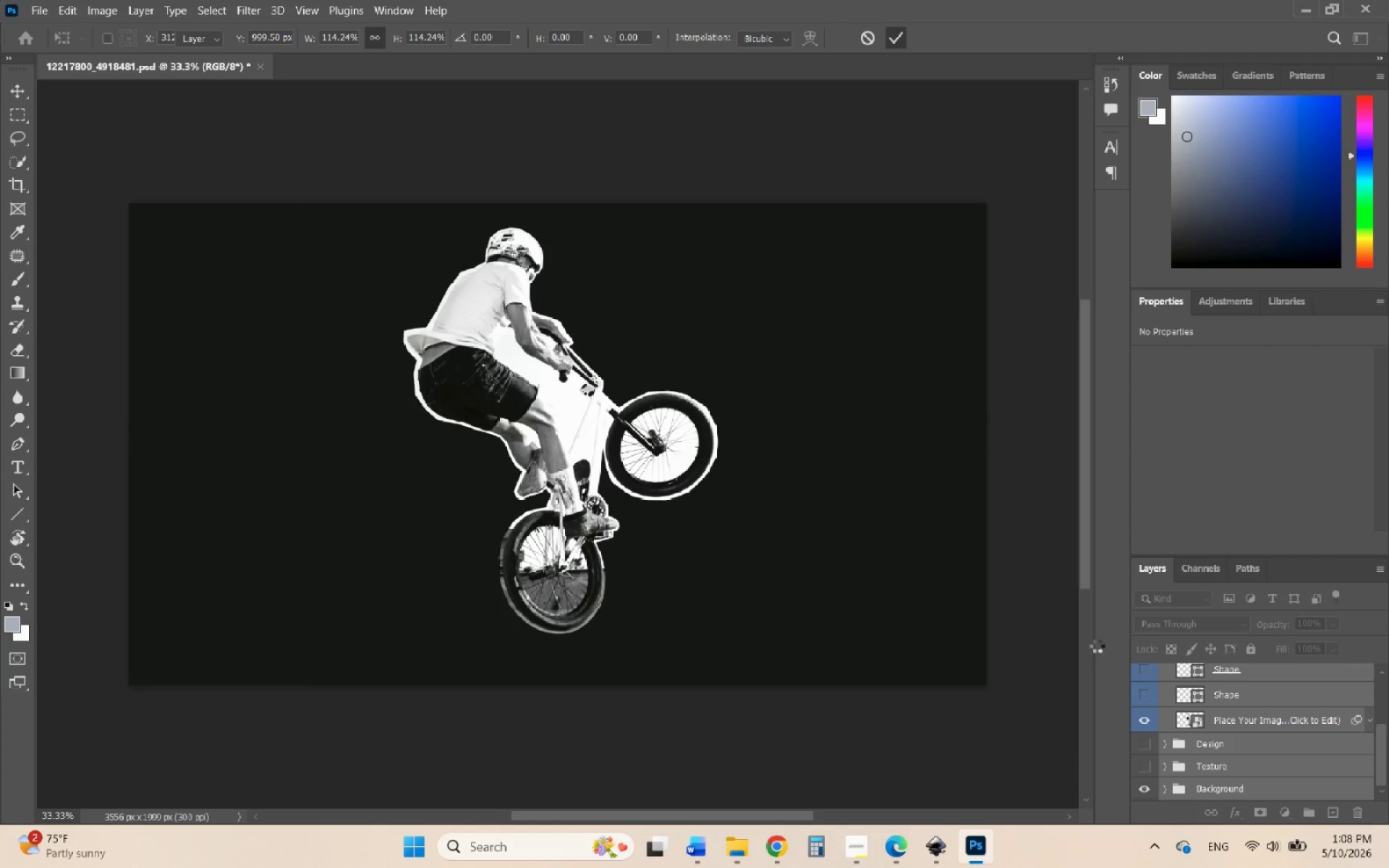 
scroll: coordinate [1124, 710], scroll_direction: down, amount: 4.0
 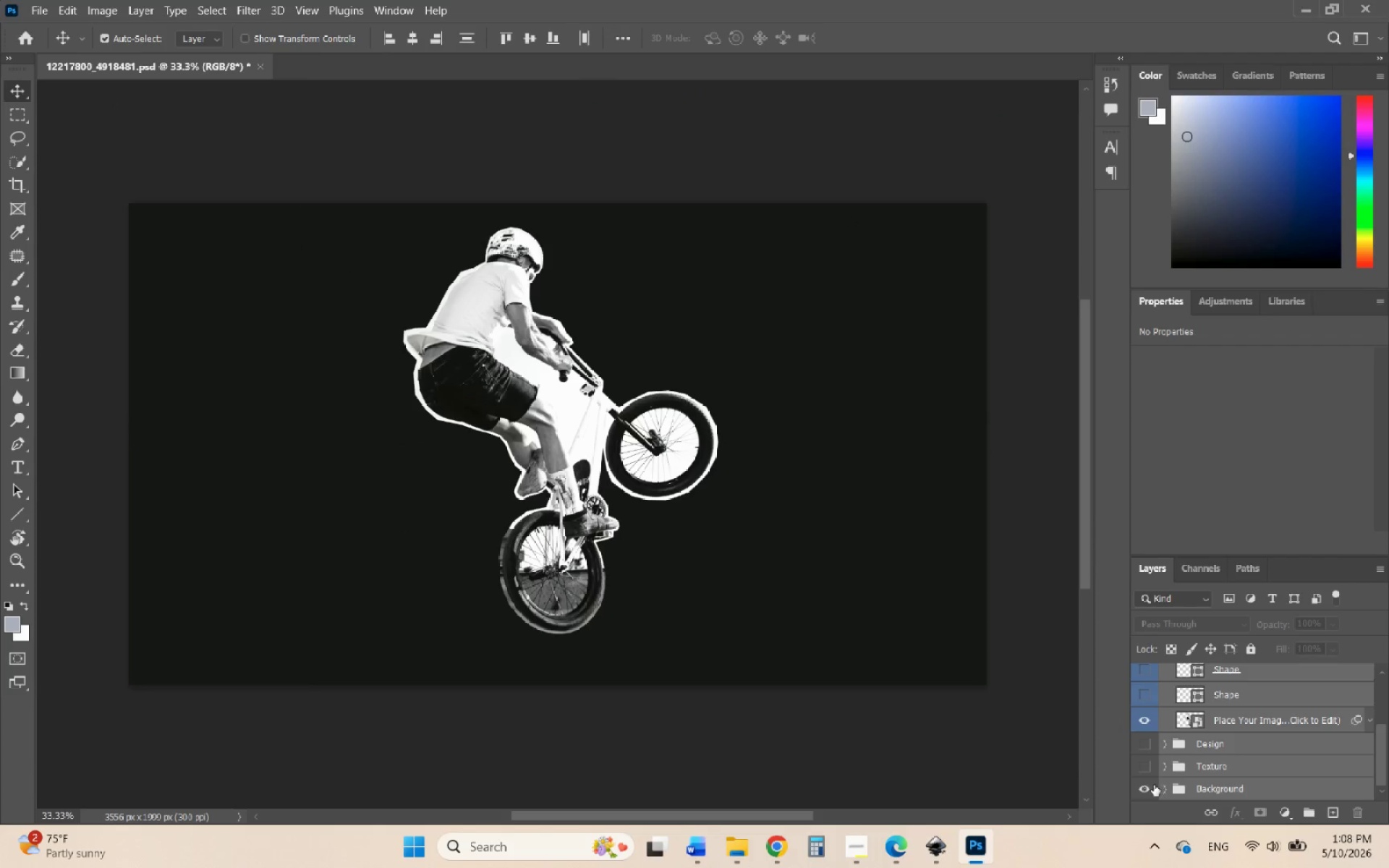 
left_click([1148, 788])
 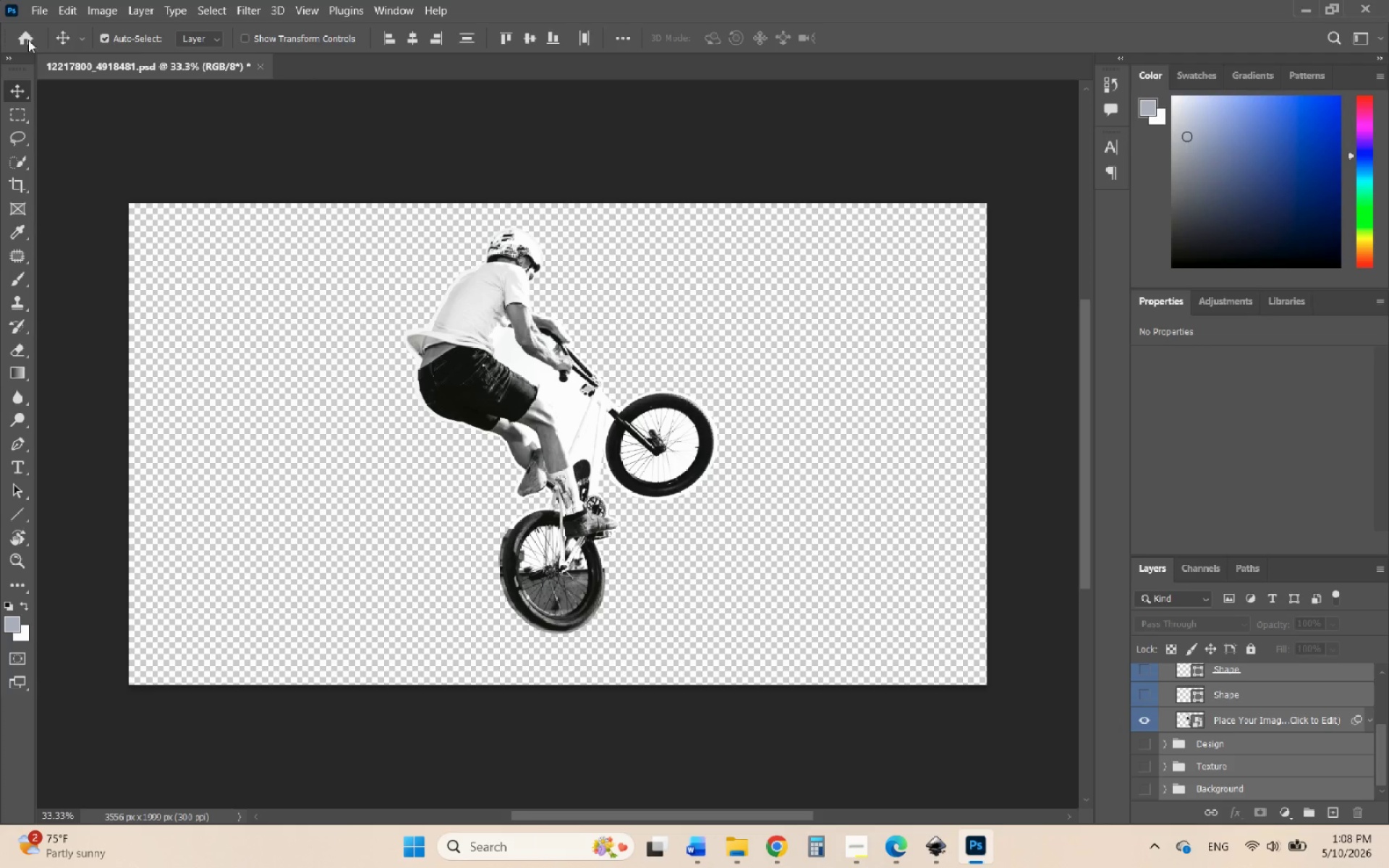 
left_click([51, 4])
 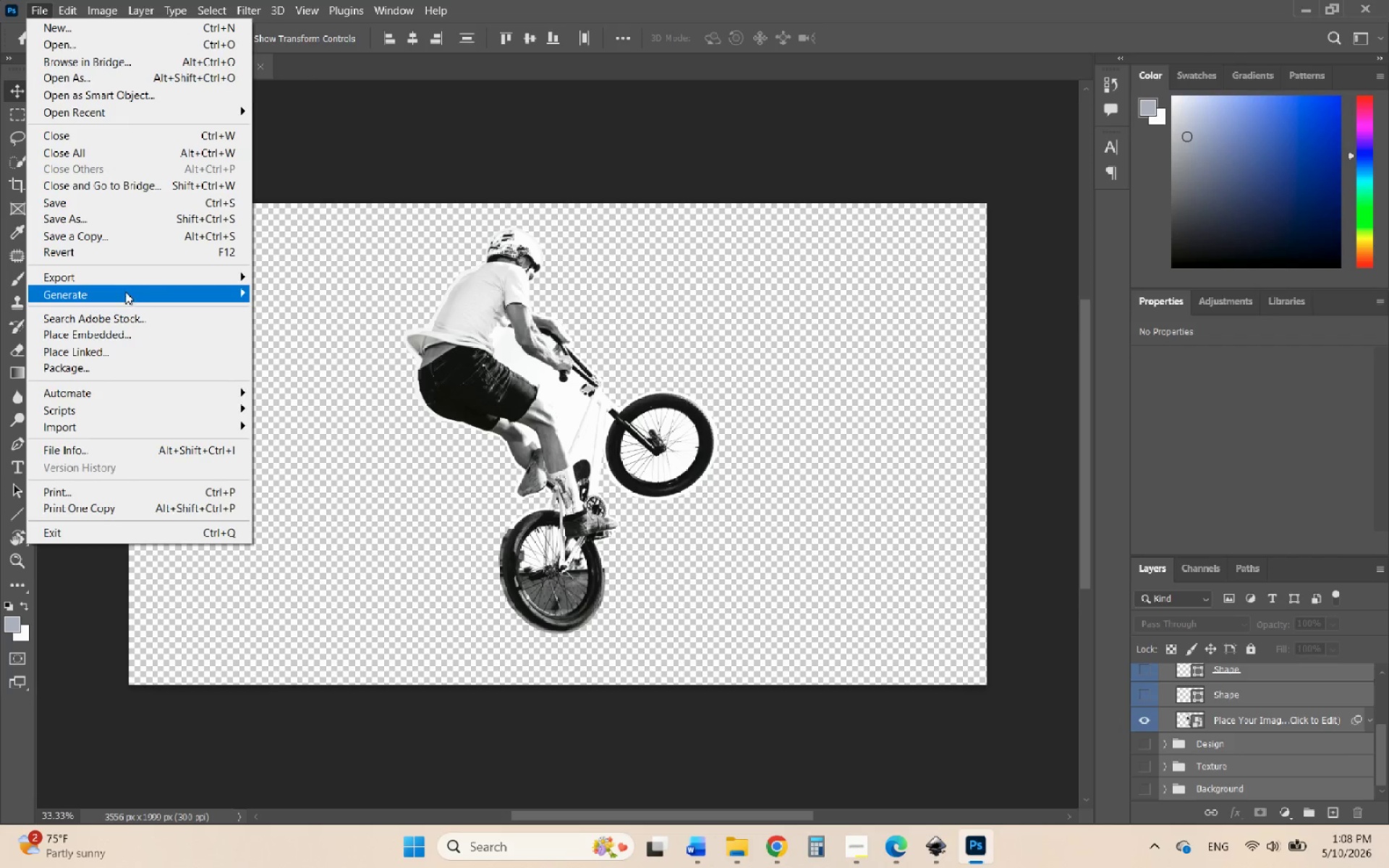 
left_click([111, 284])
 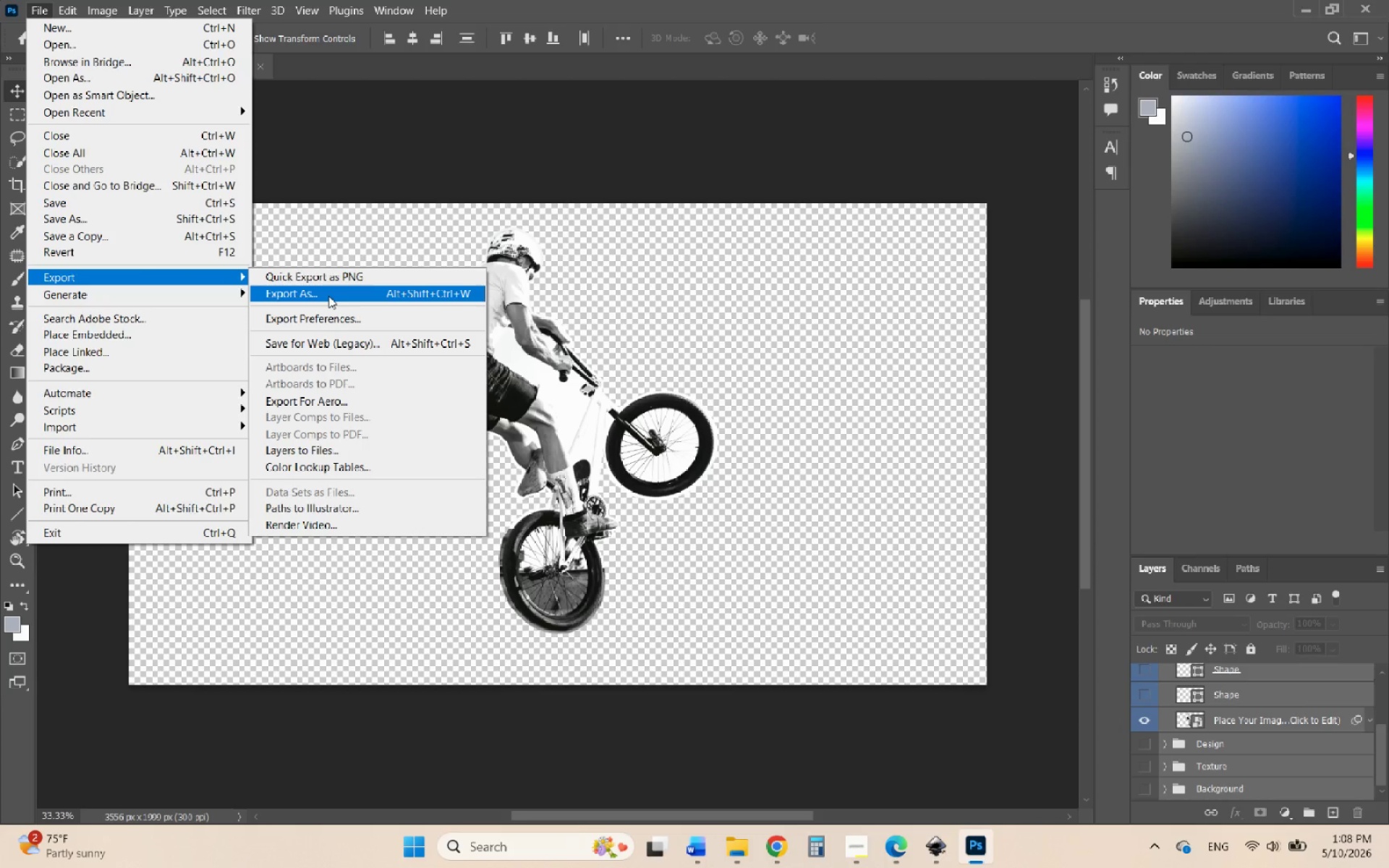 
wait(7.7)
 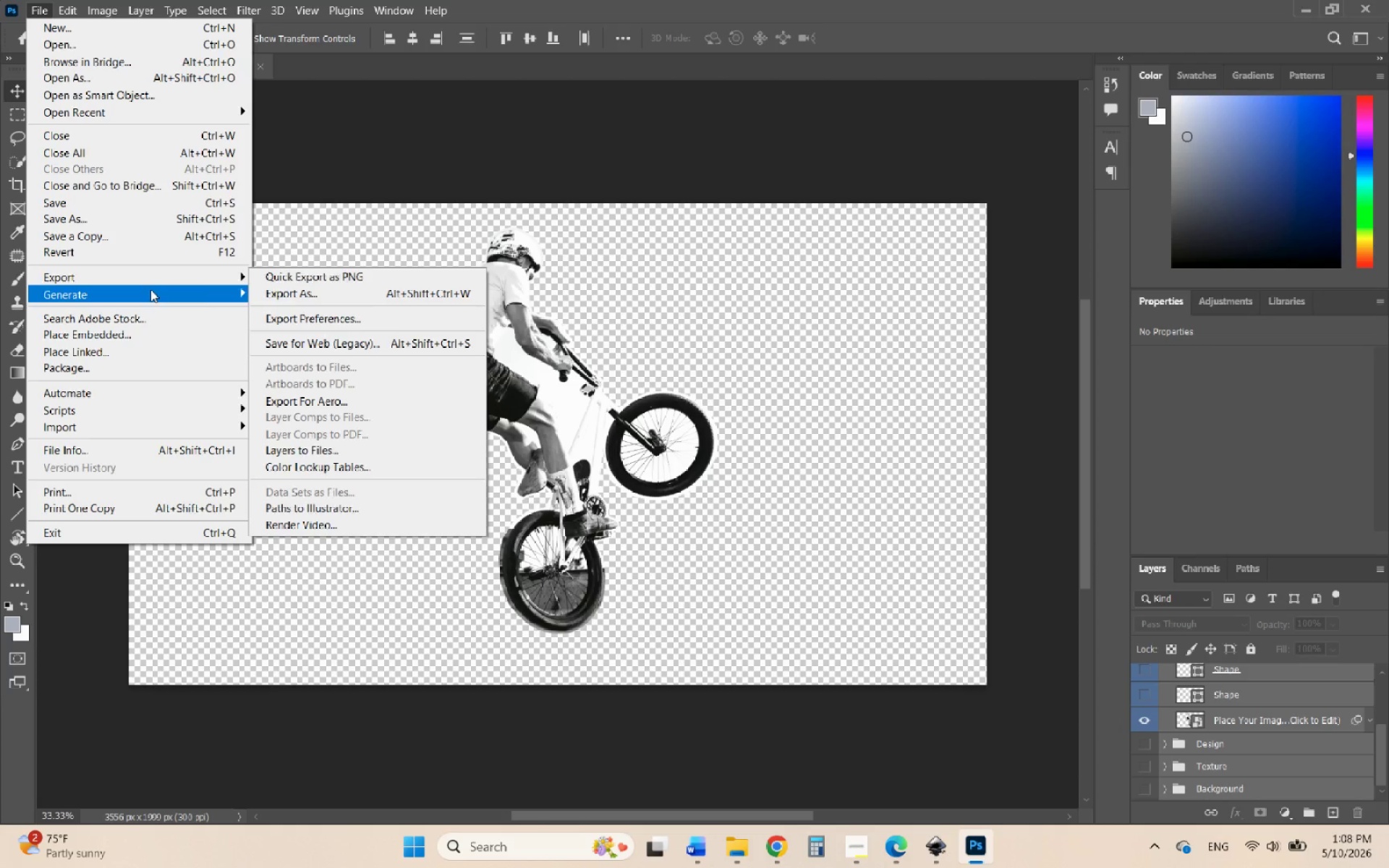 
left_click([328, 296])
 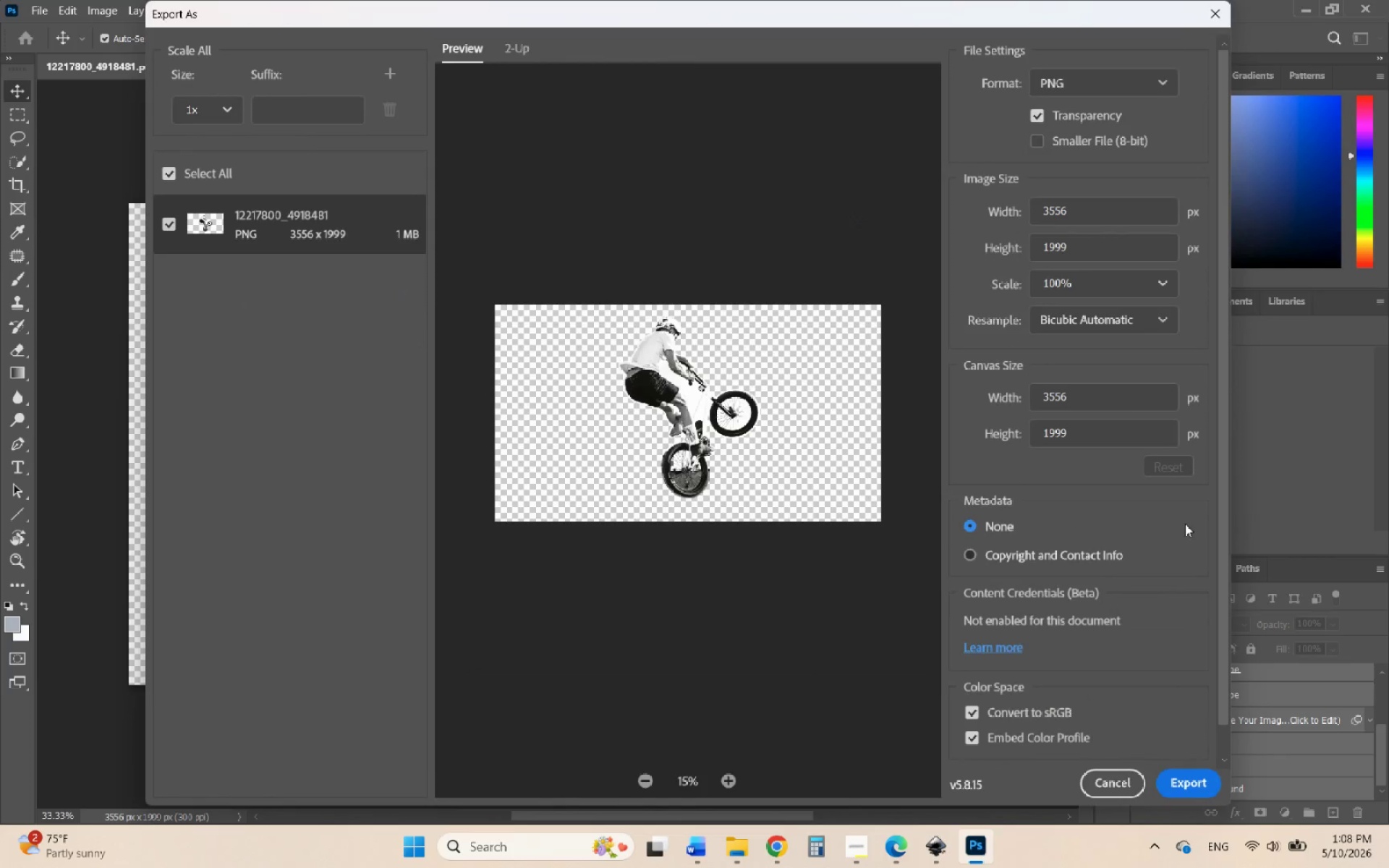 
left_click([1176, 792])
 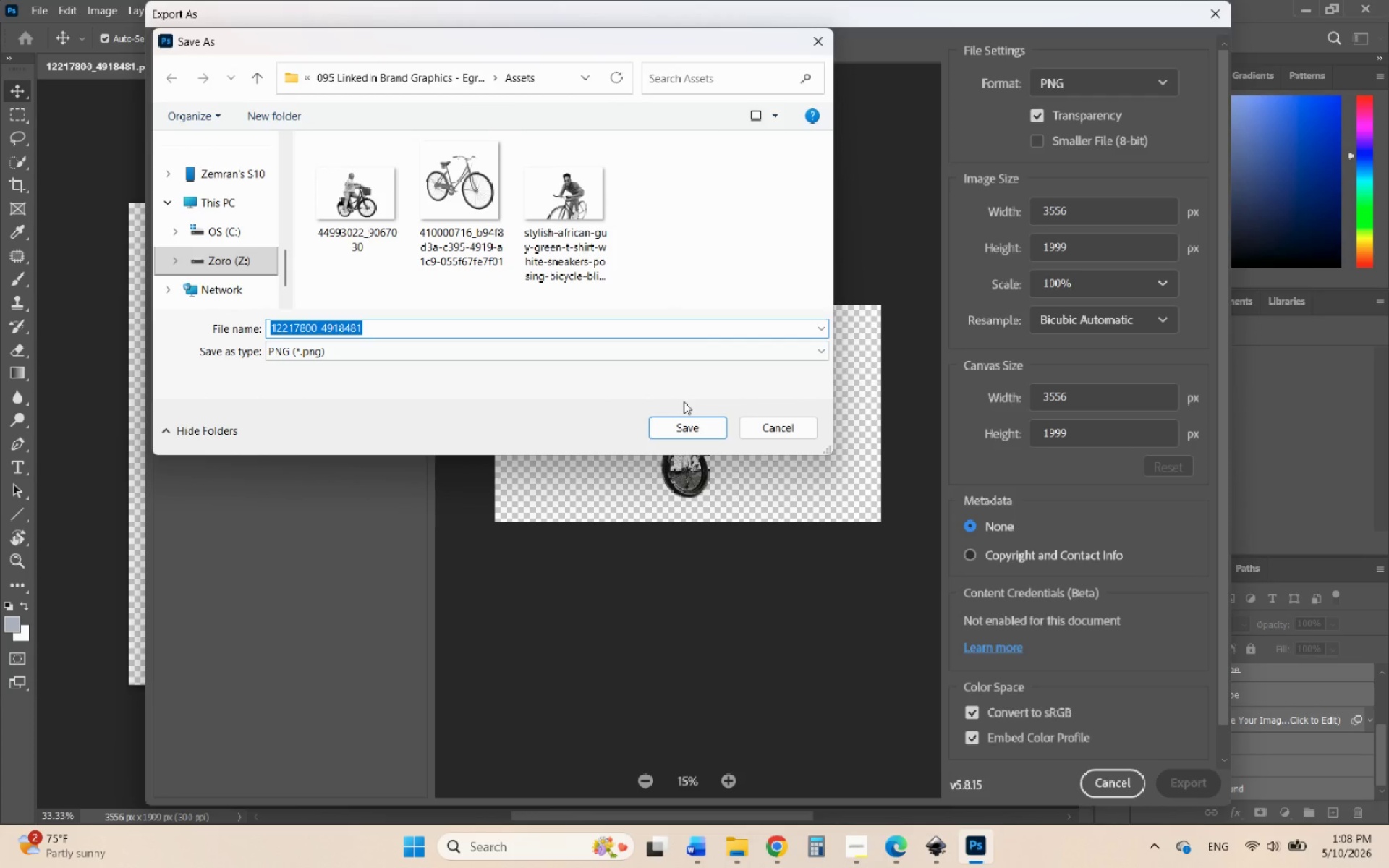 
left_click([684, 430])
 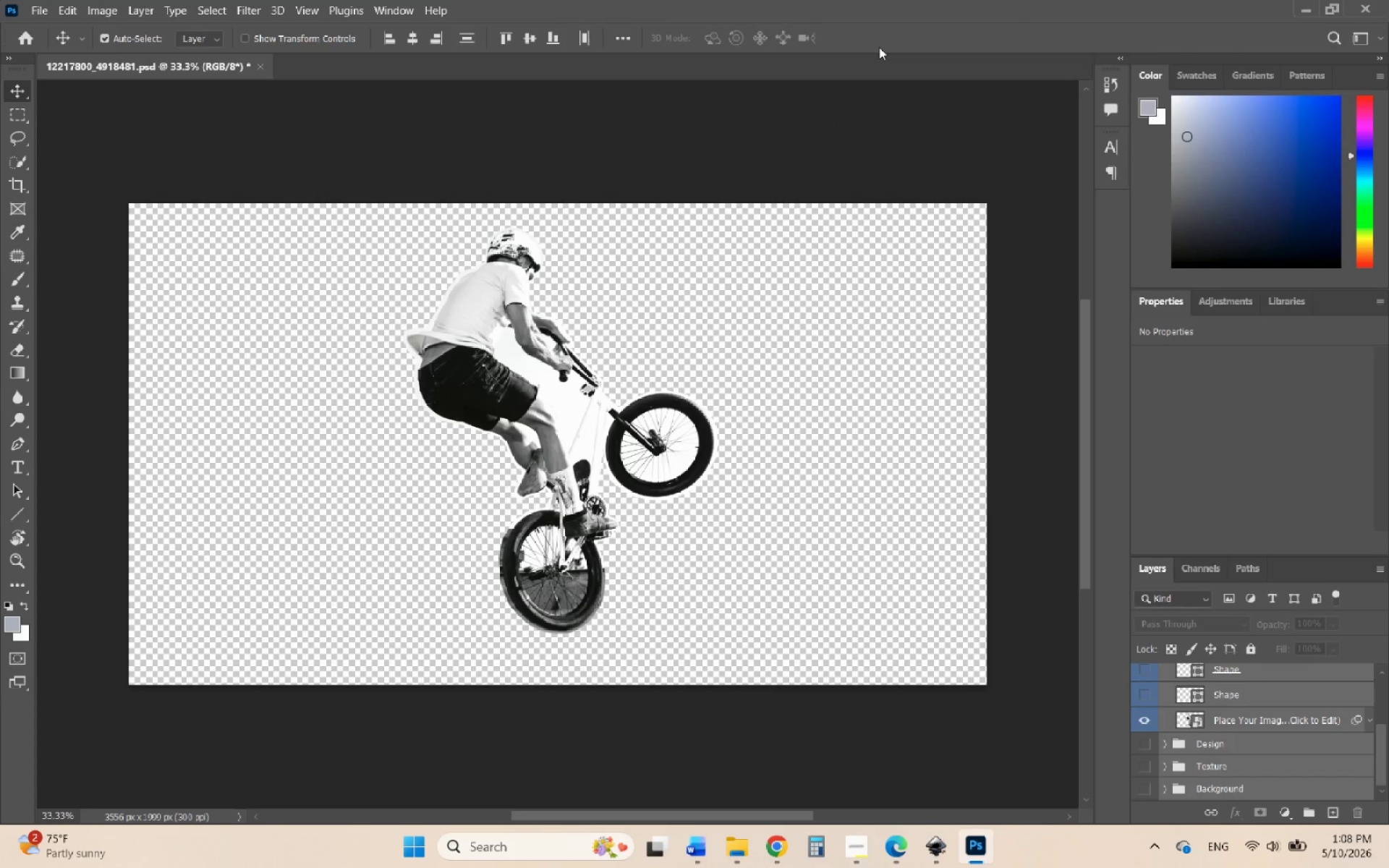 
left_click([258, 64])
 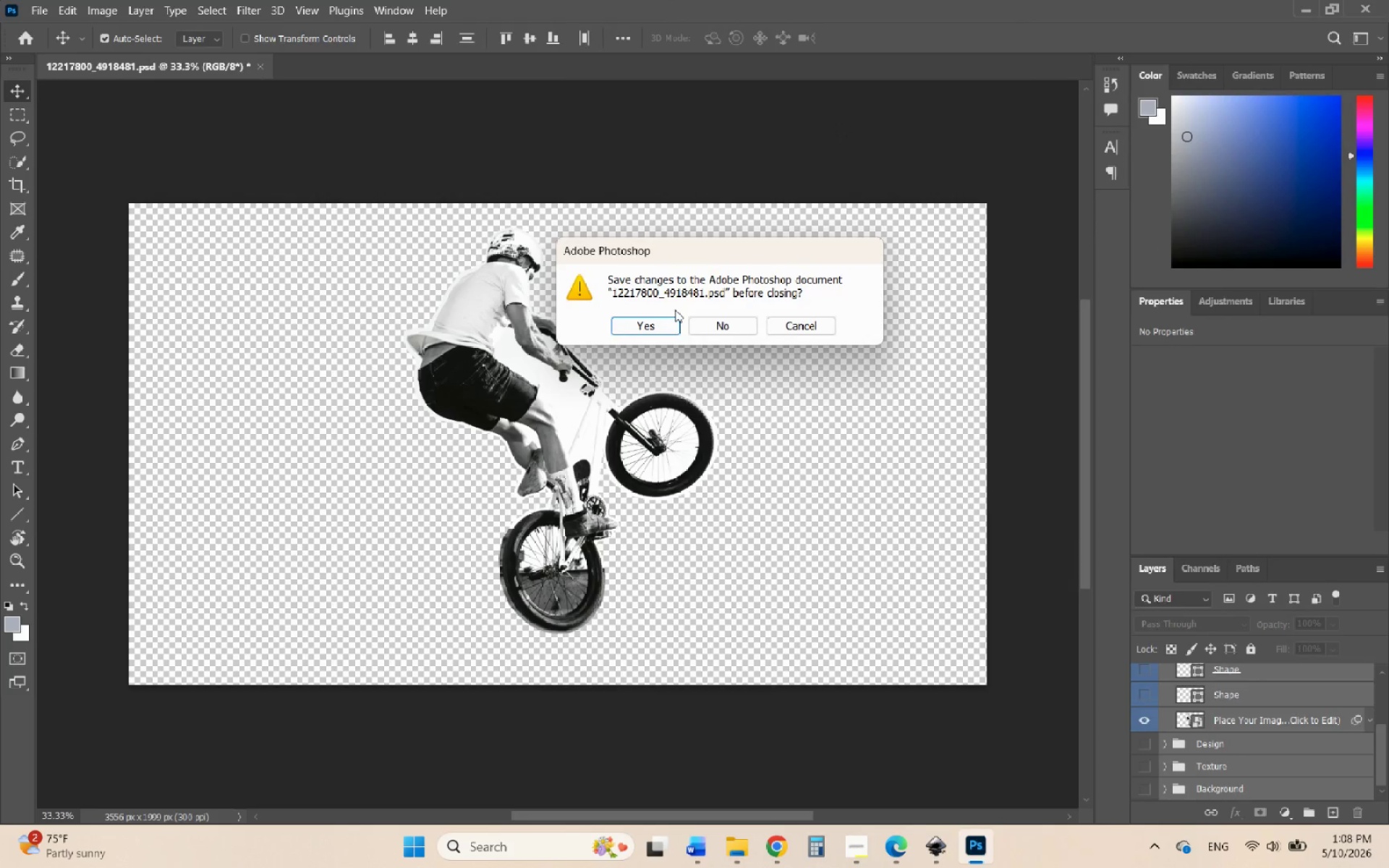 
left_click([651, 321])
 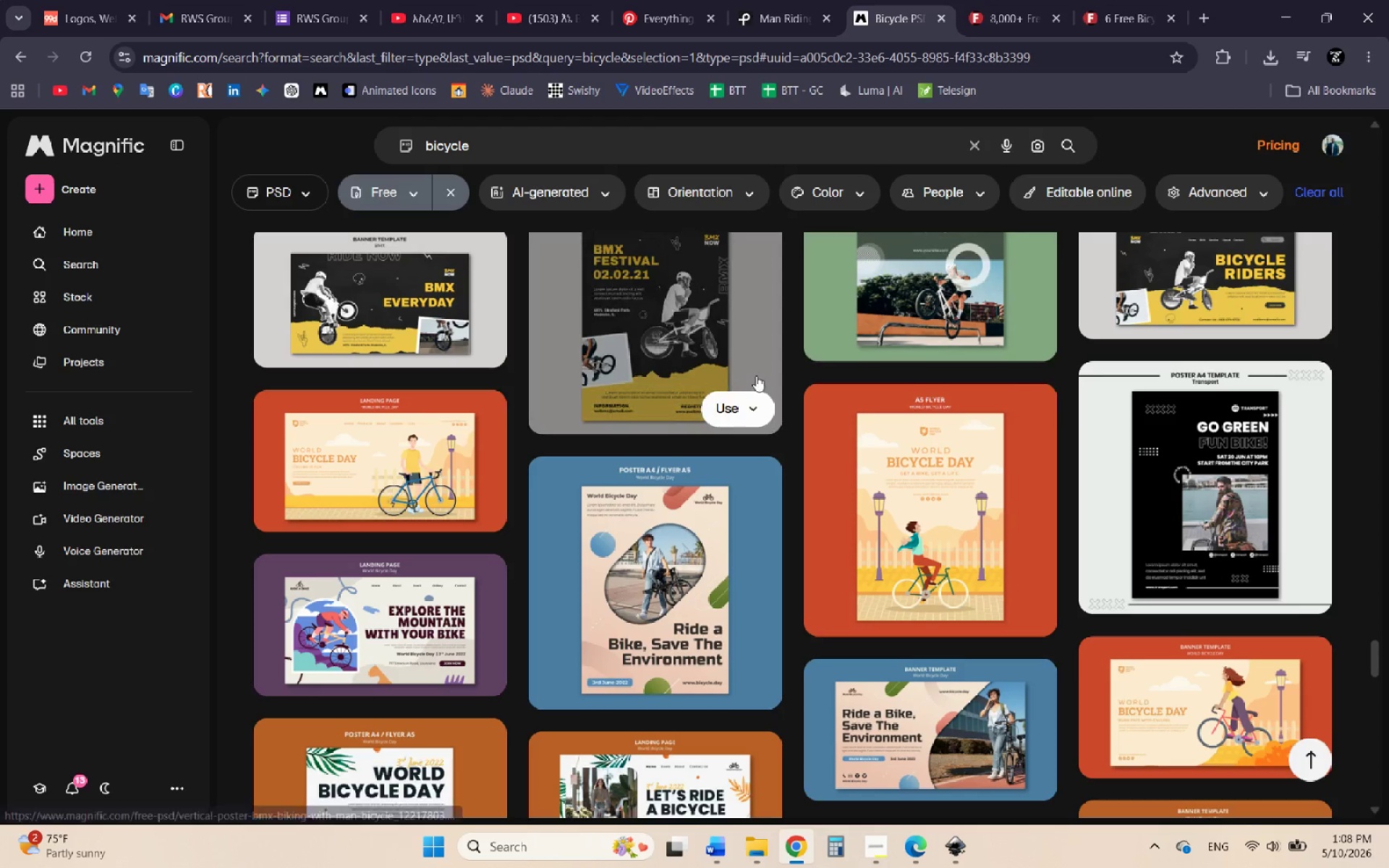 
left_click([1283, 6])
 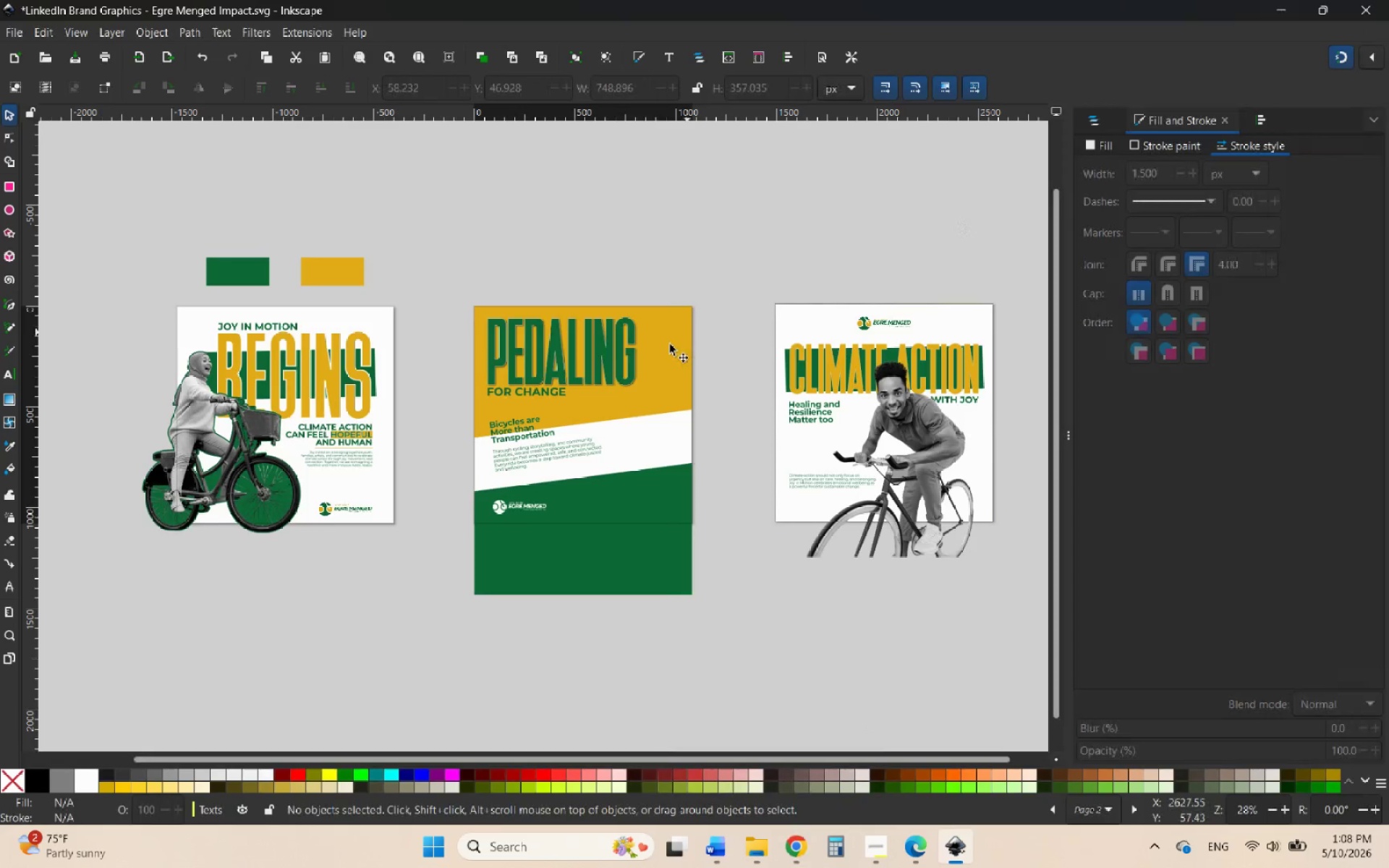 
key(Control+ControlLeft)
 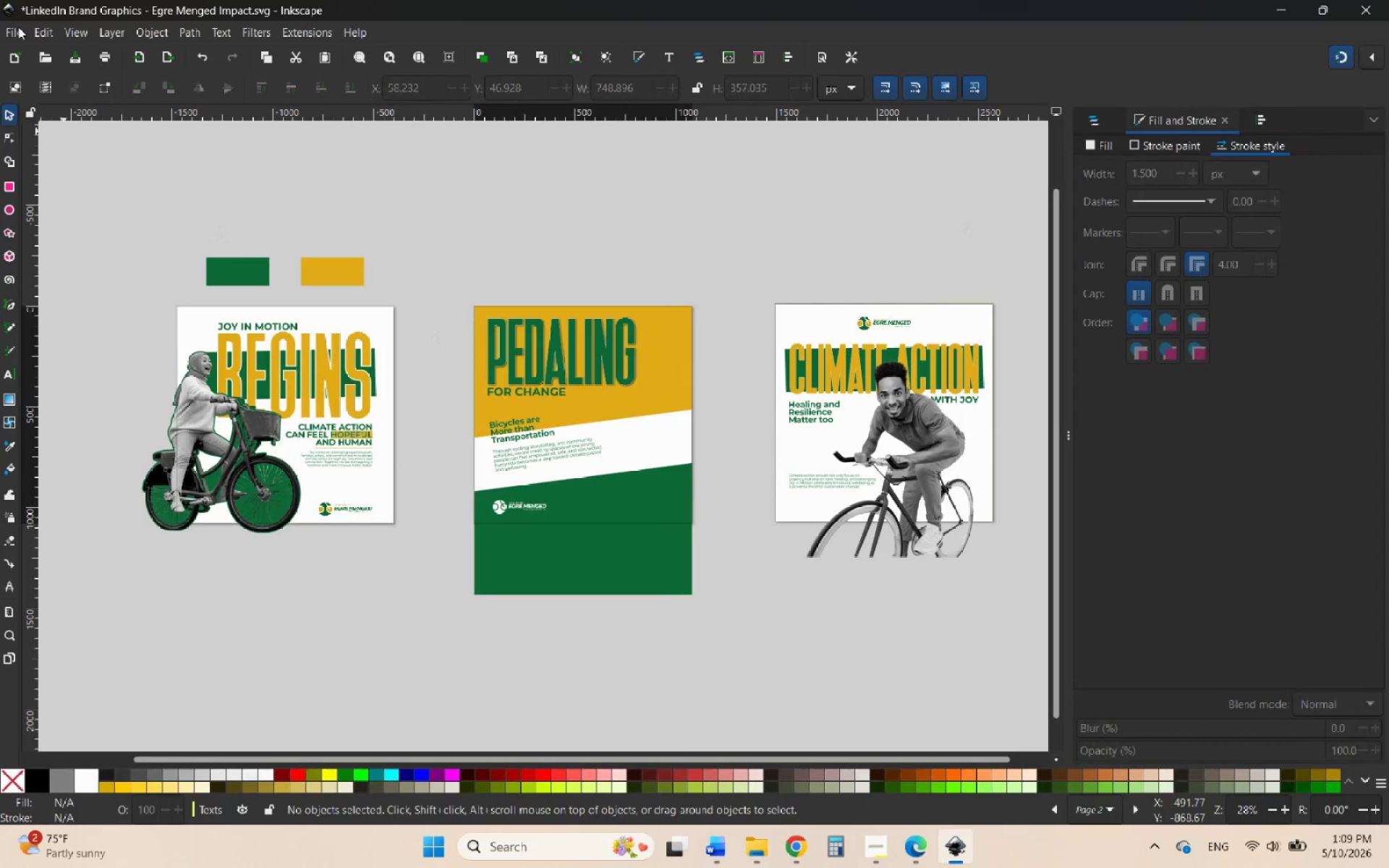 
left_click([18, 27])
 